 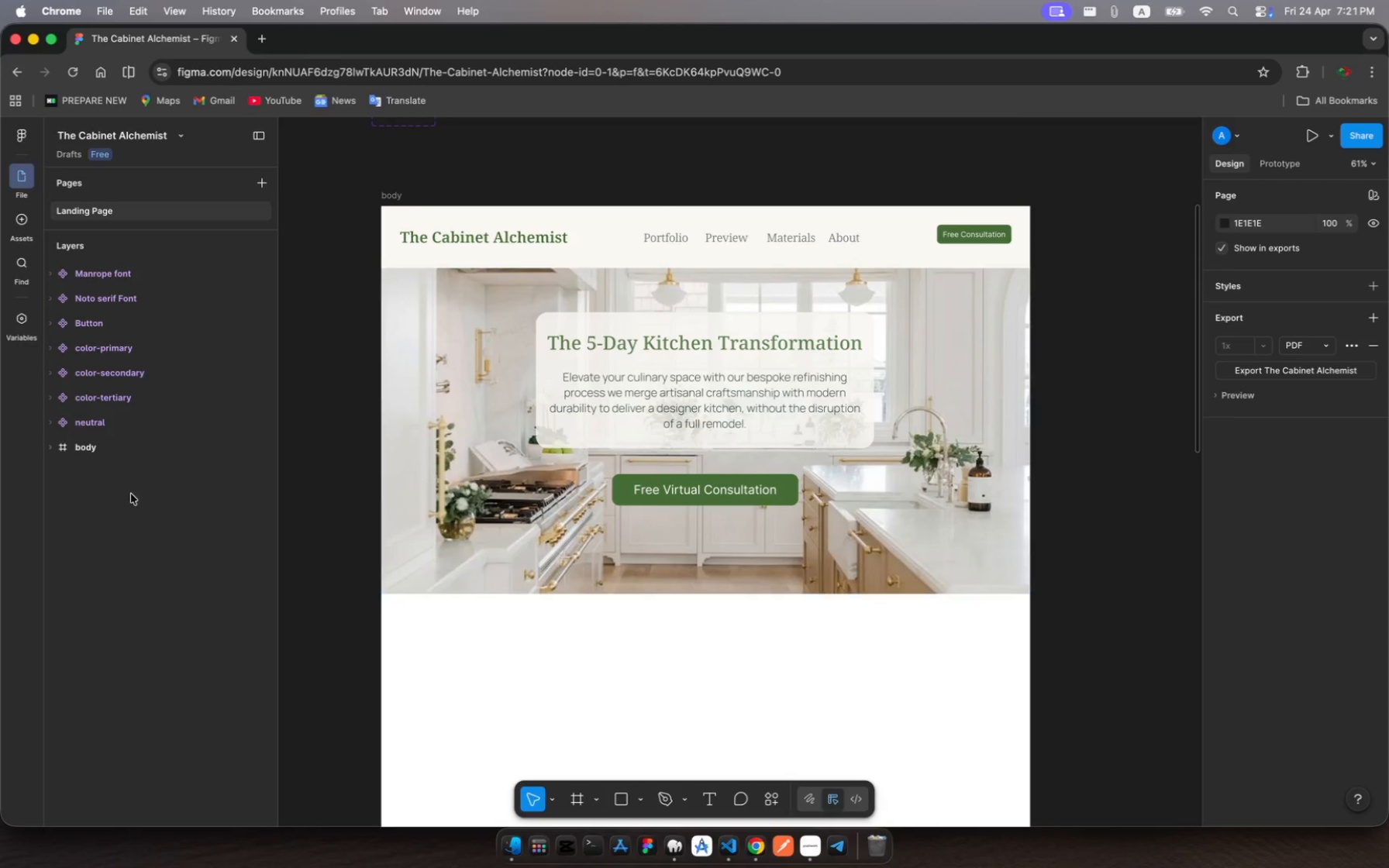 
left_click([57, 453])
 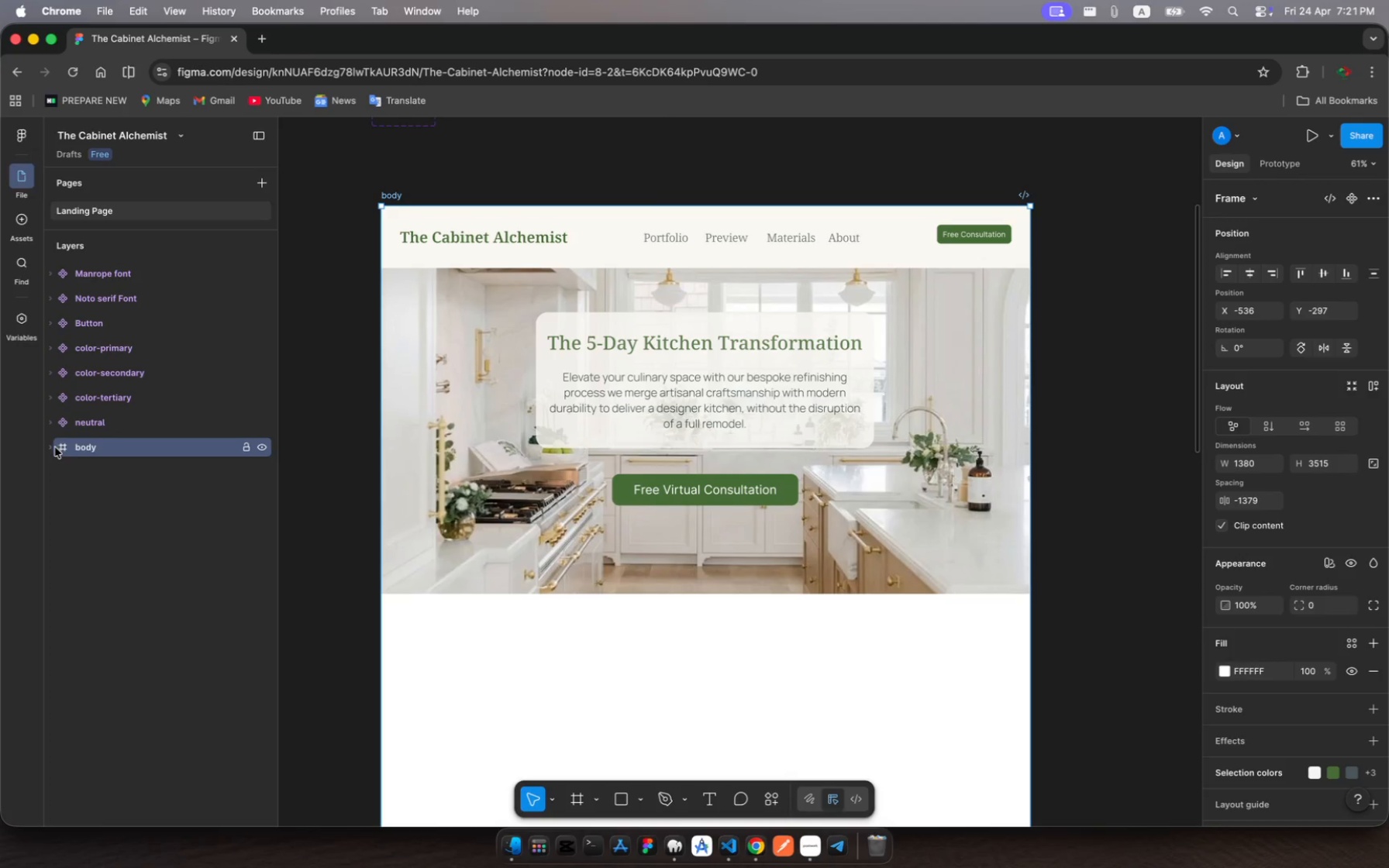 
left_click([55, 447])
 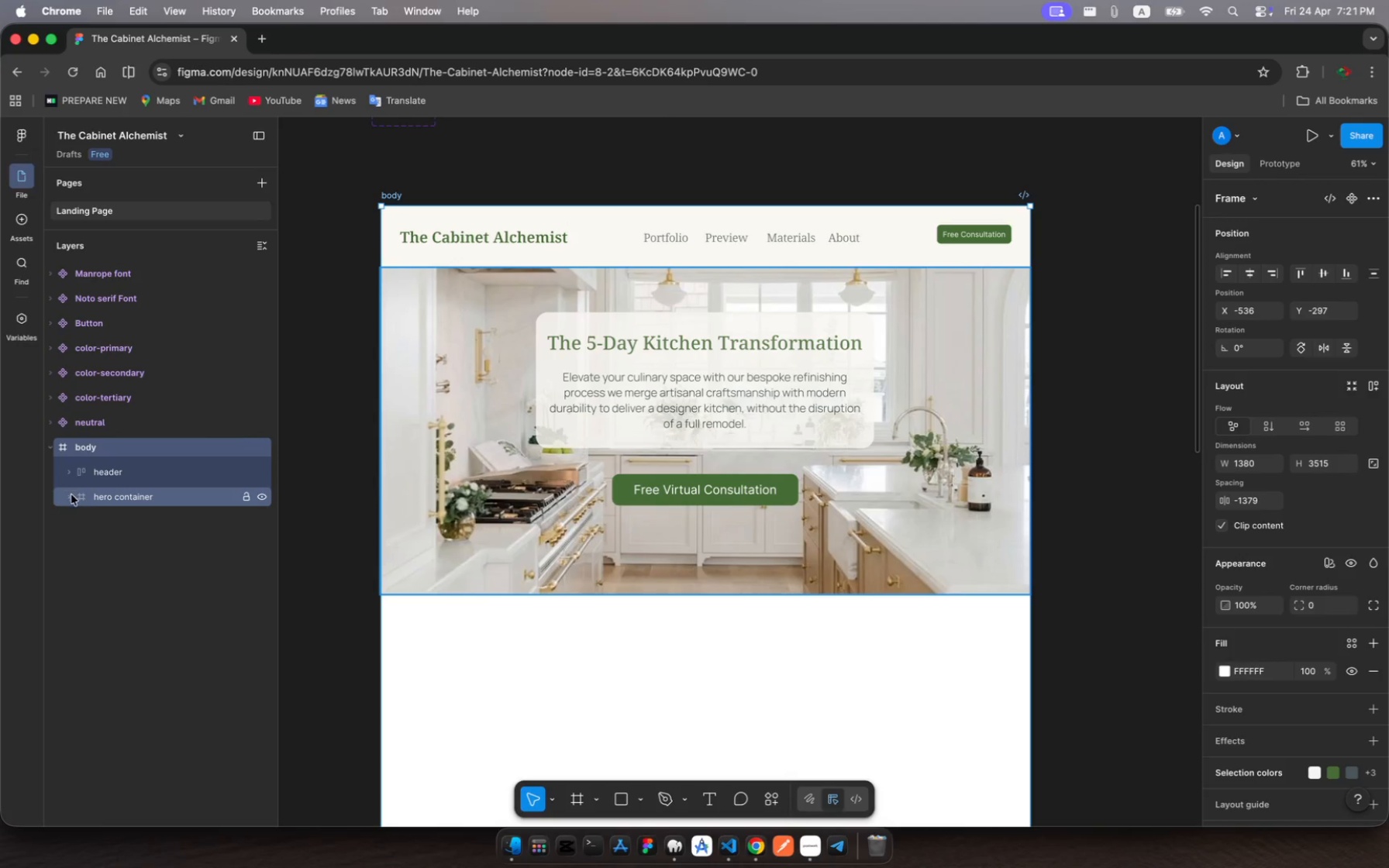 
left_click([64, 500])
 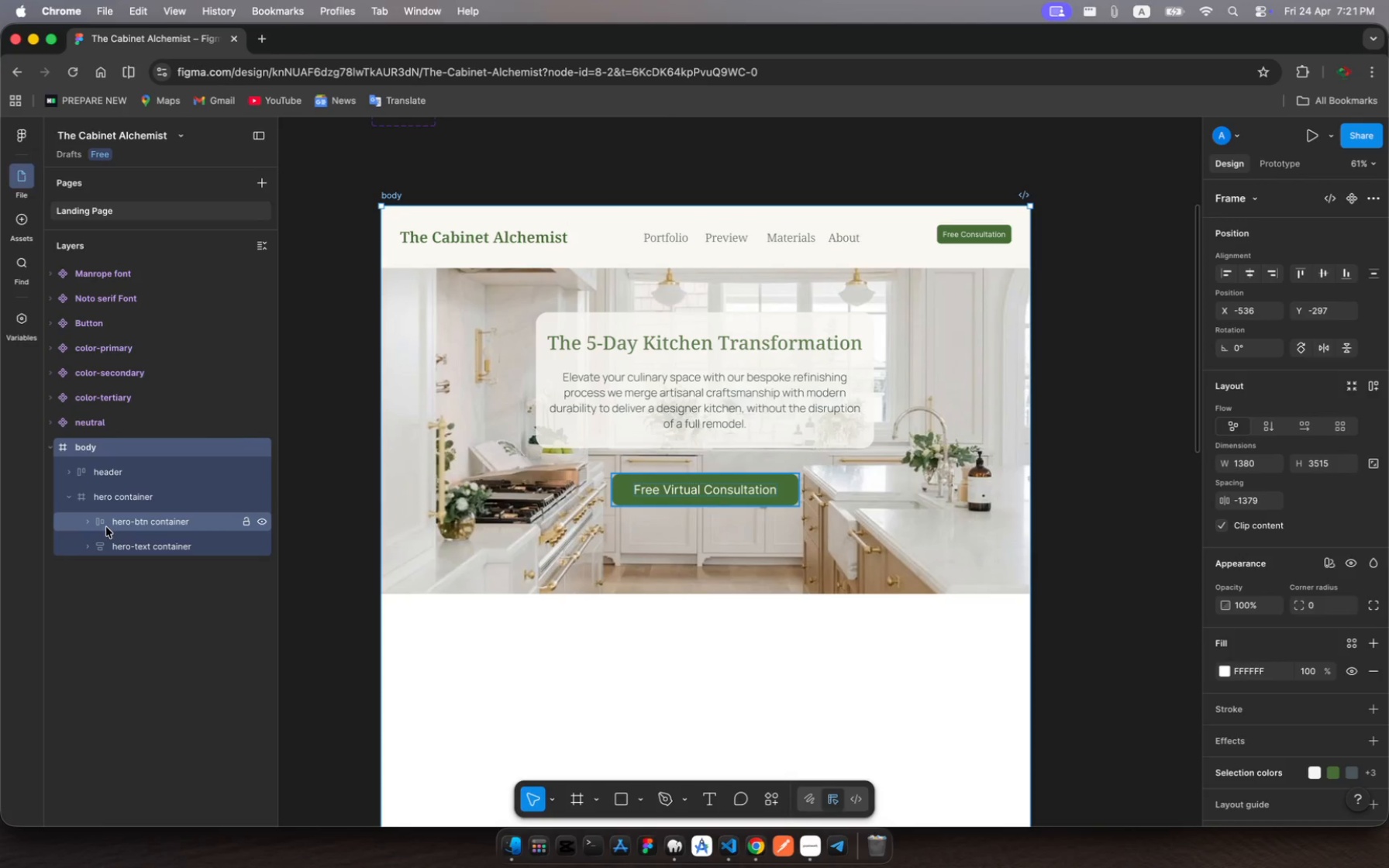 
left_click([106, 527])
 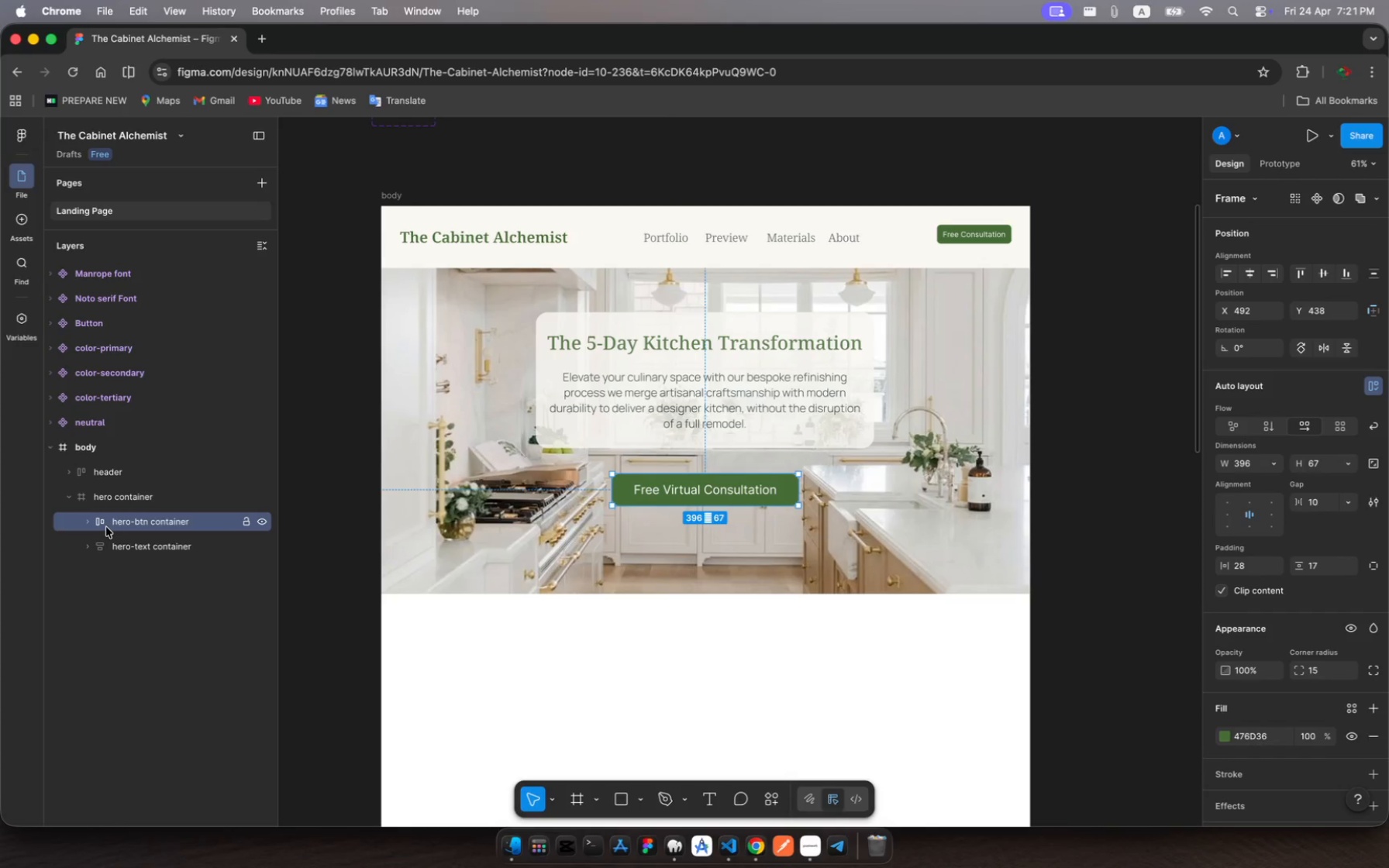 
wait(8.42)
 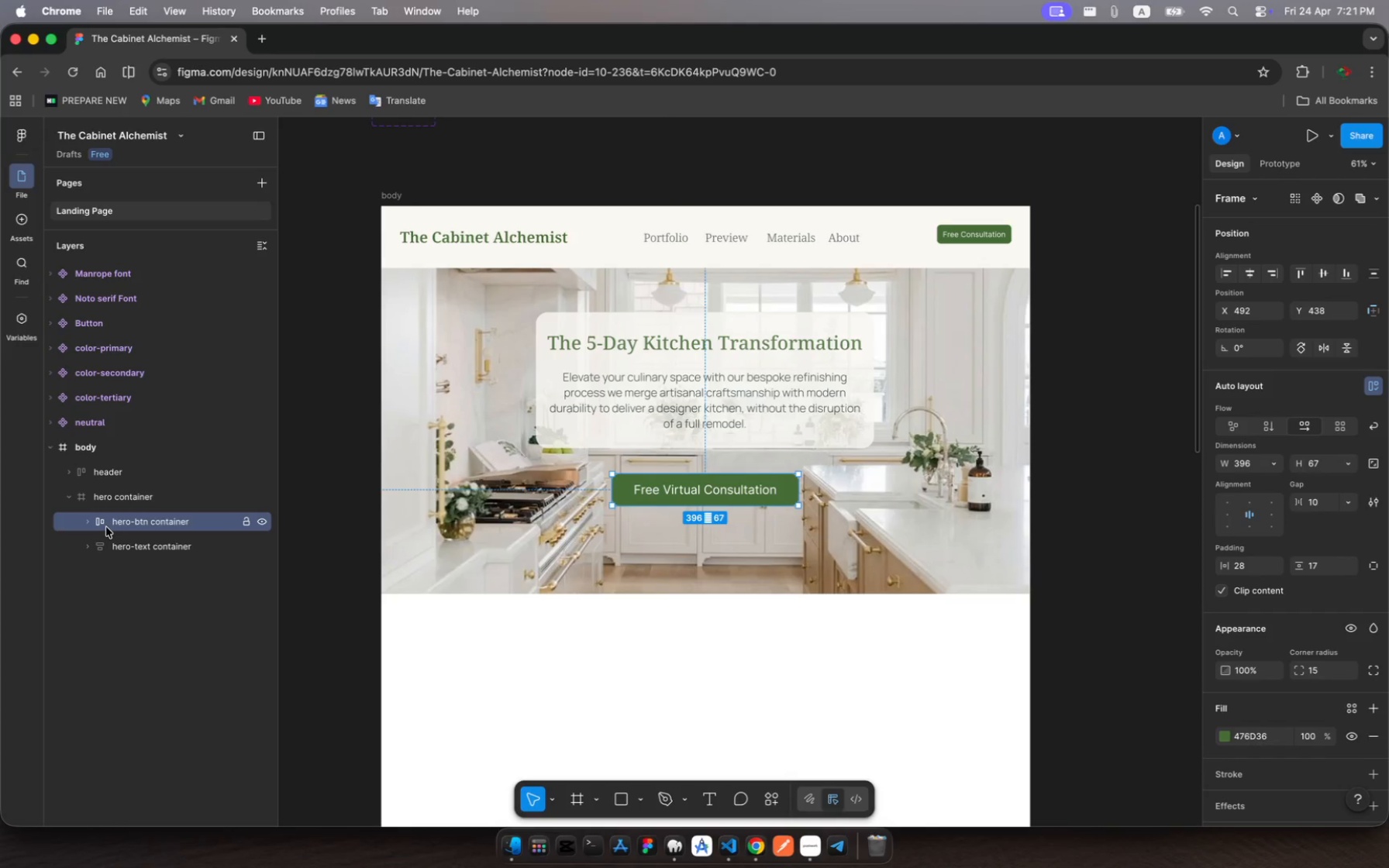 
left_click([87, 524])
 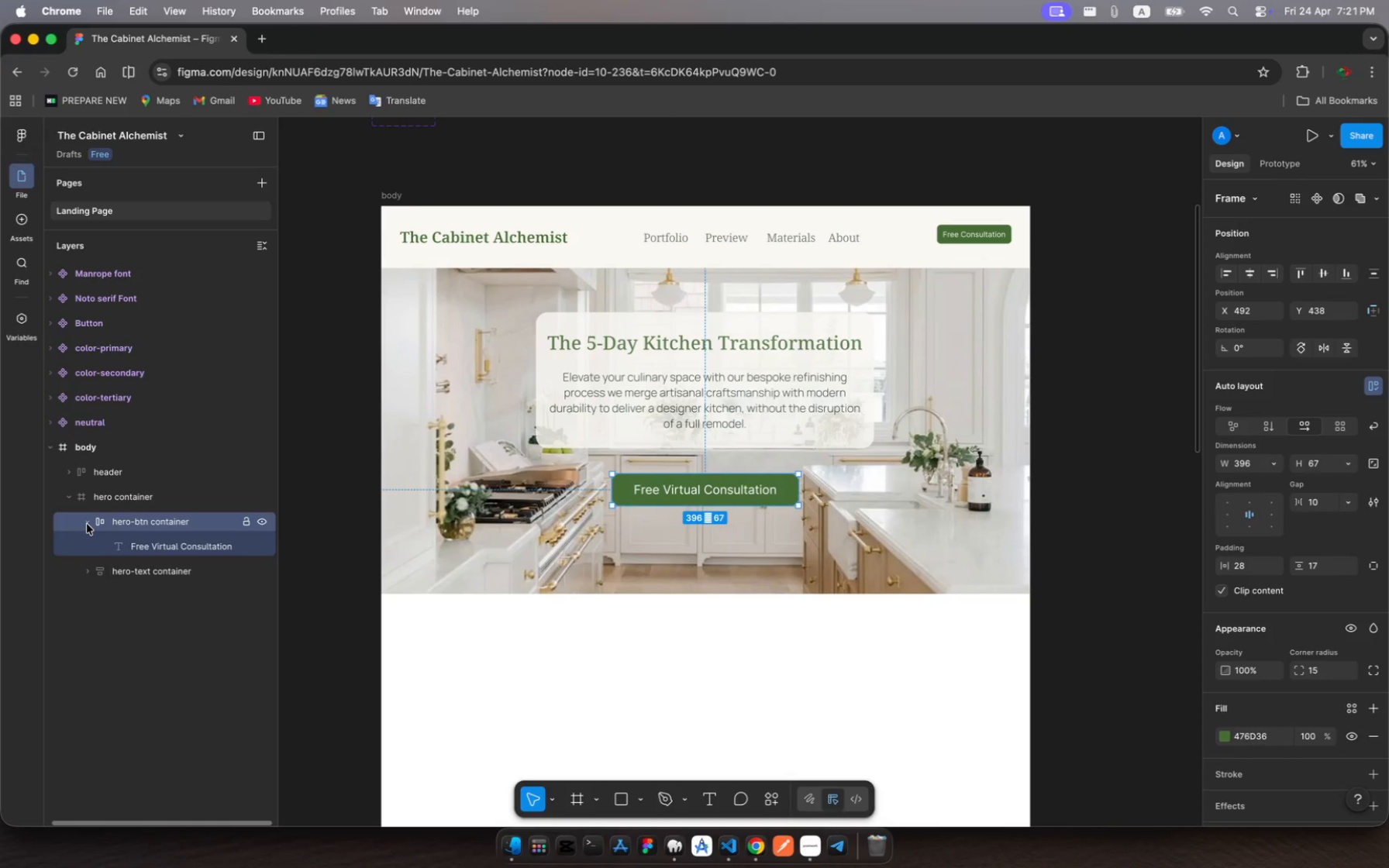 
left_click([87, 524])
 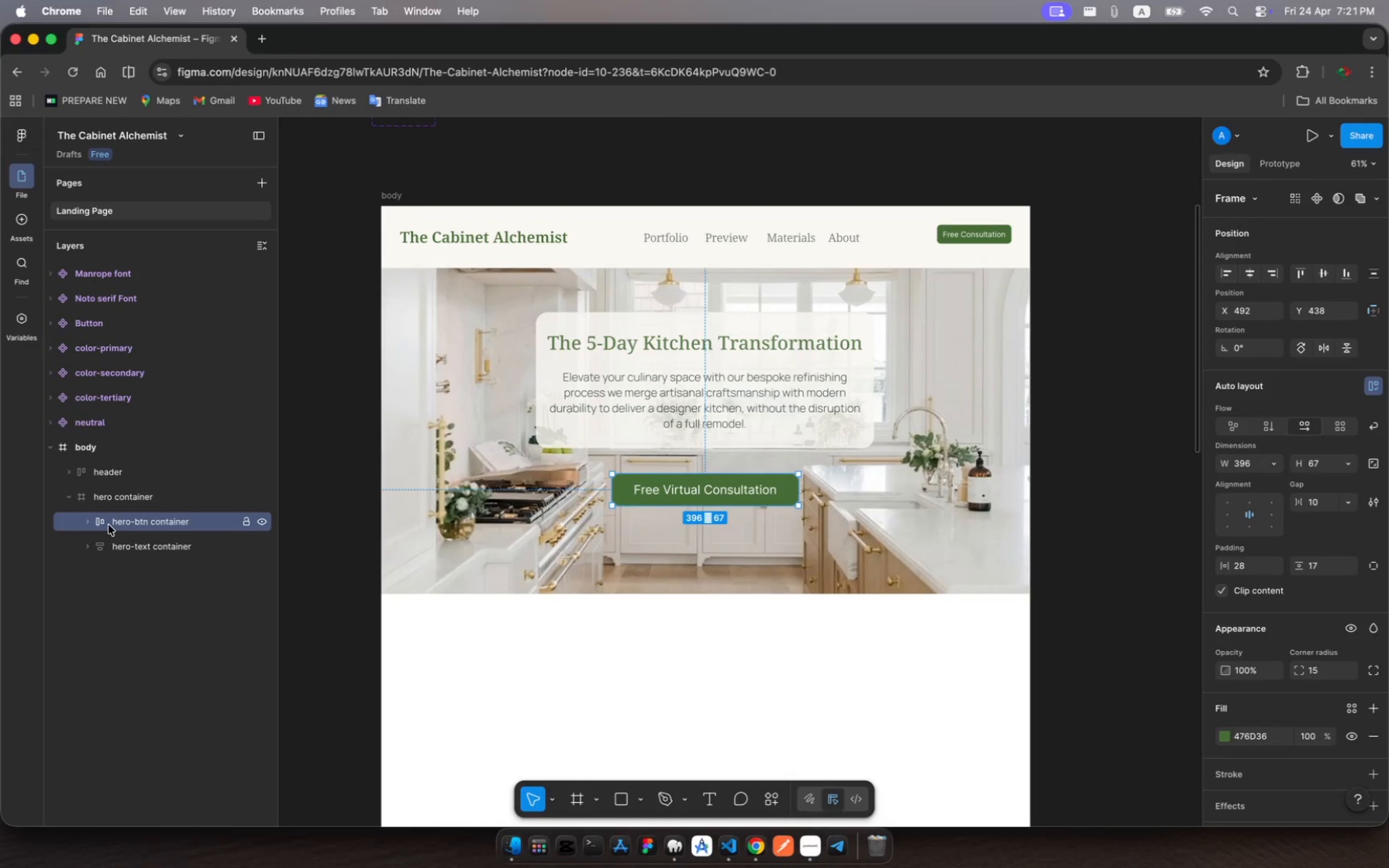 
left_click_drag(start_coordinate=[109, 525], to_coordinate=[121, 560])
 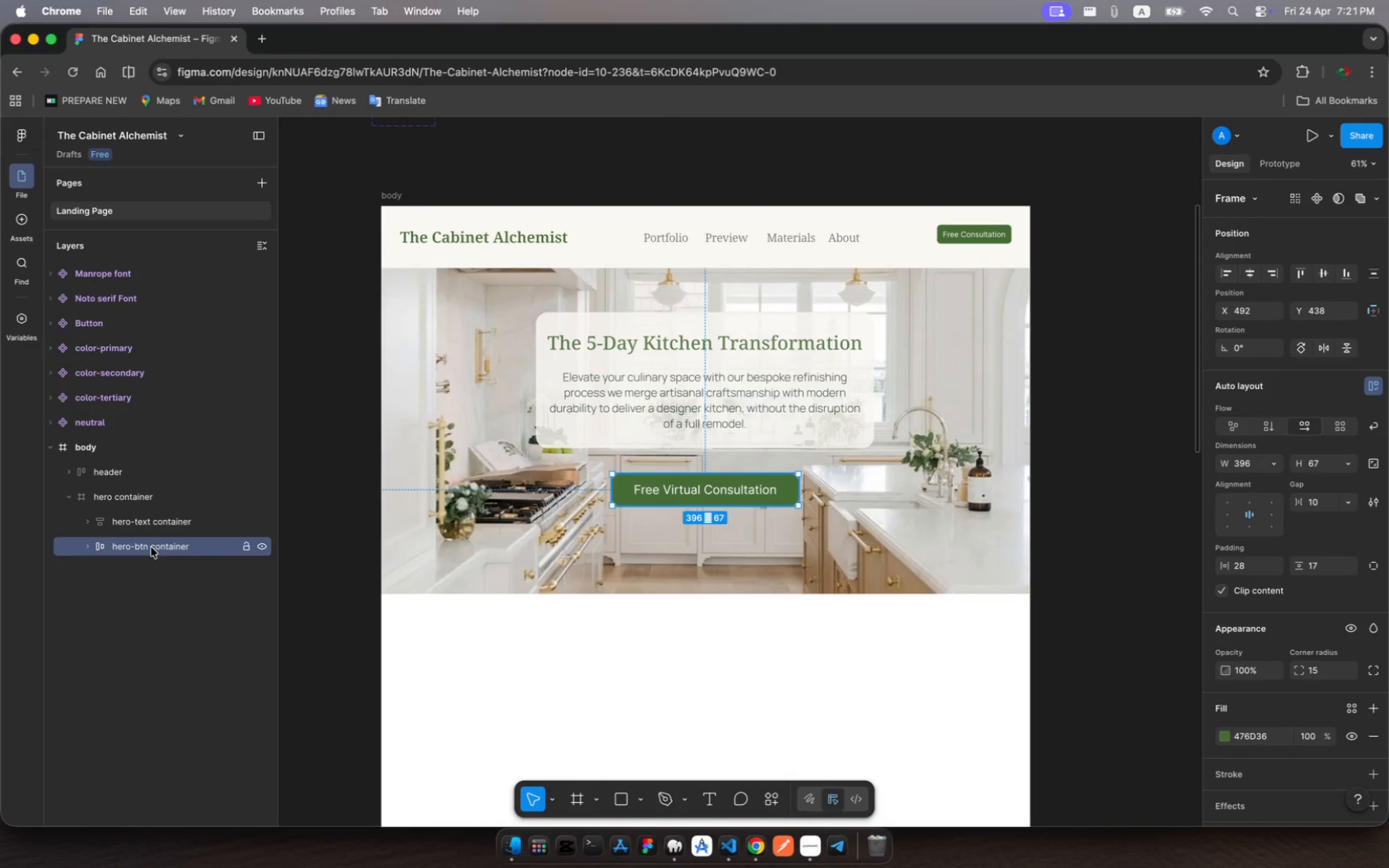 
left_click([151, 547])
 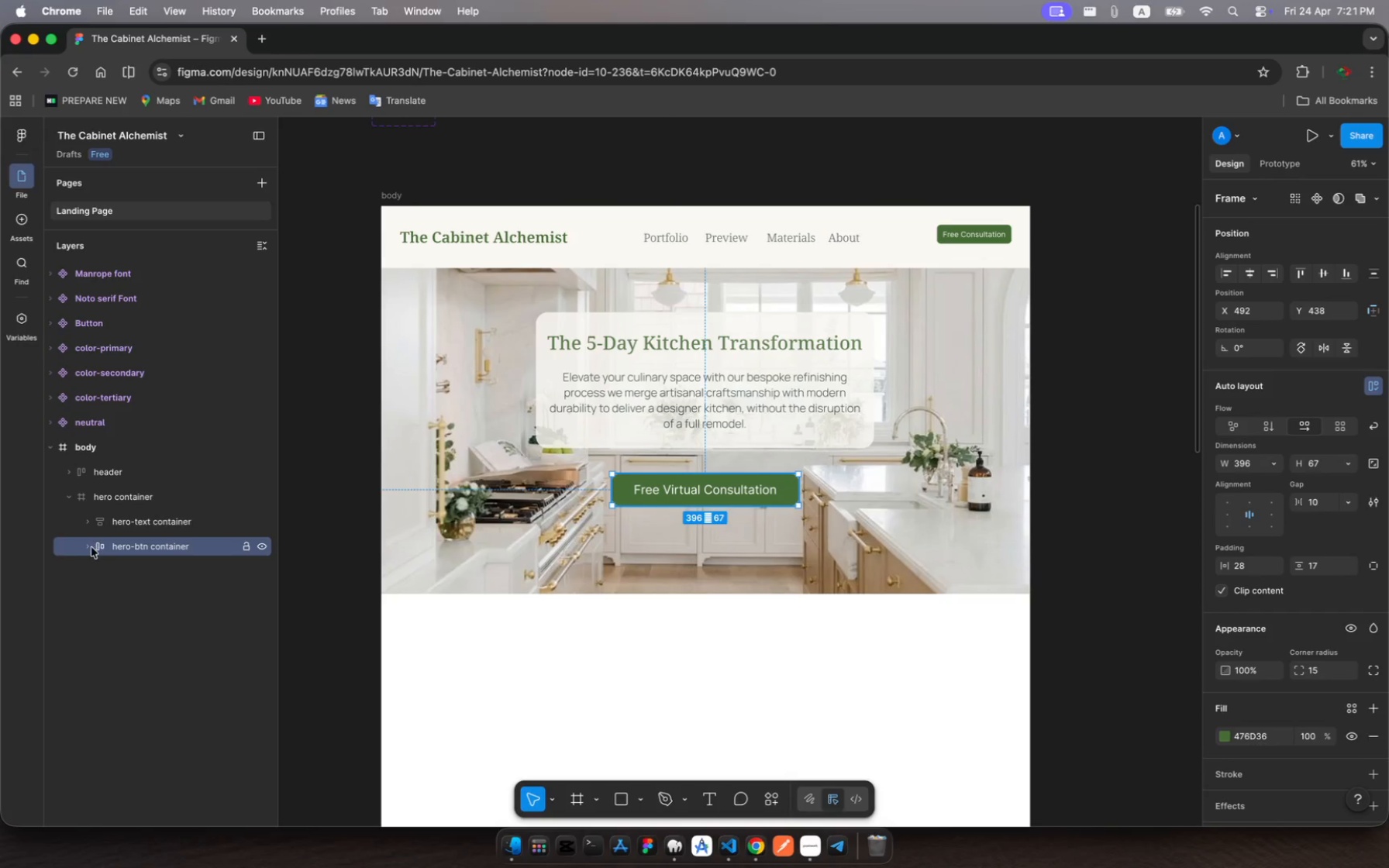 
left_click([88, 547])
 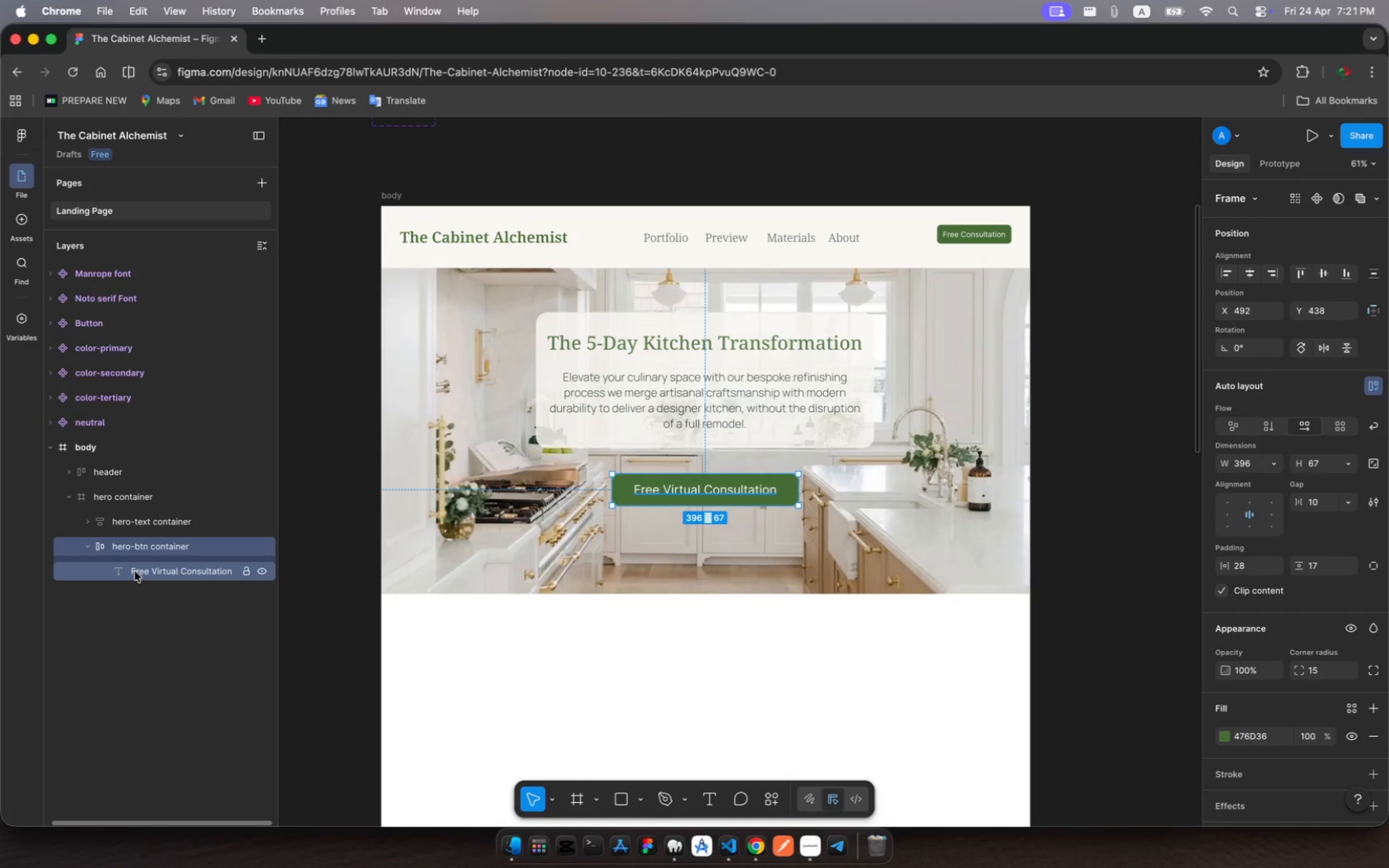 
left_click([136, 571])
 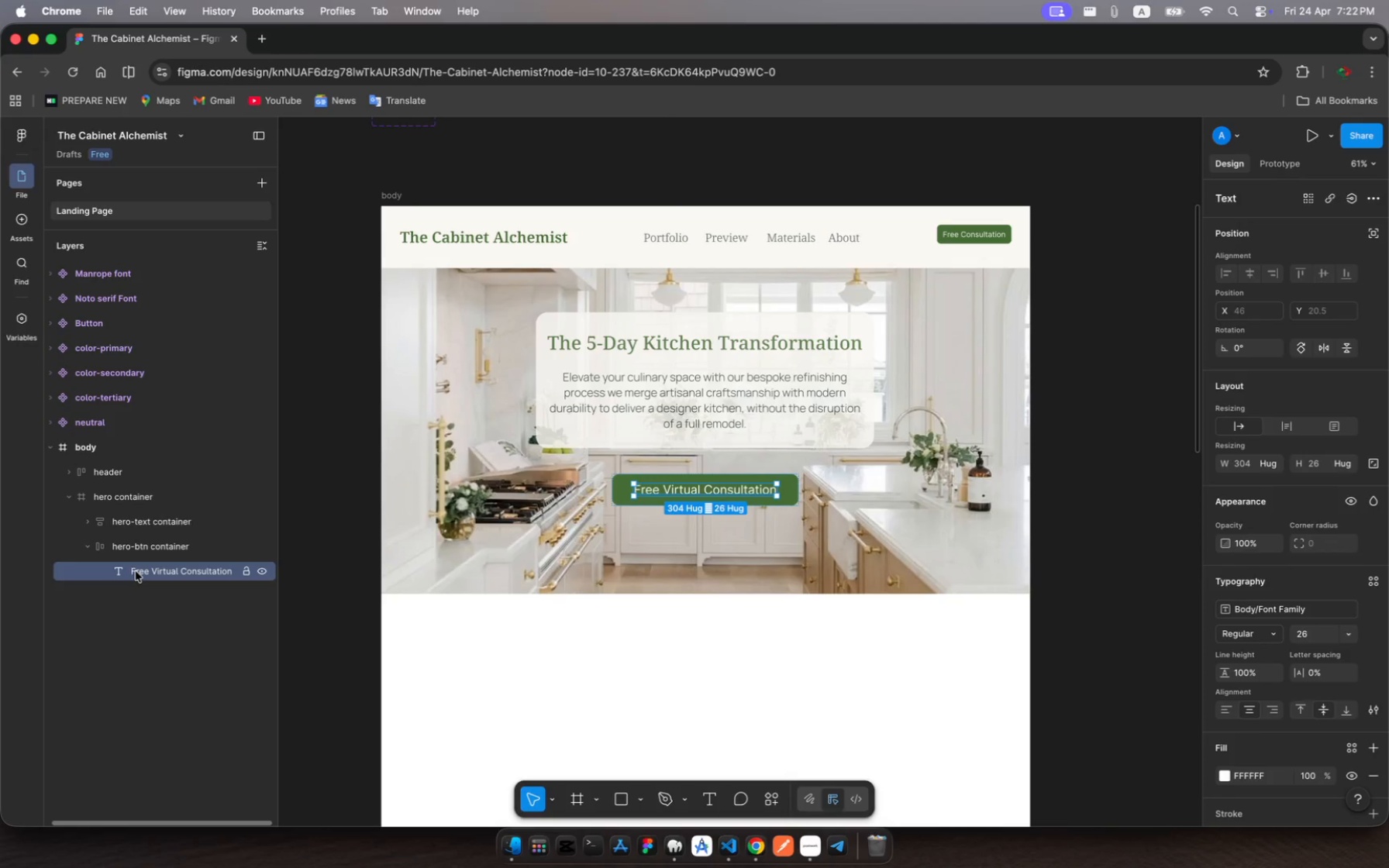 
wait(9.31)
 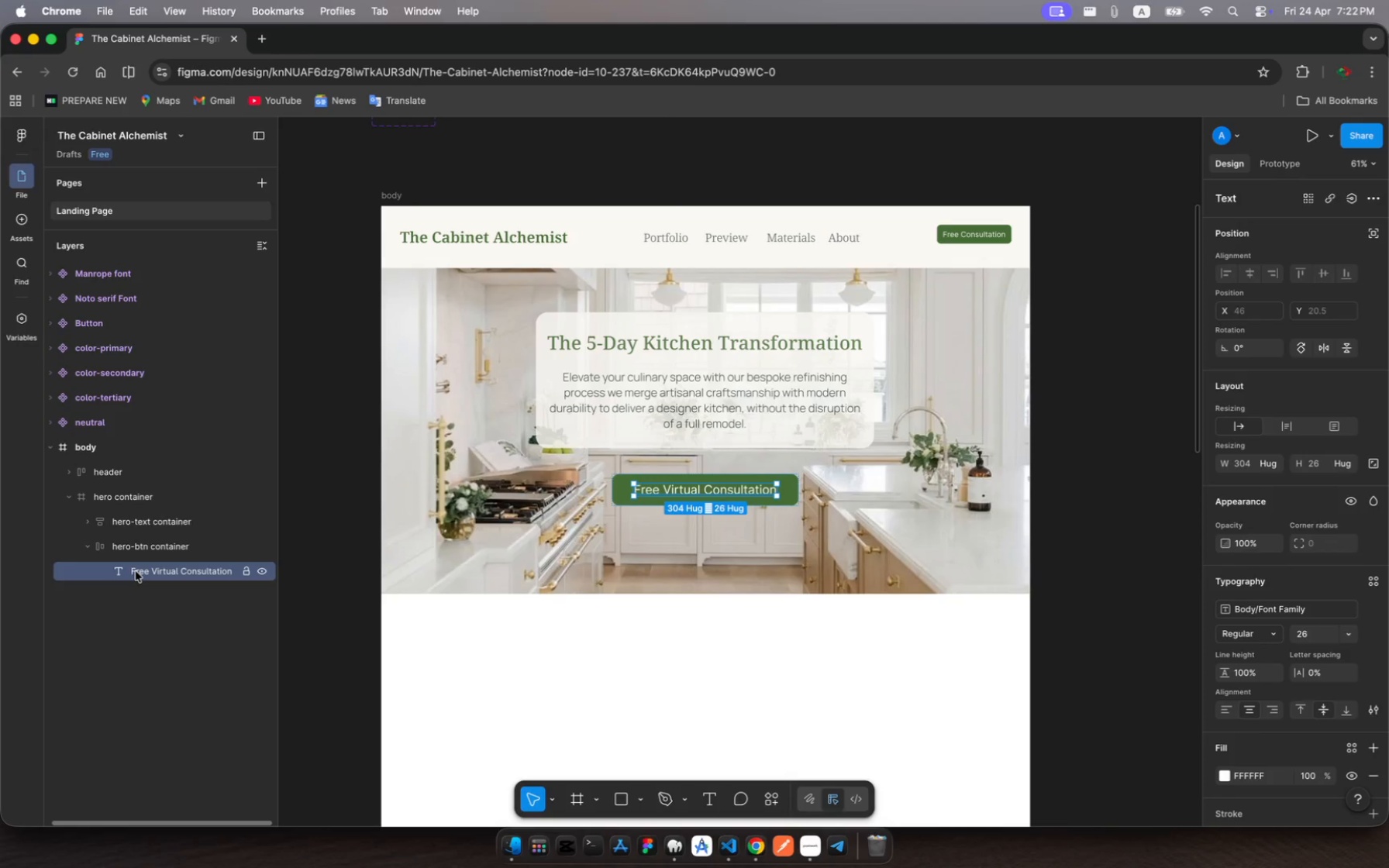 
left_click([1270, 611])
 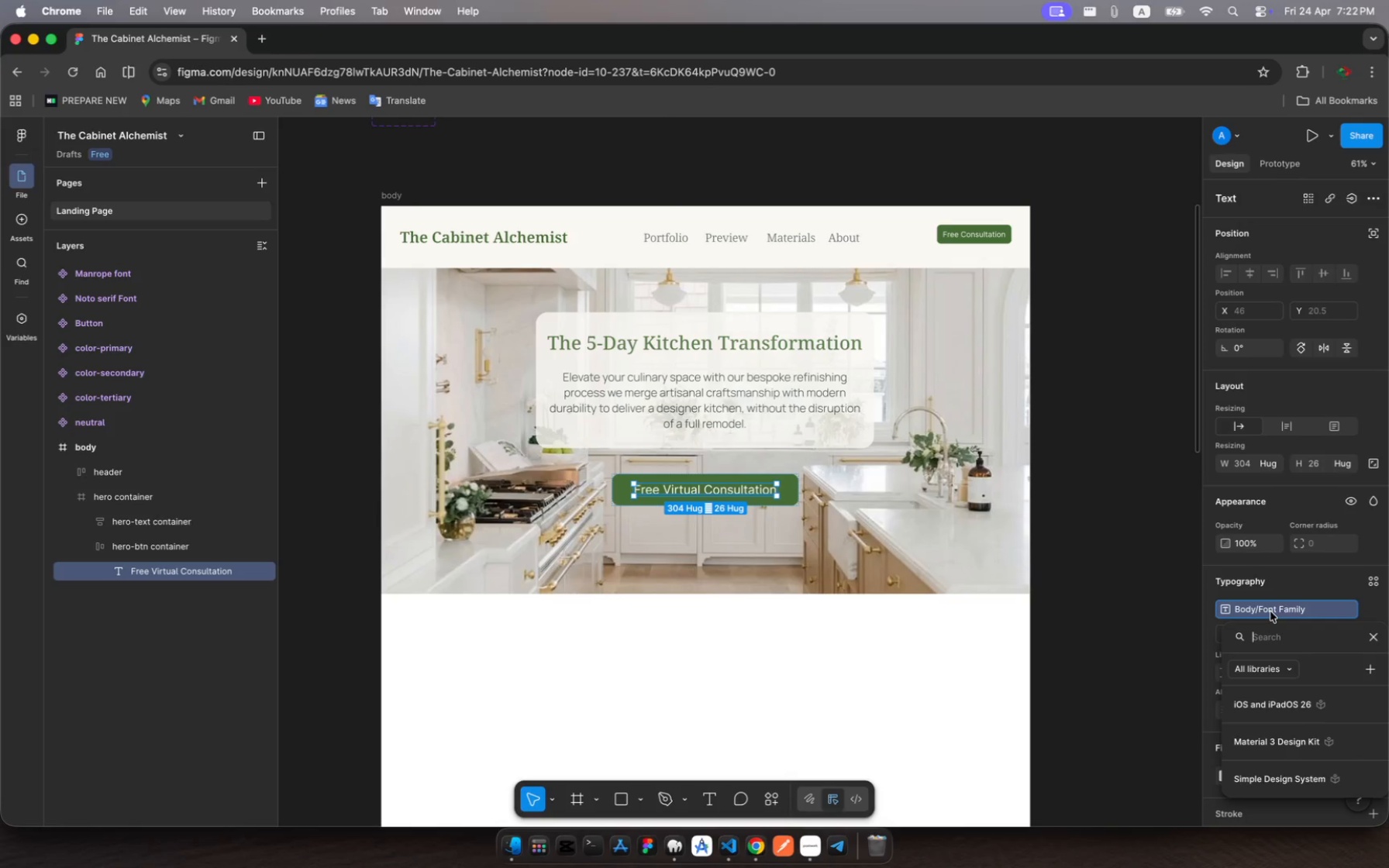 
left_click([1270, 611])
 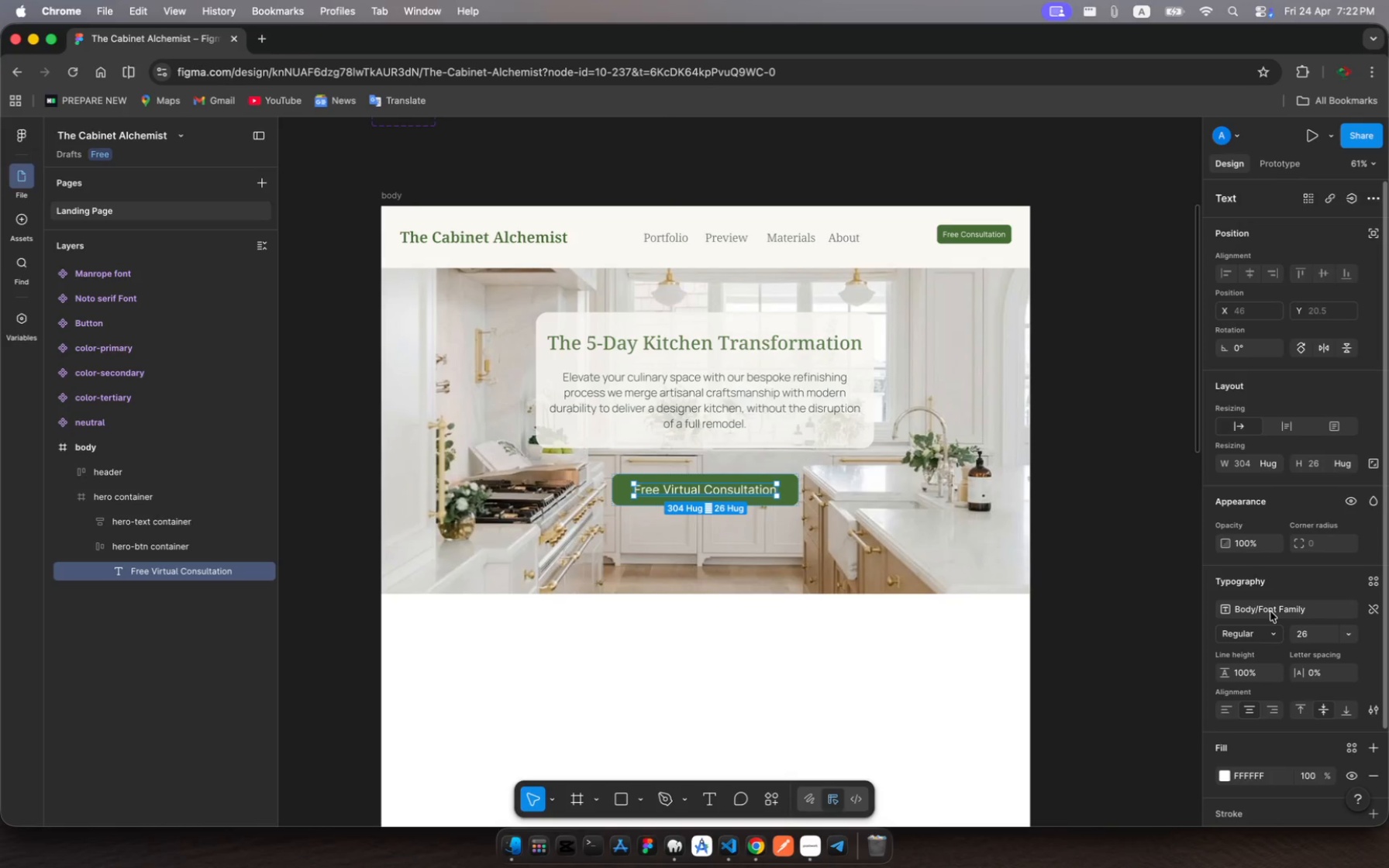 
left_click([1270, 611])
 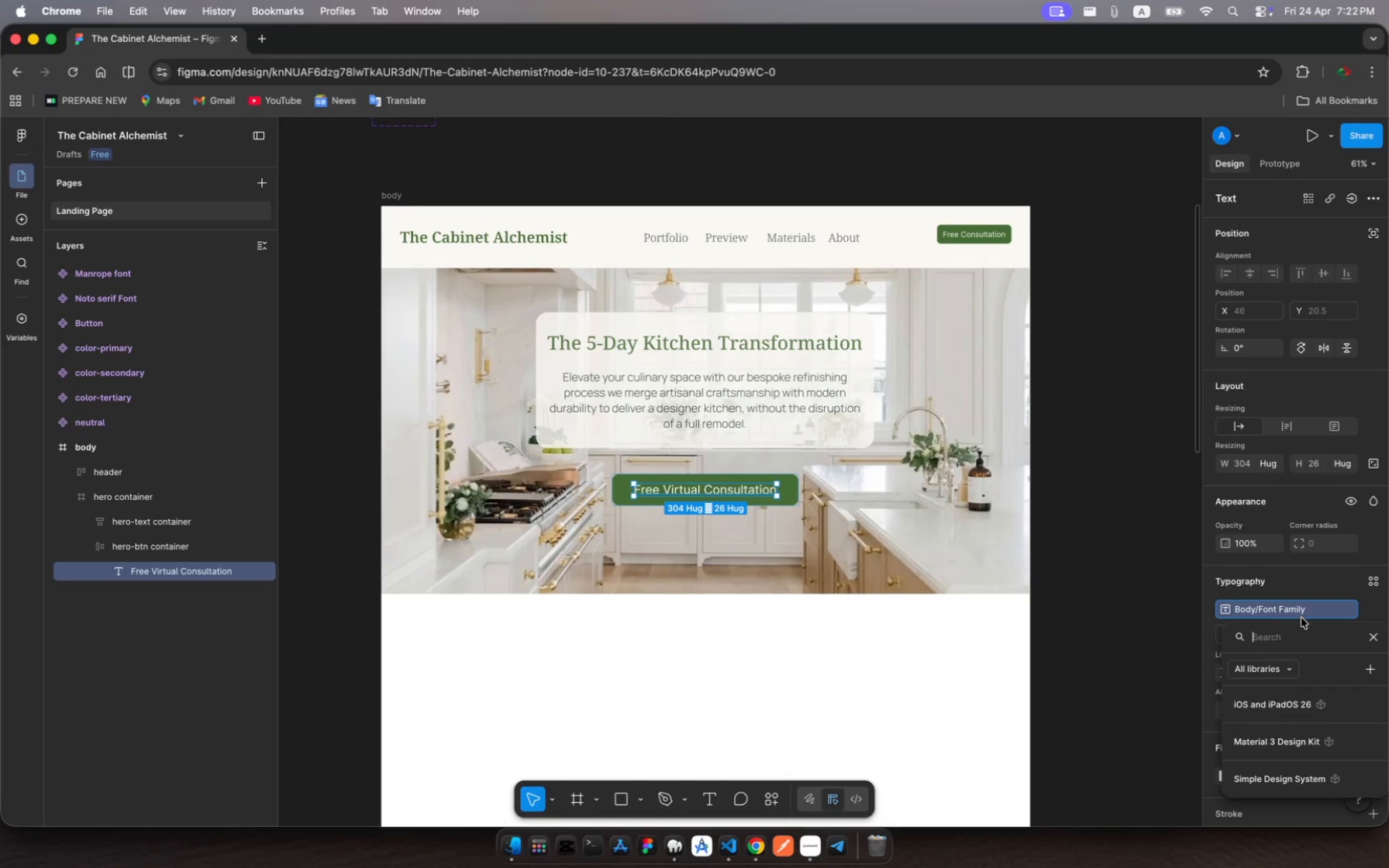 
left_click([1286, 605])
 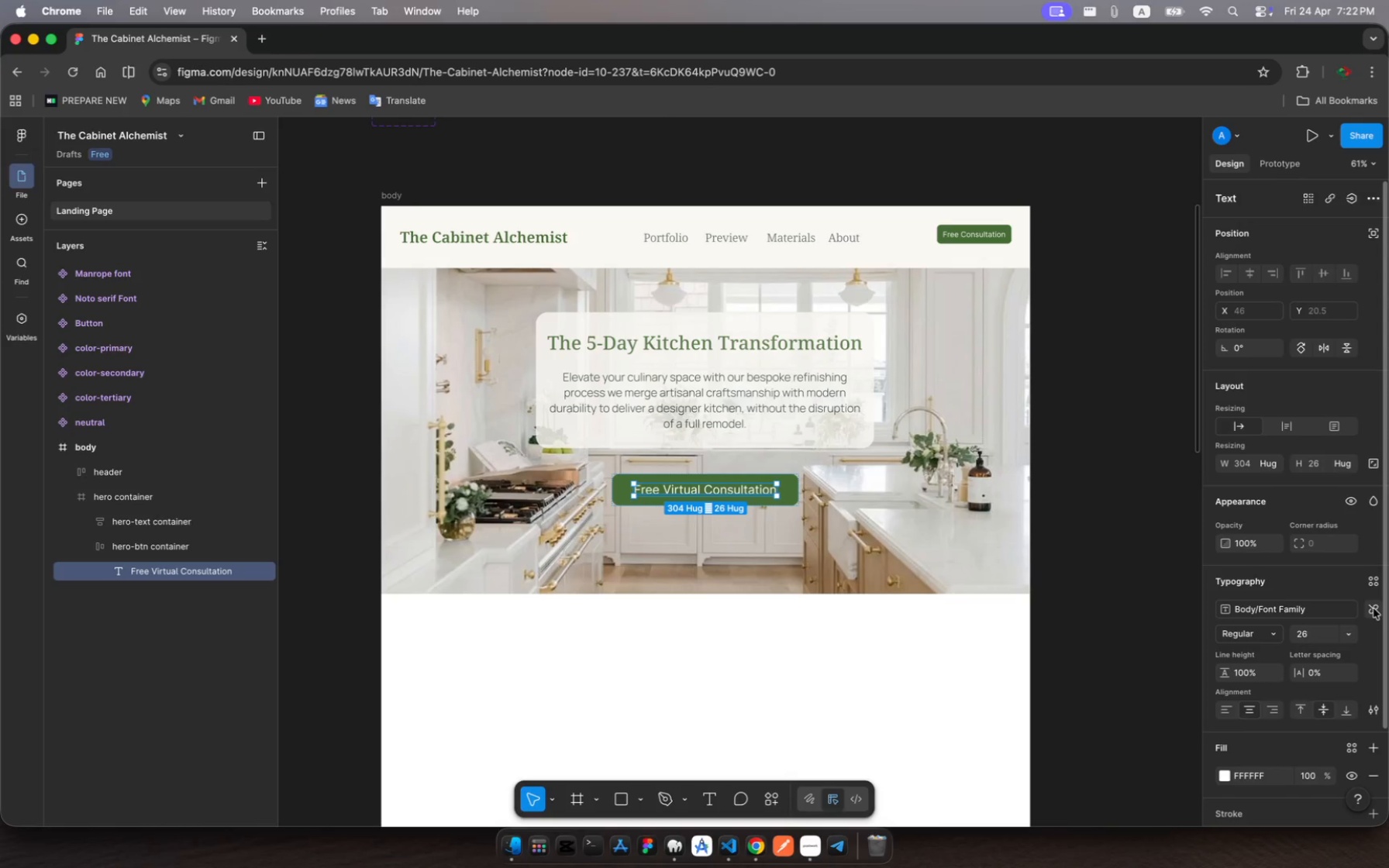 
left_click([1375, 610])
 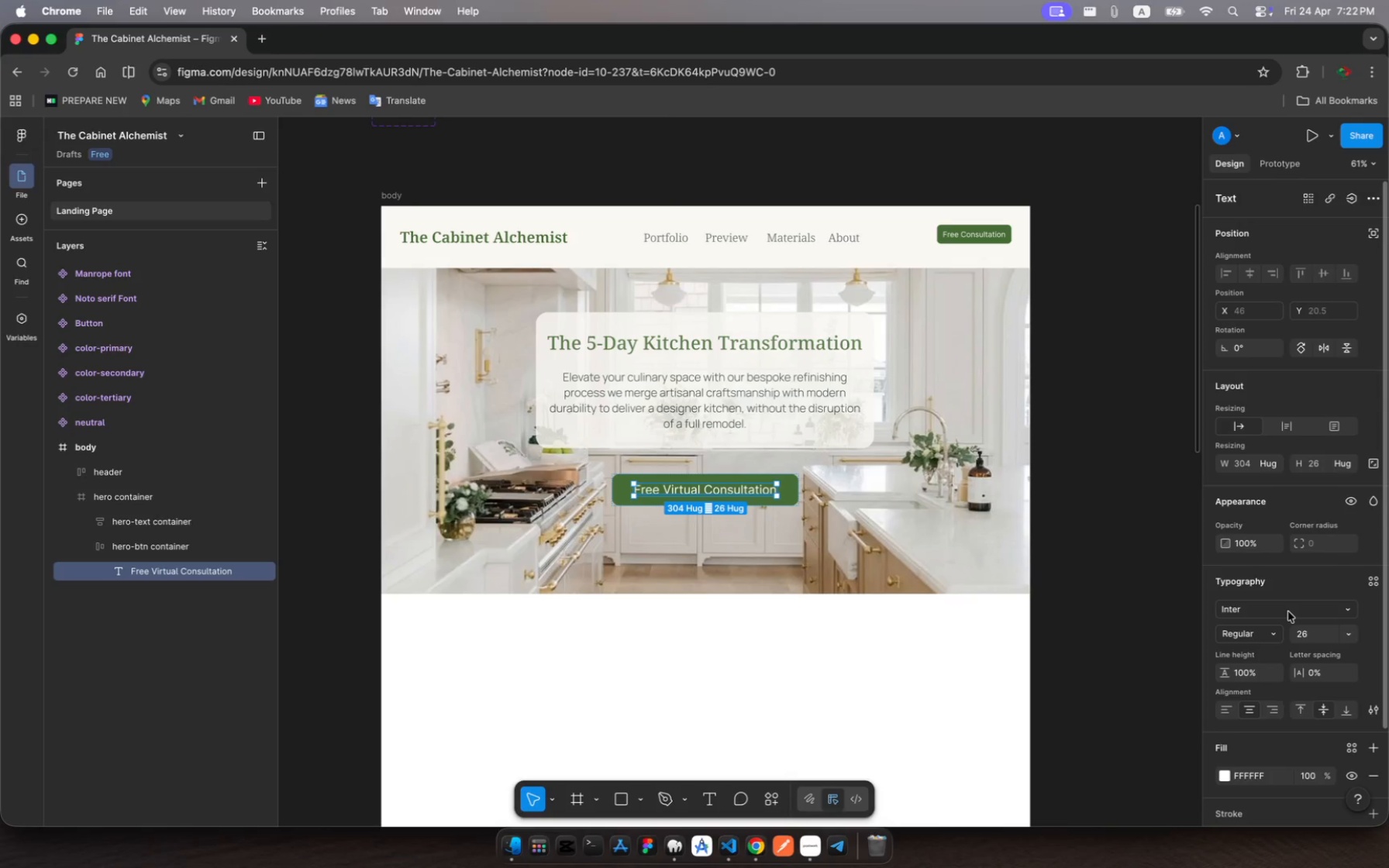 
left_click([1274, 611])
 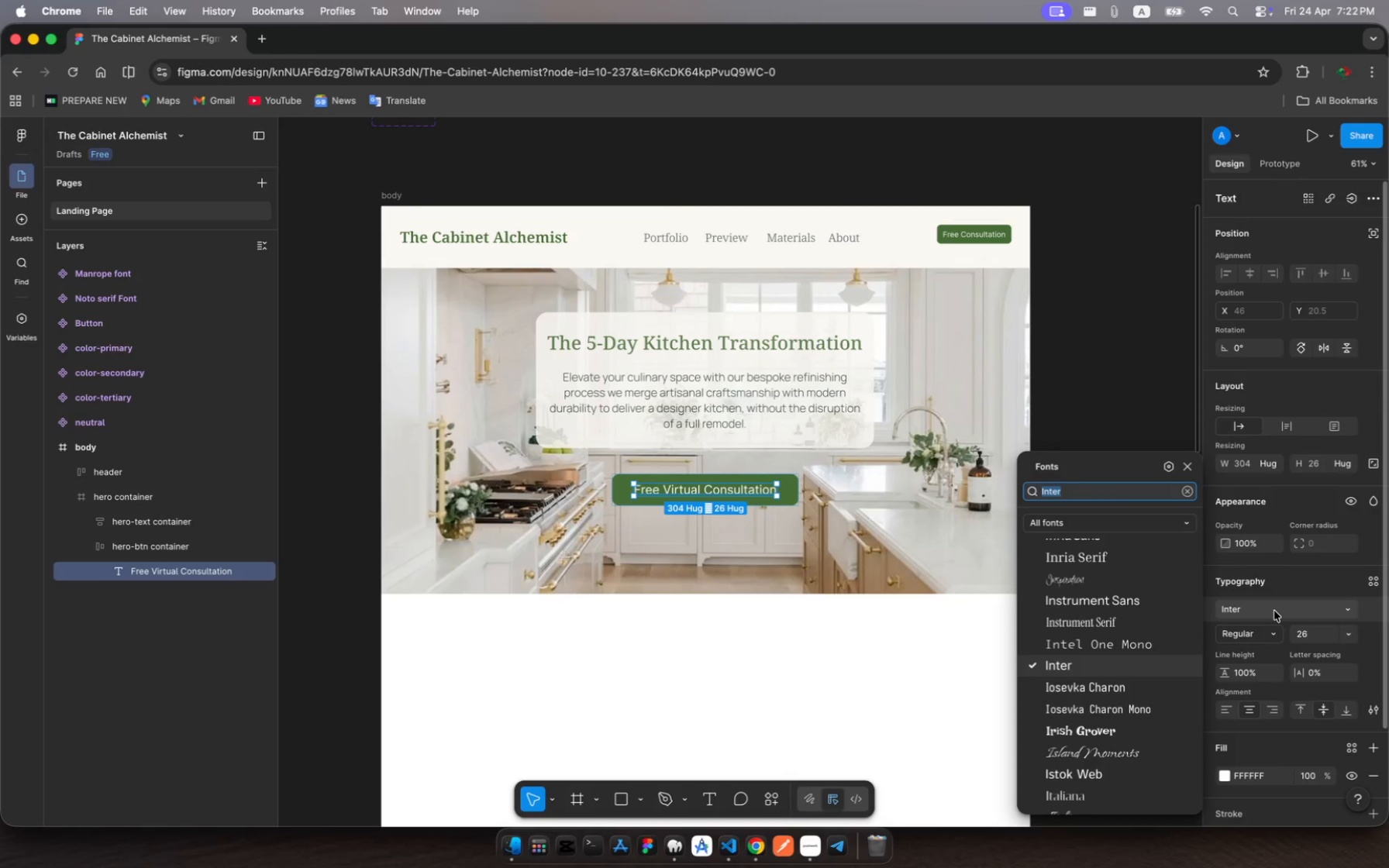 
type(man)
 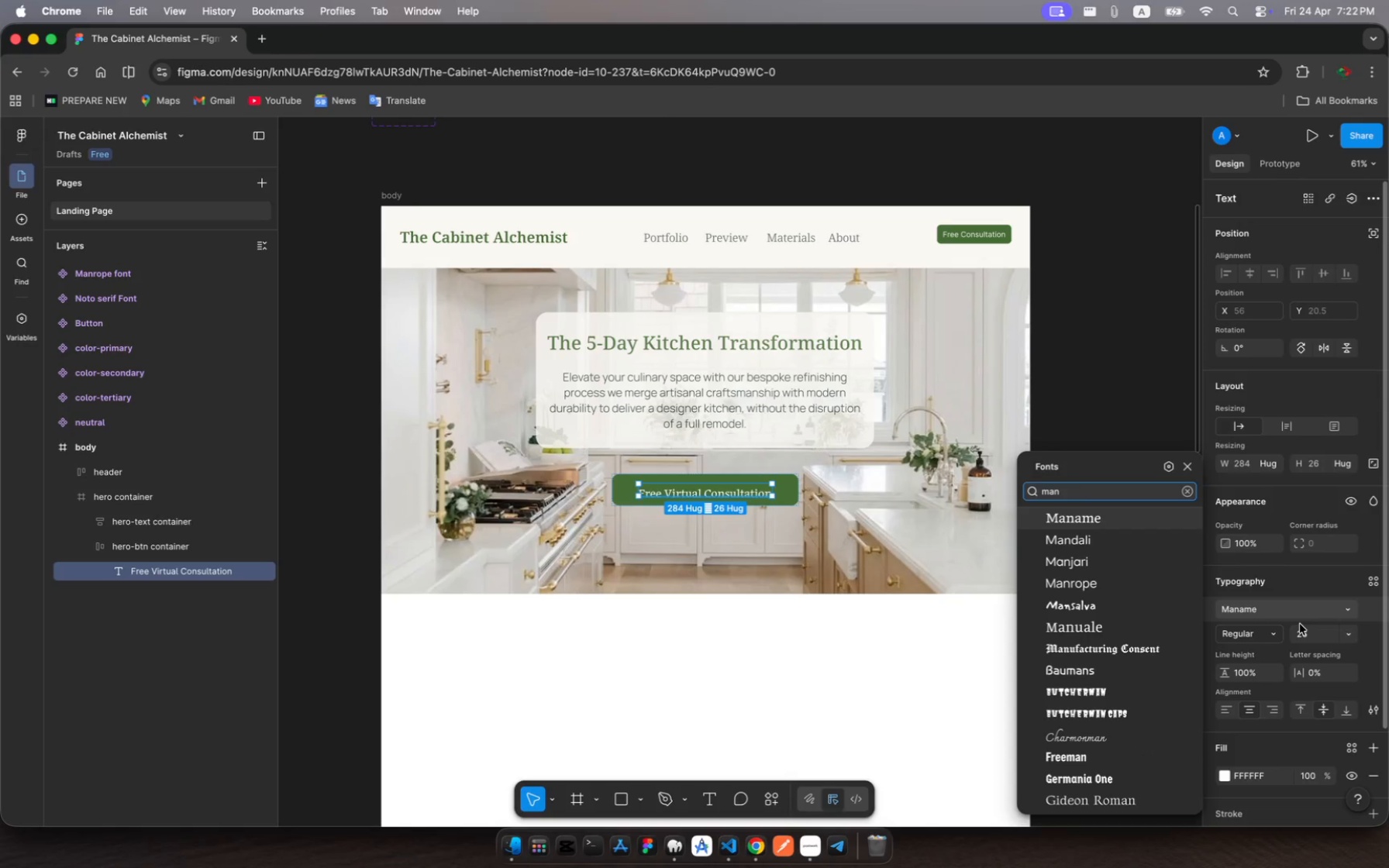 
key(R)
 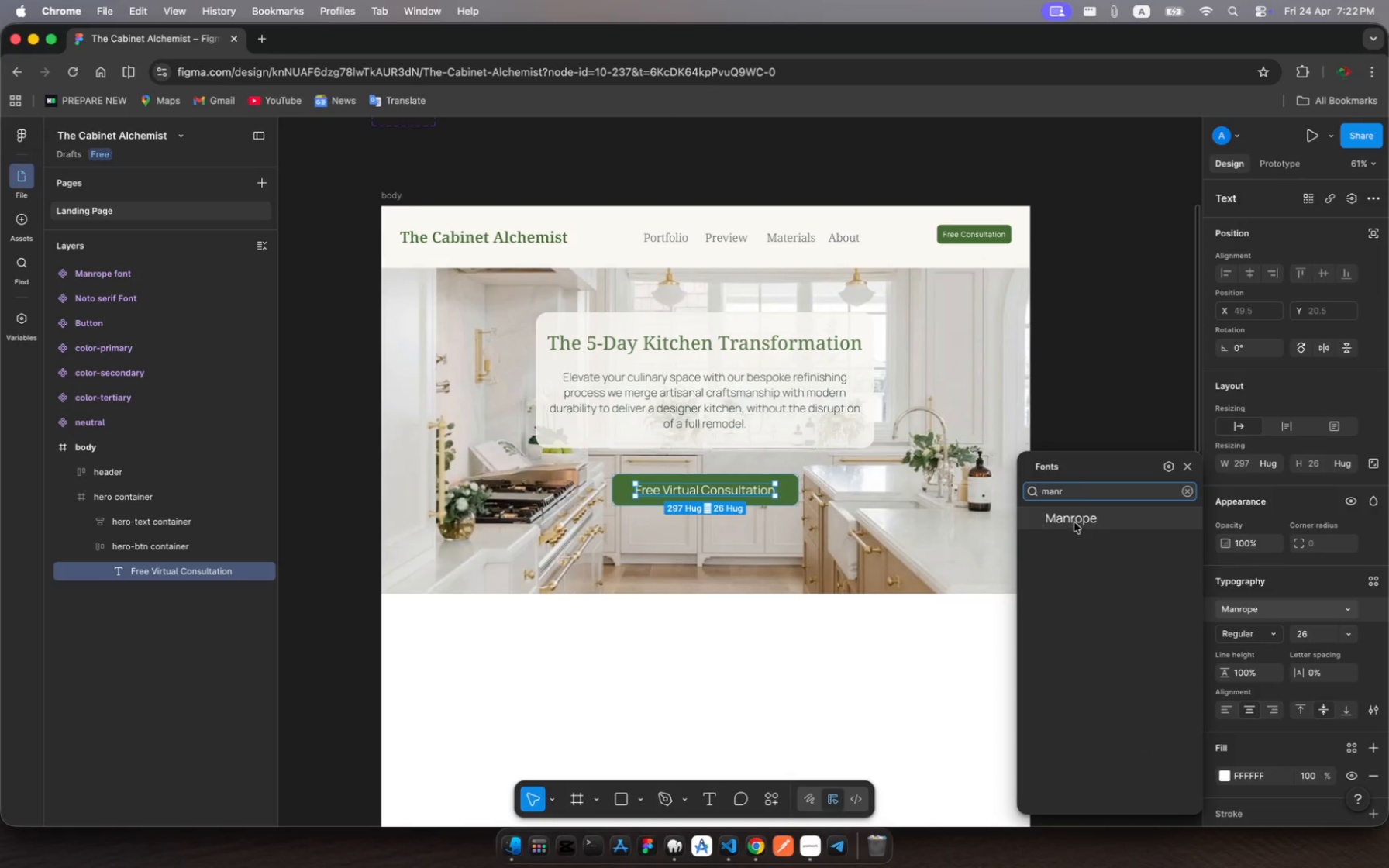 
left_click([1074, 522])
 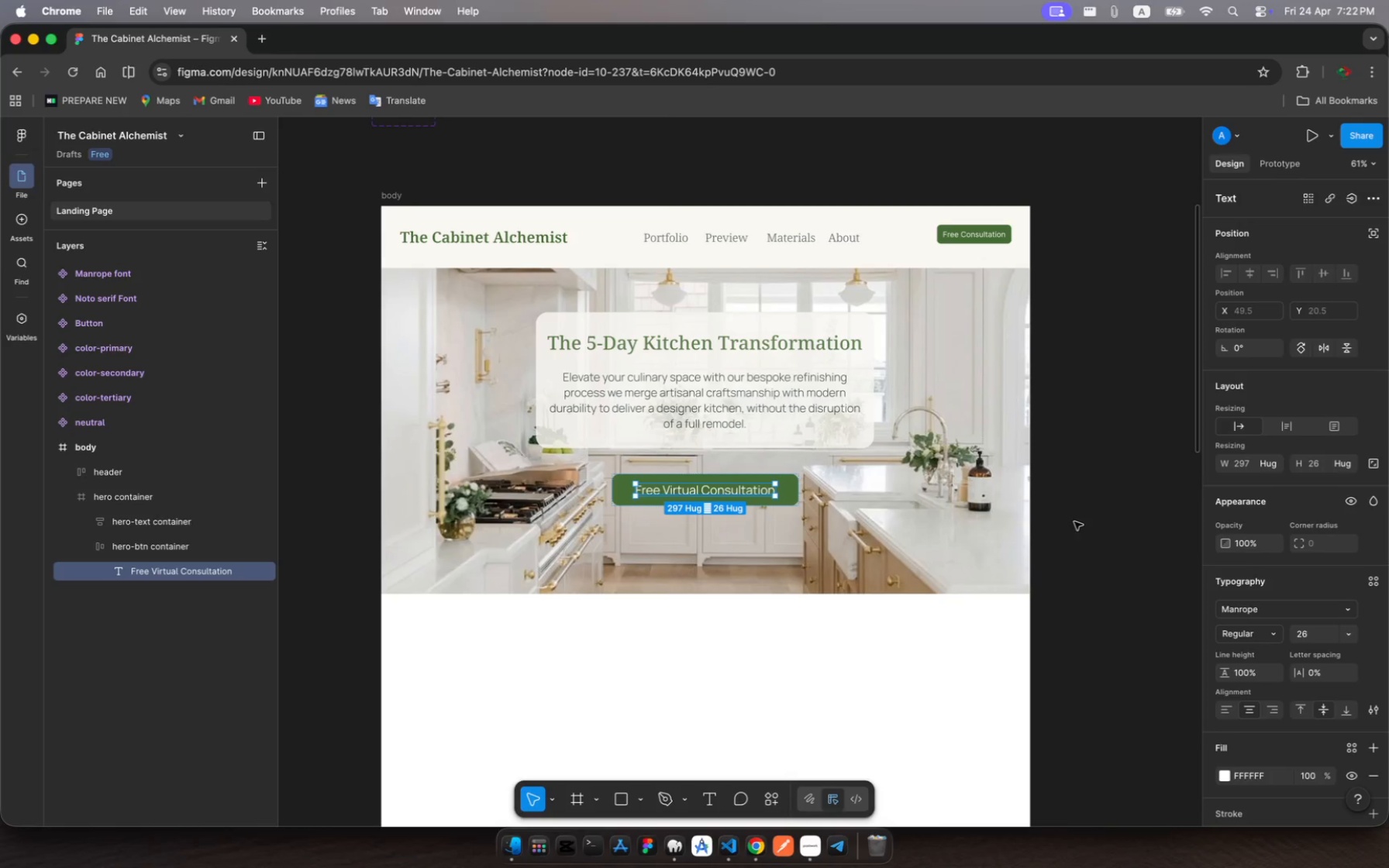 
wait(6.16)
 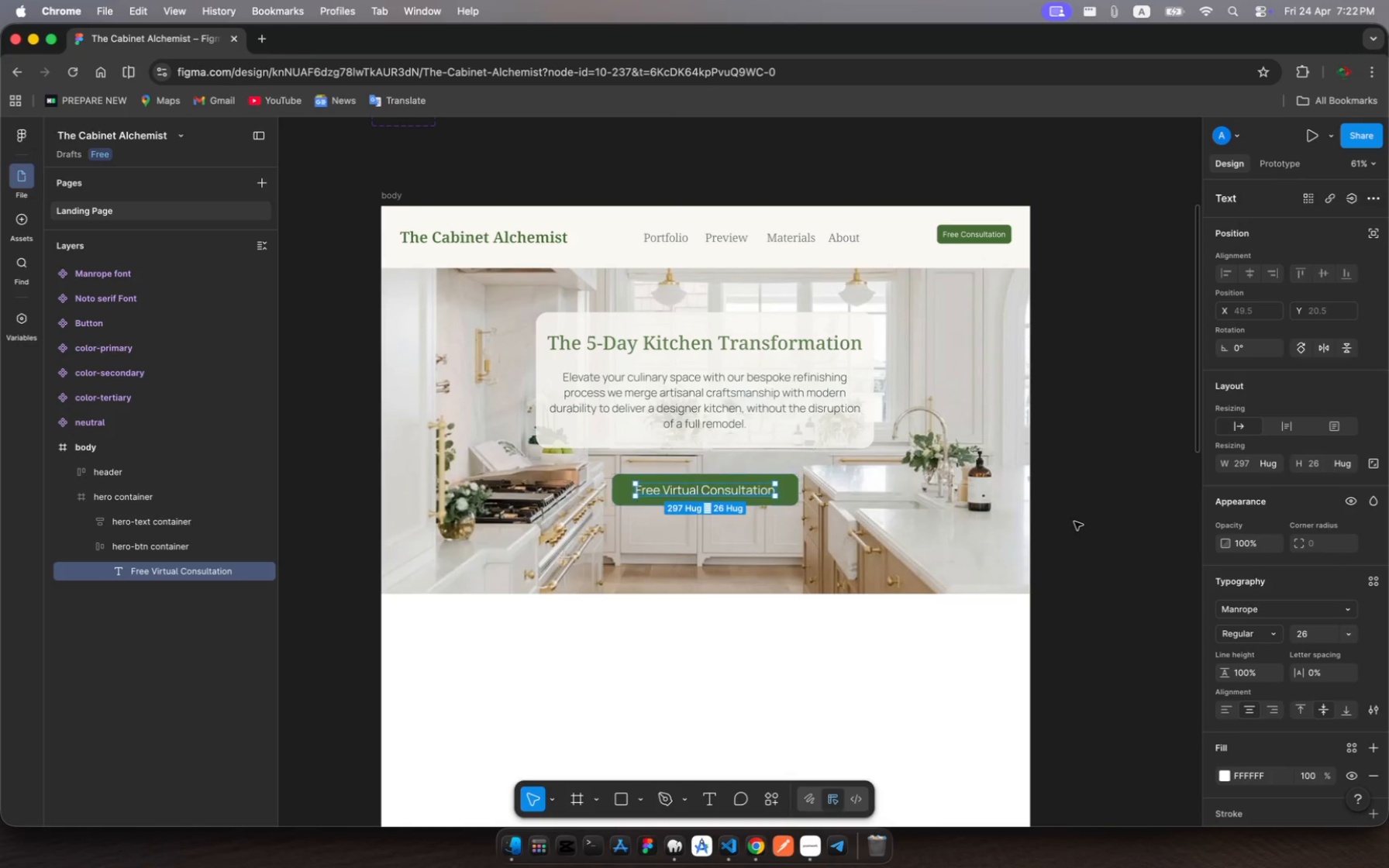 
left_click([1305, 639])
 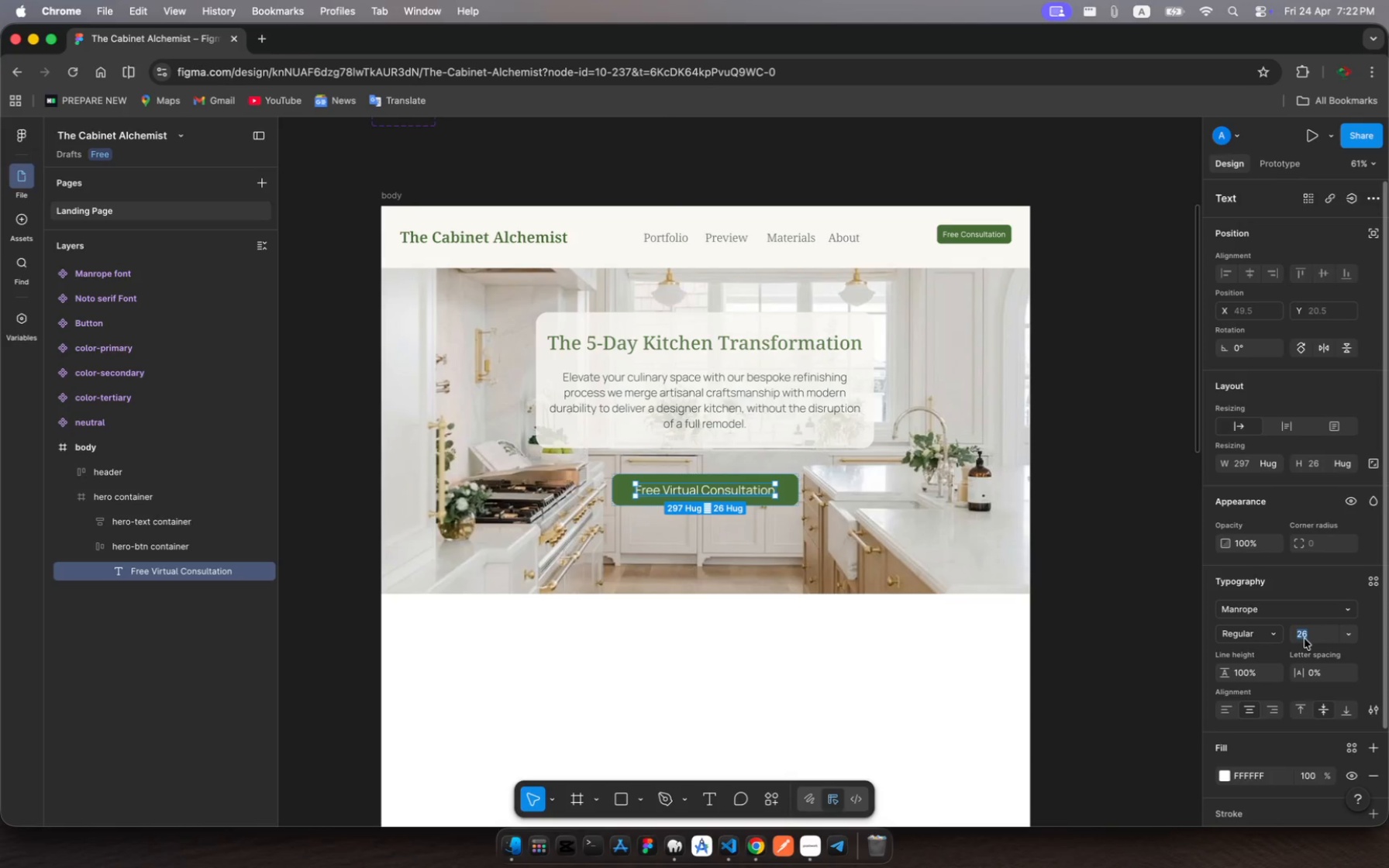 
type(32)
 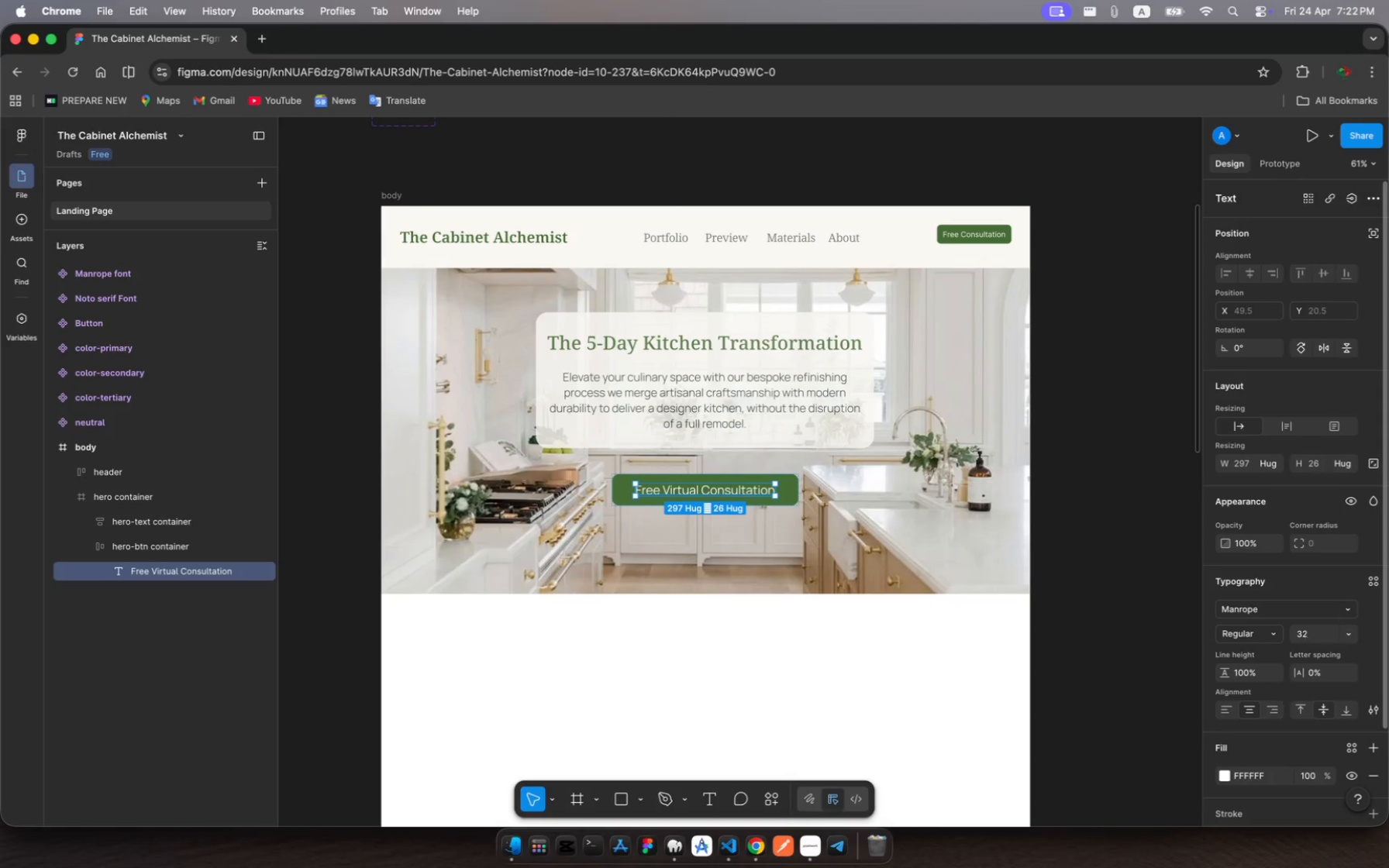 
key(Enter)
 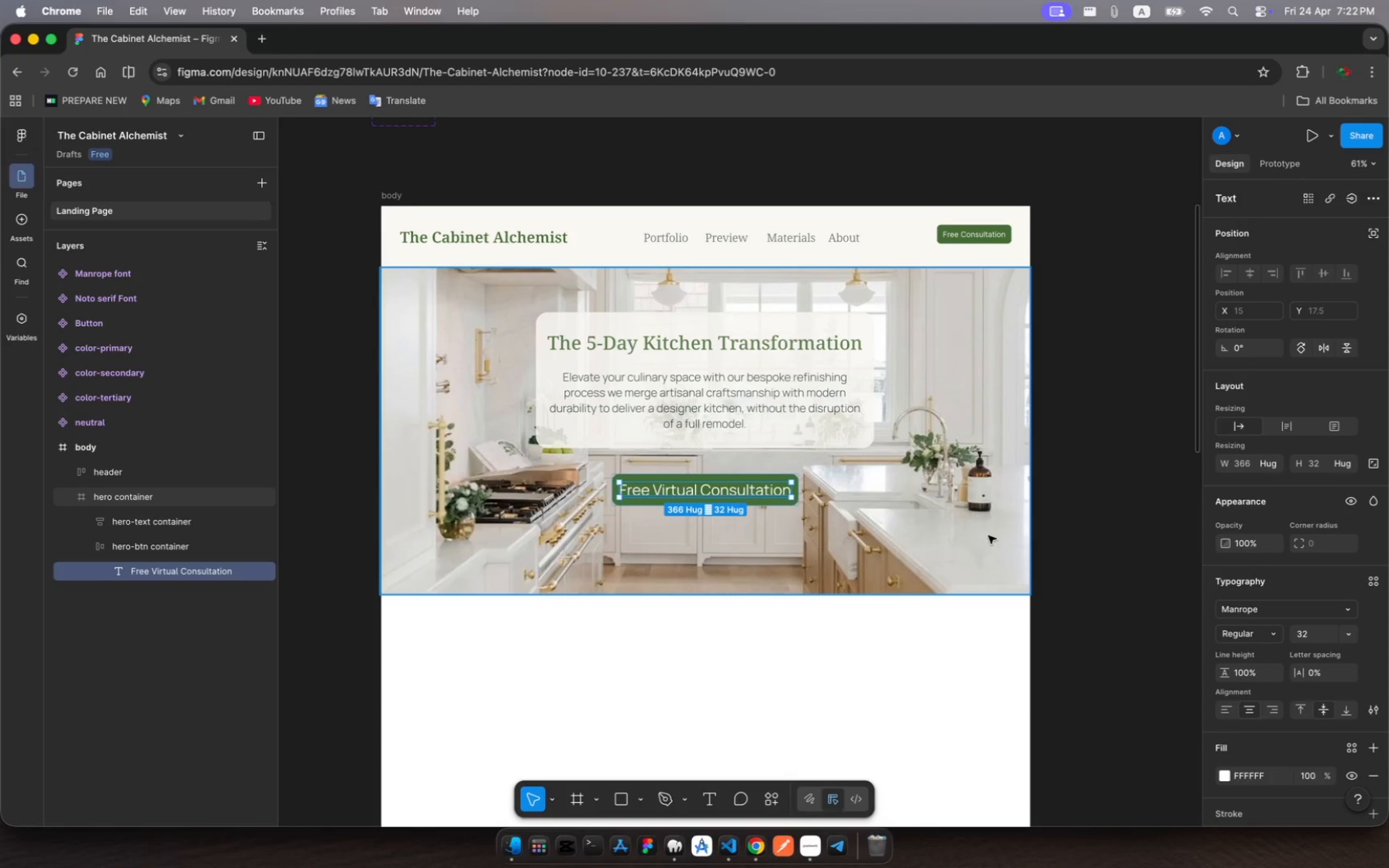 
left_click([1088, 556])
 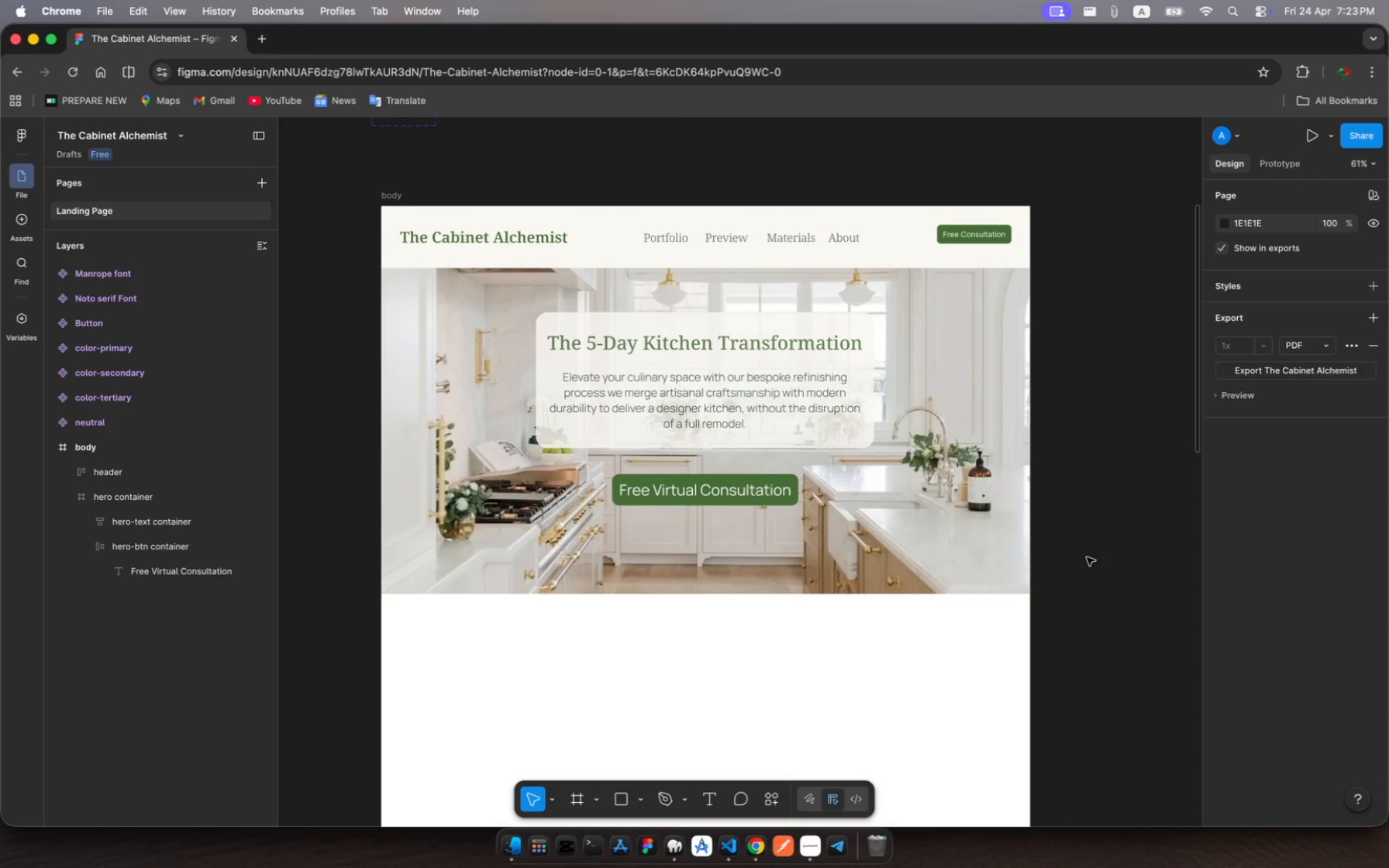 
wait(62.27)
 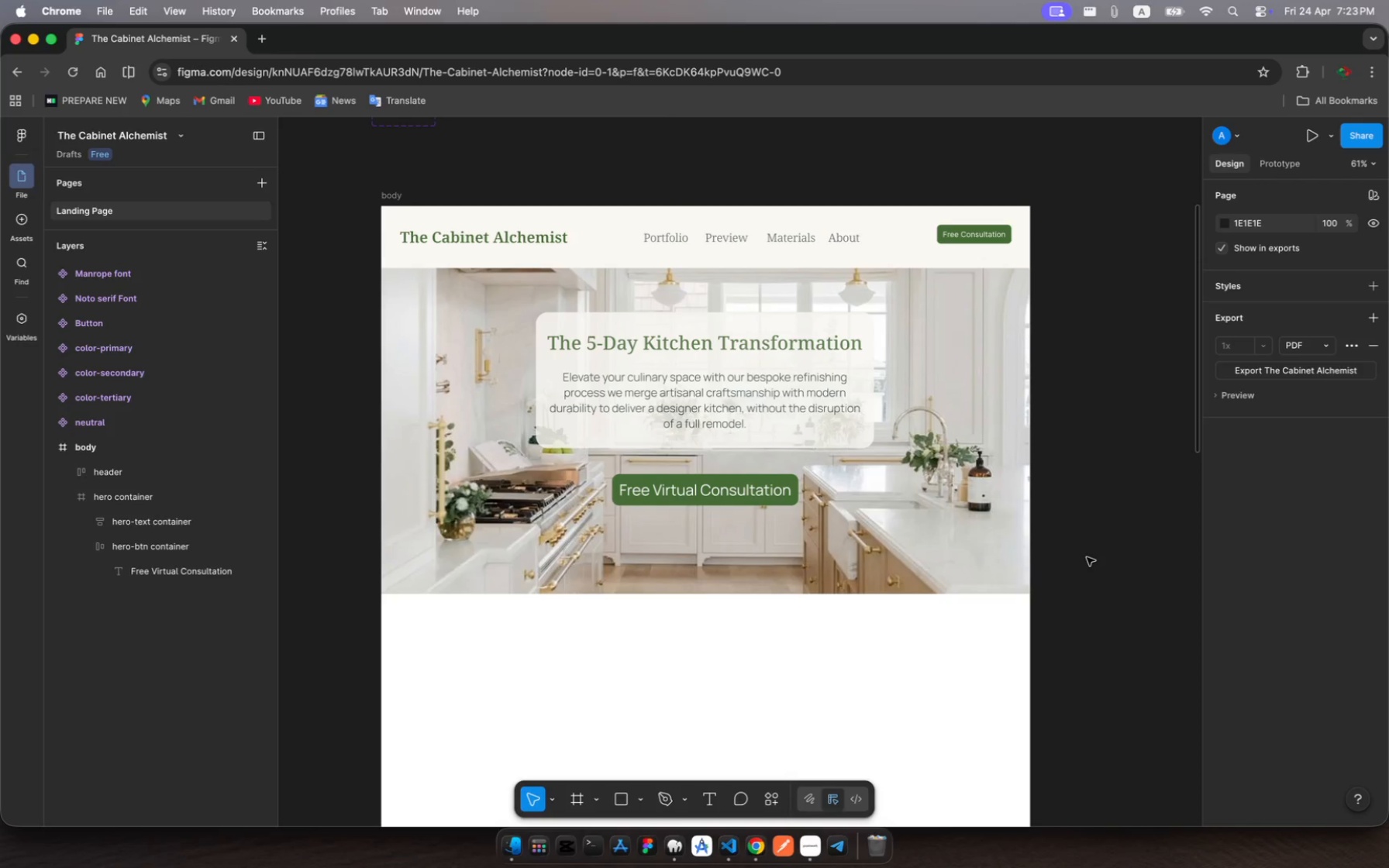 
hold_key(key=ShiftRight, duration=1.42)
 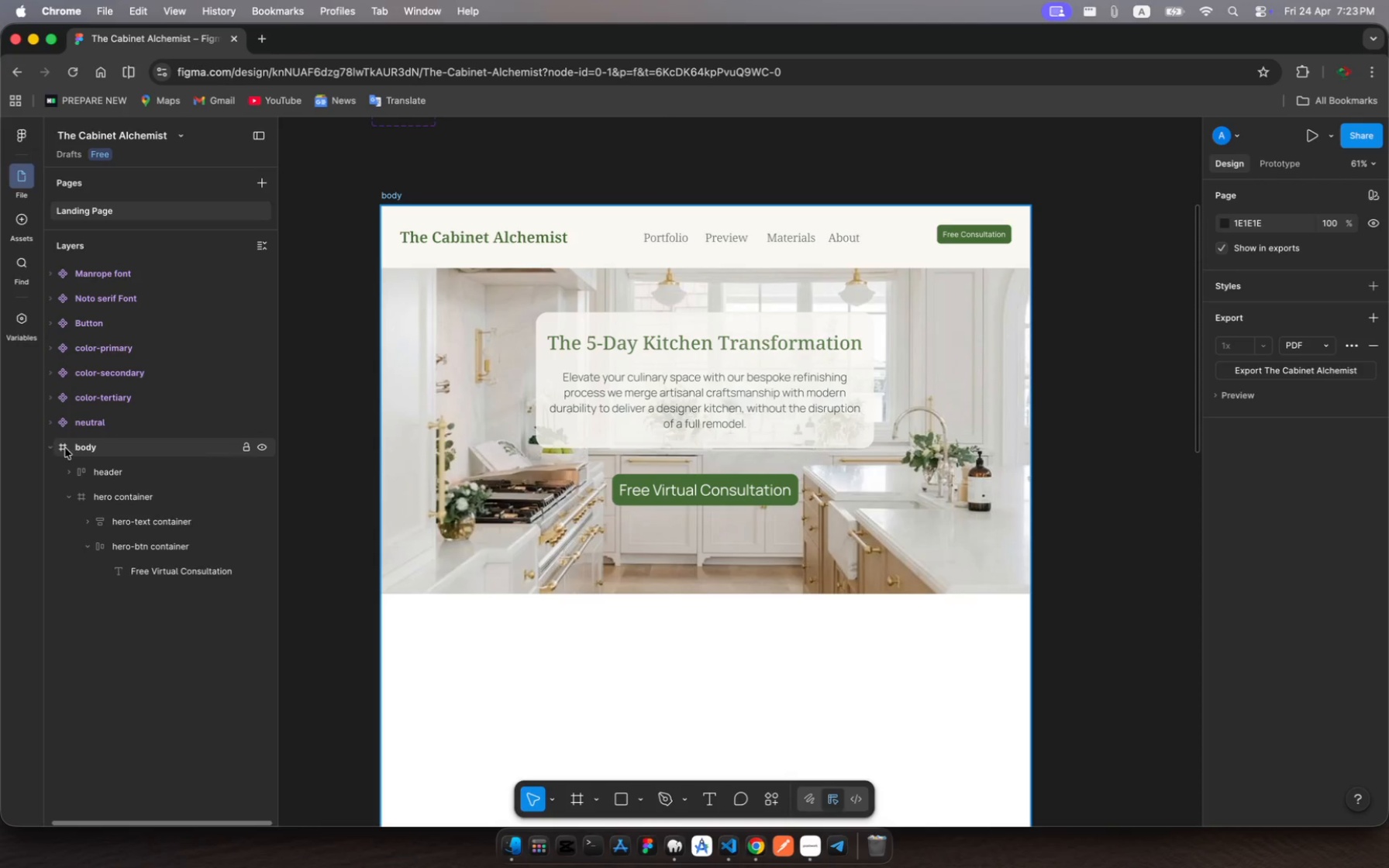 
left_click([53, 450])
 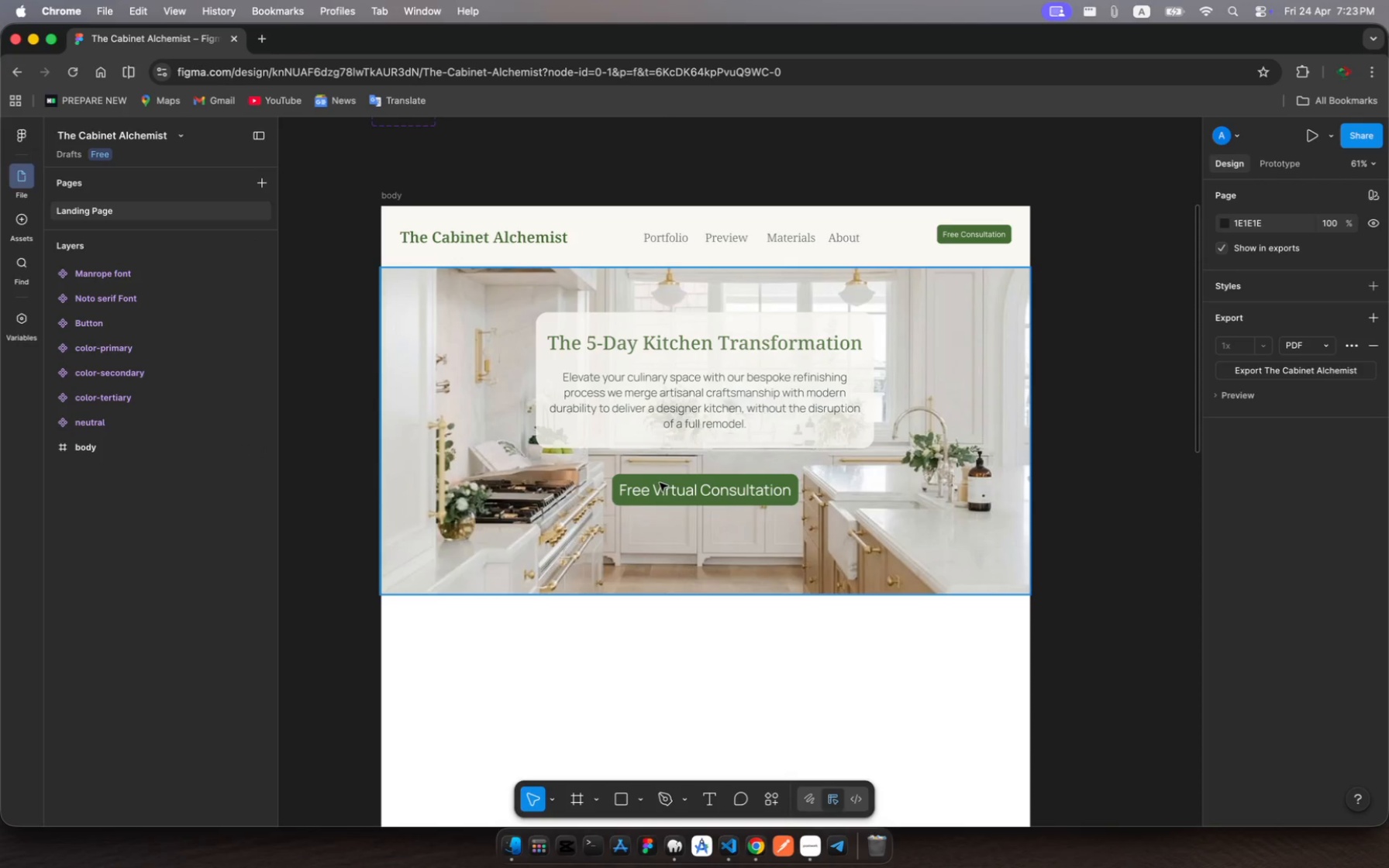 
left_click([660, 483])
 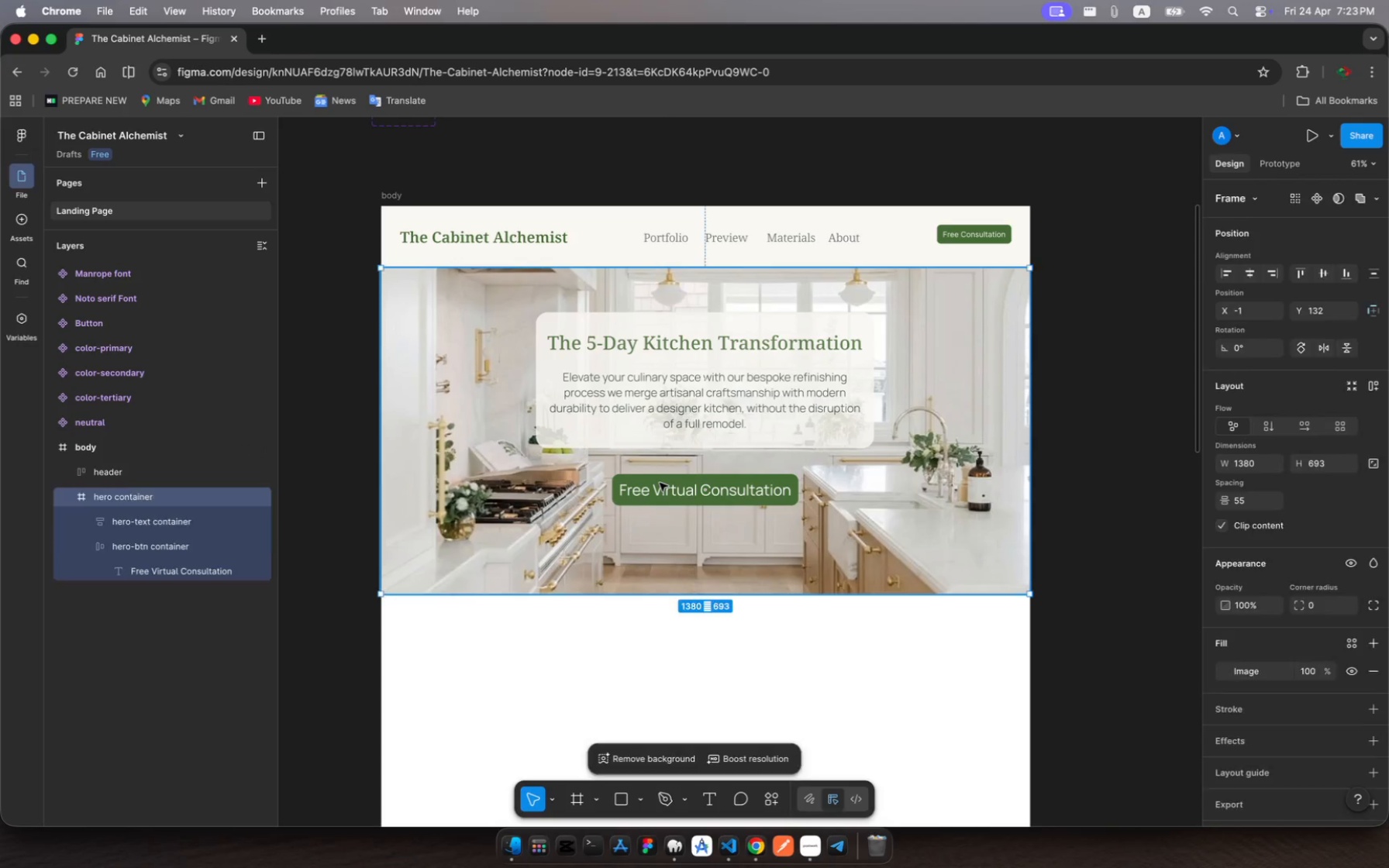 
left_click([660, 483])
 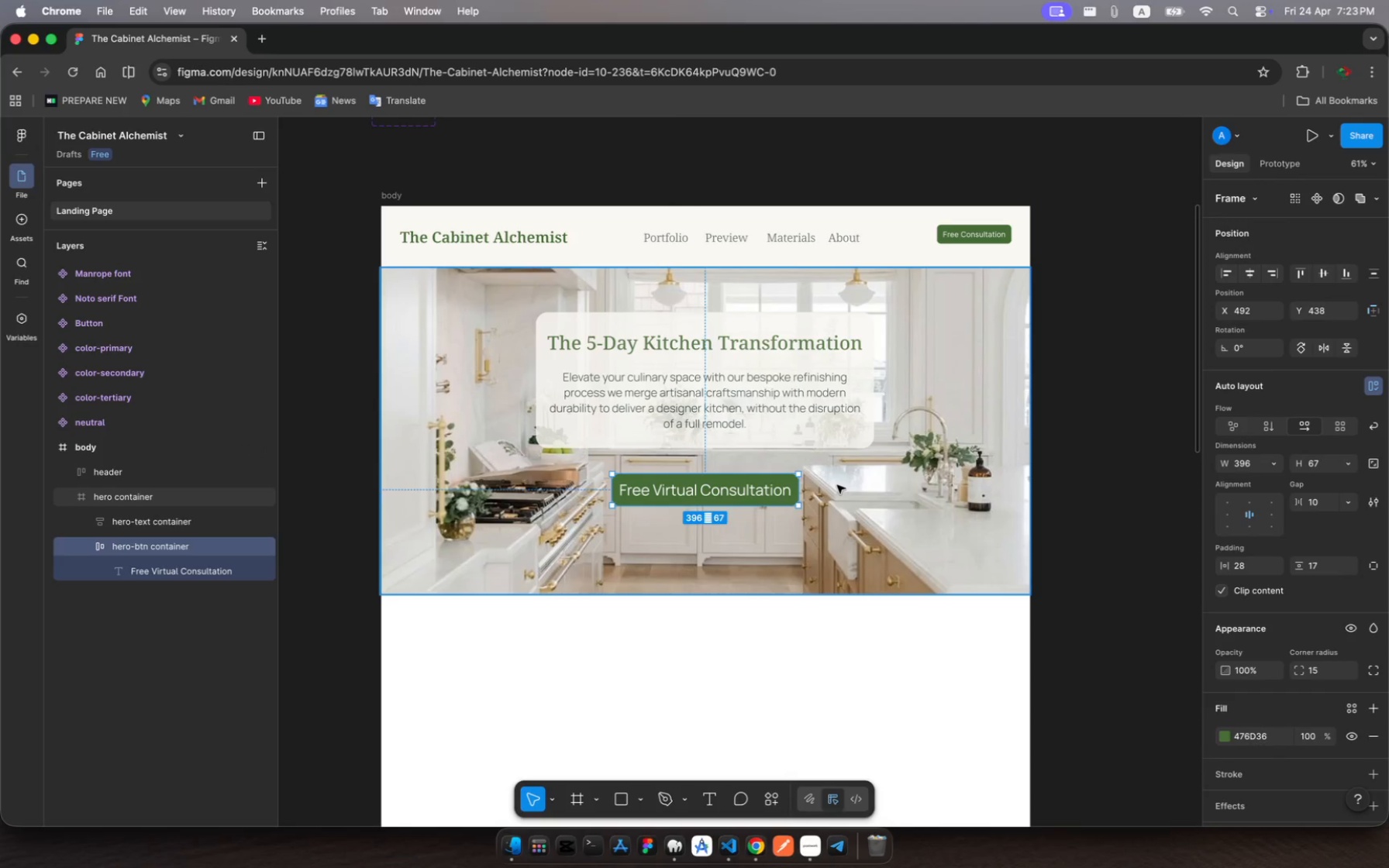 
hold_key(key=ShiftRight, duration=2.41)
left_click([786, 388])
 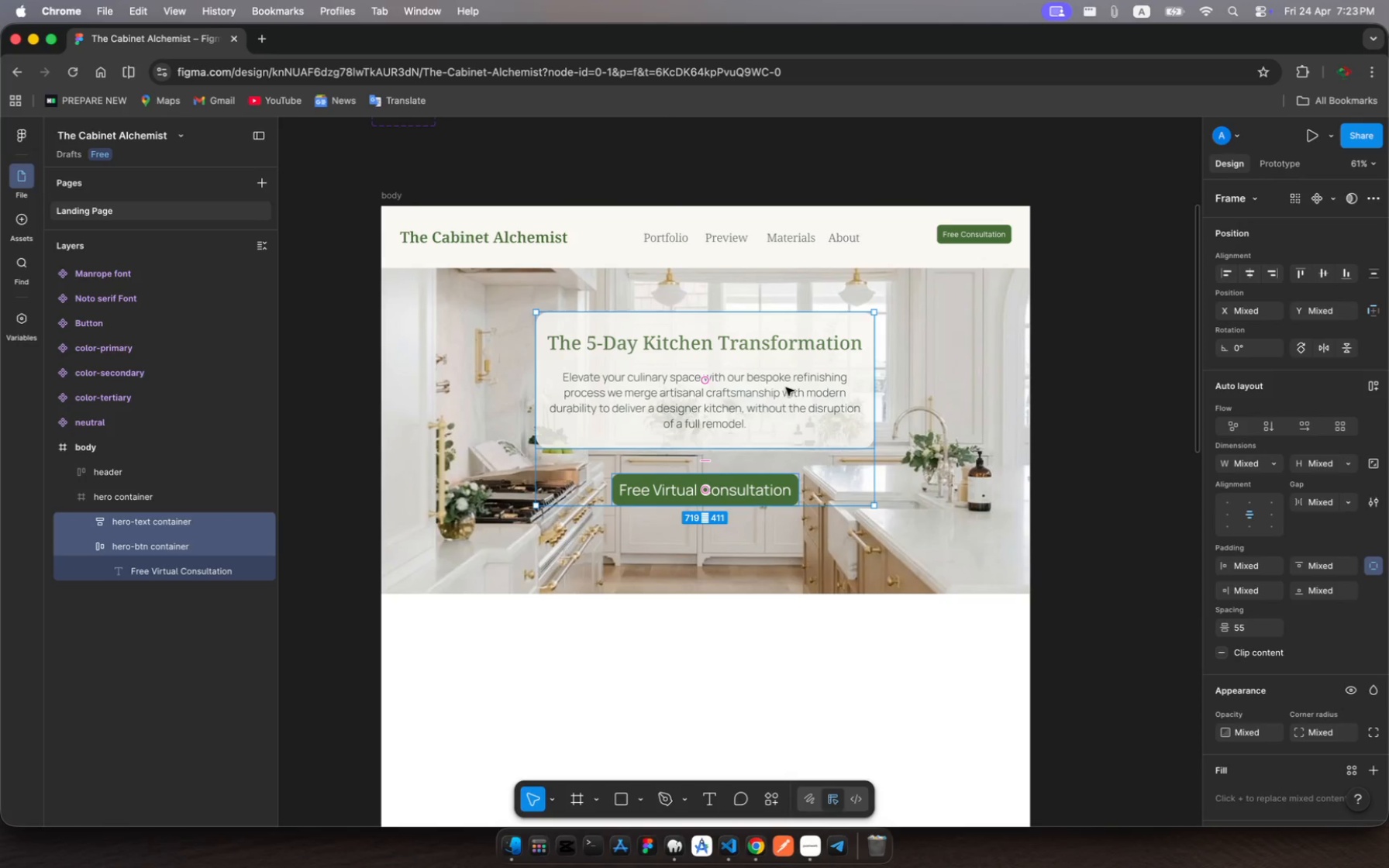 
left_click_drag(start_coordinate=[786, 388], to_coordinate=[788, 408])
 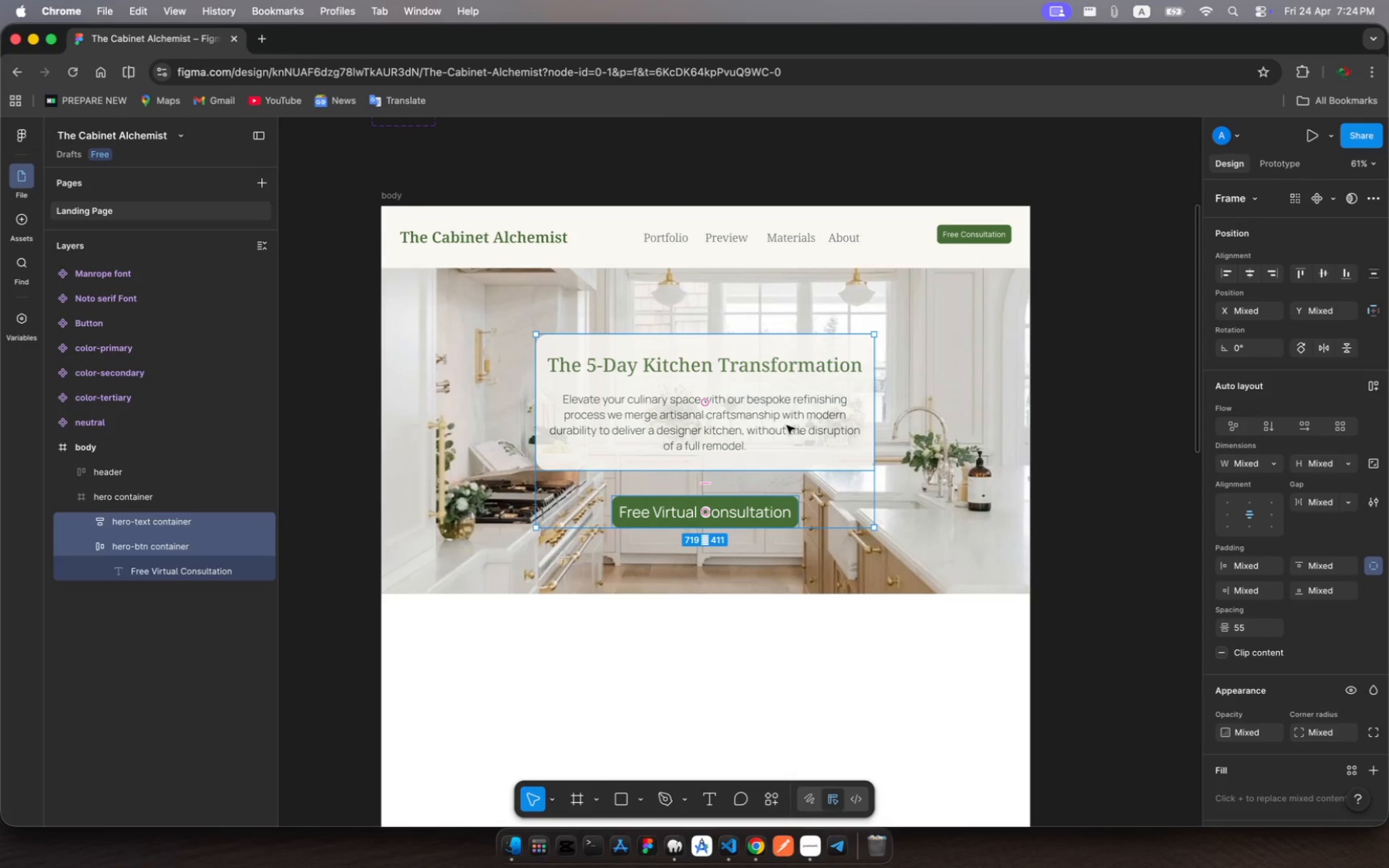 
left_click([805, 680])
 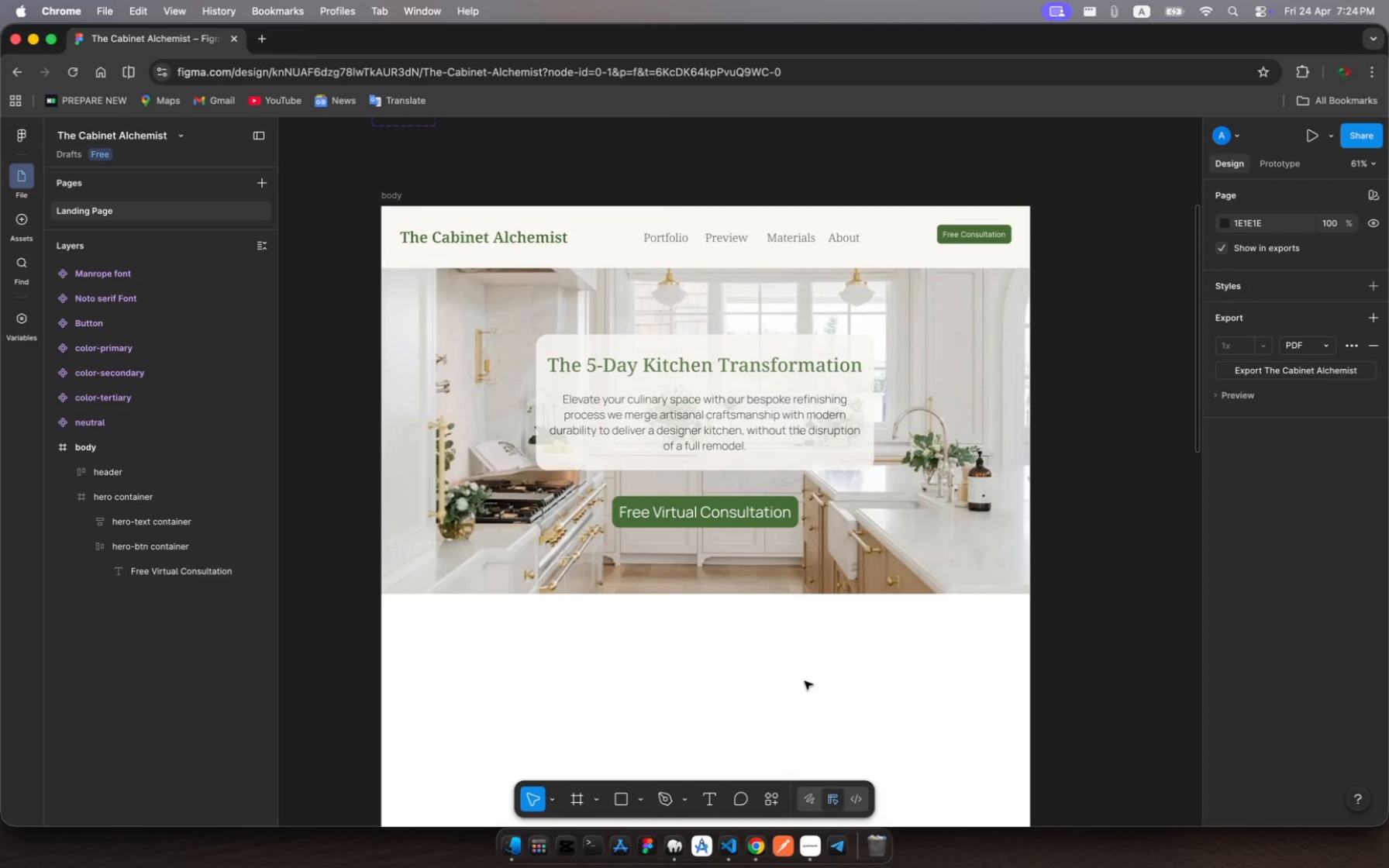 
wait(6.2)
 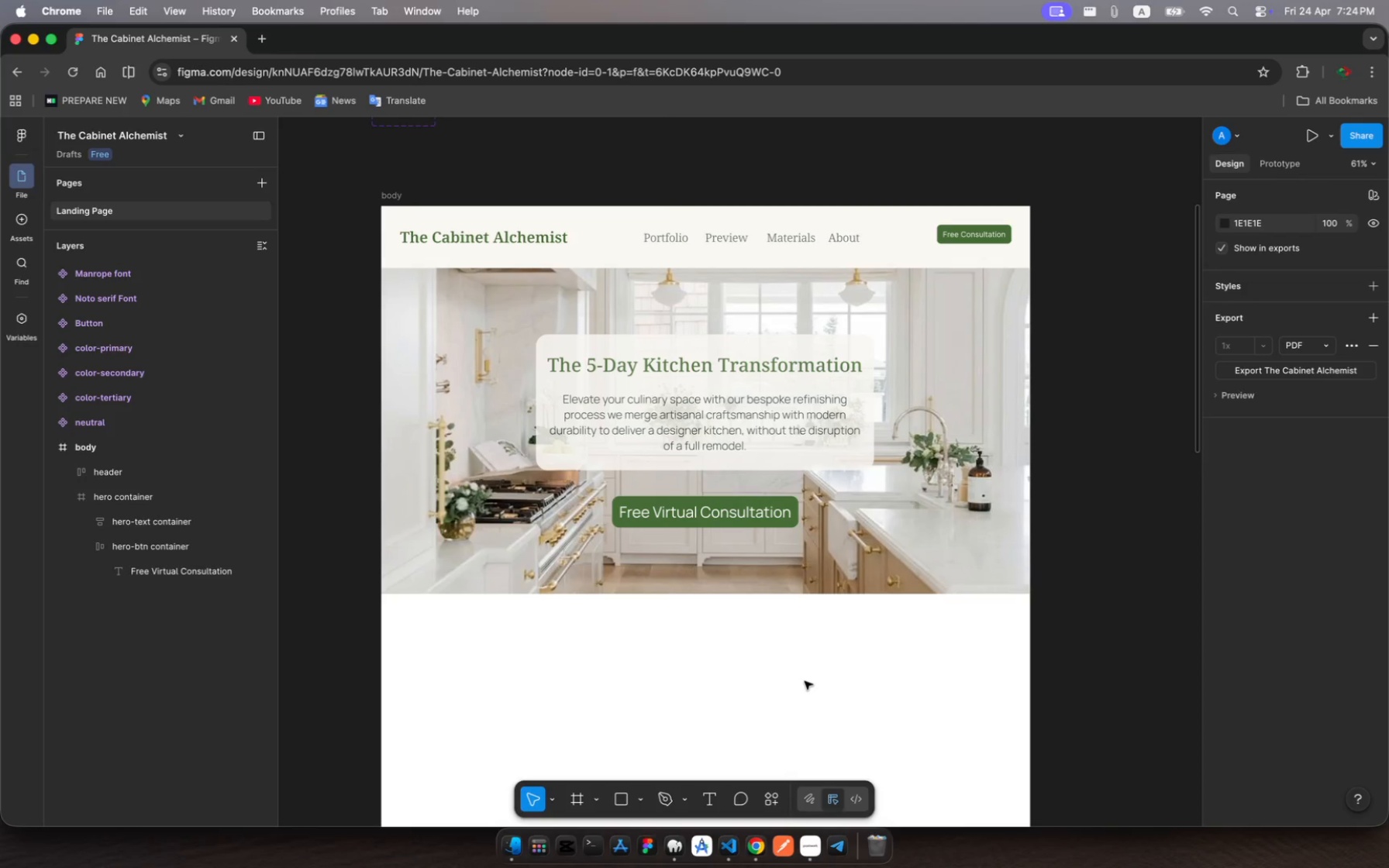 
left_click([805, 681])
 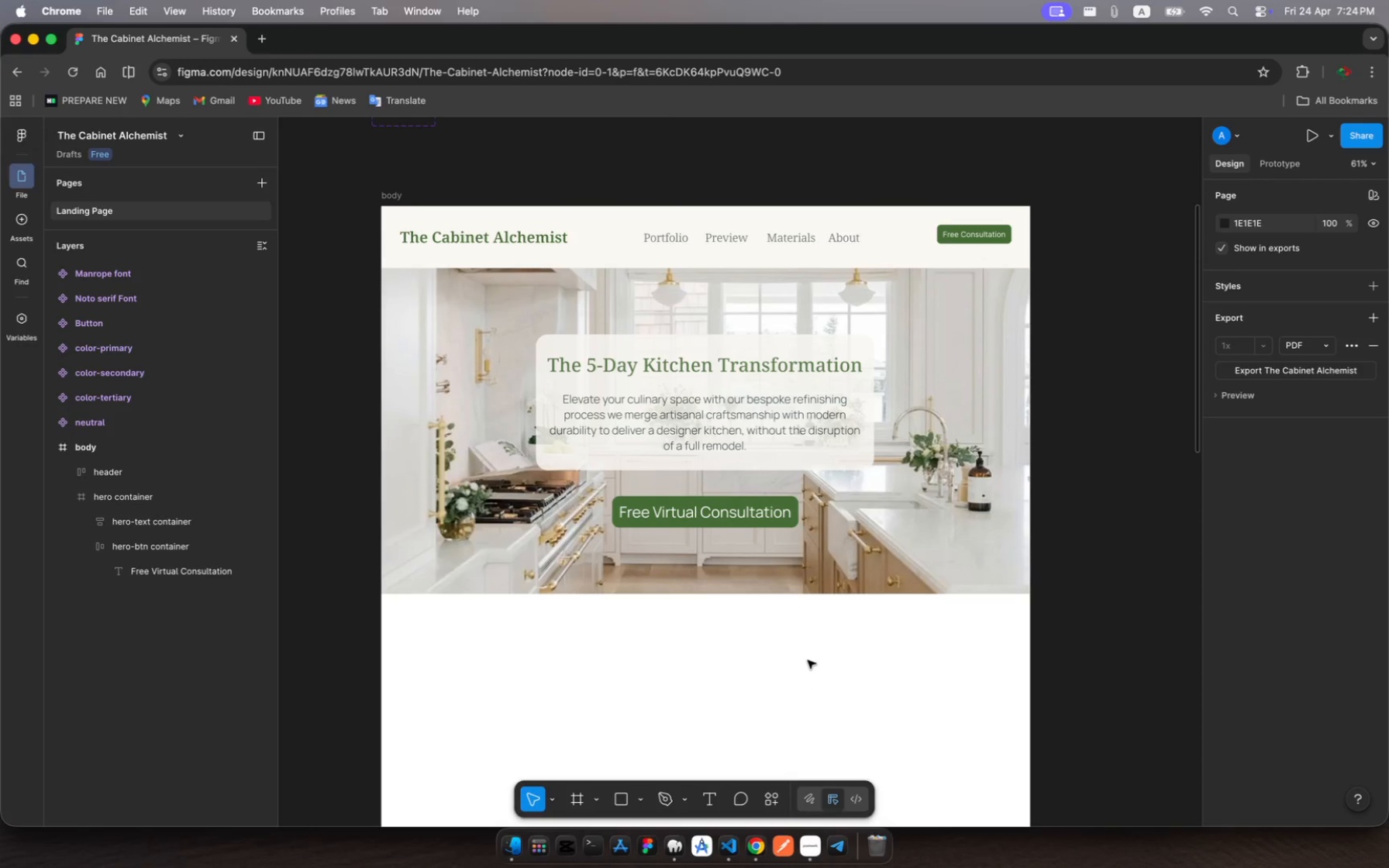 
left_click([808, 660])
 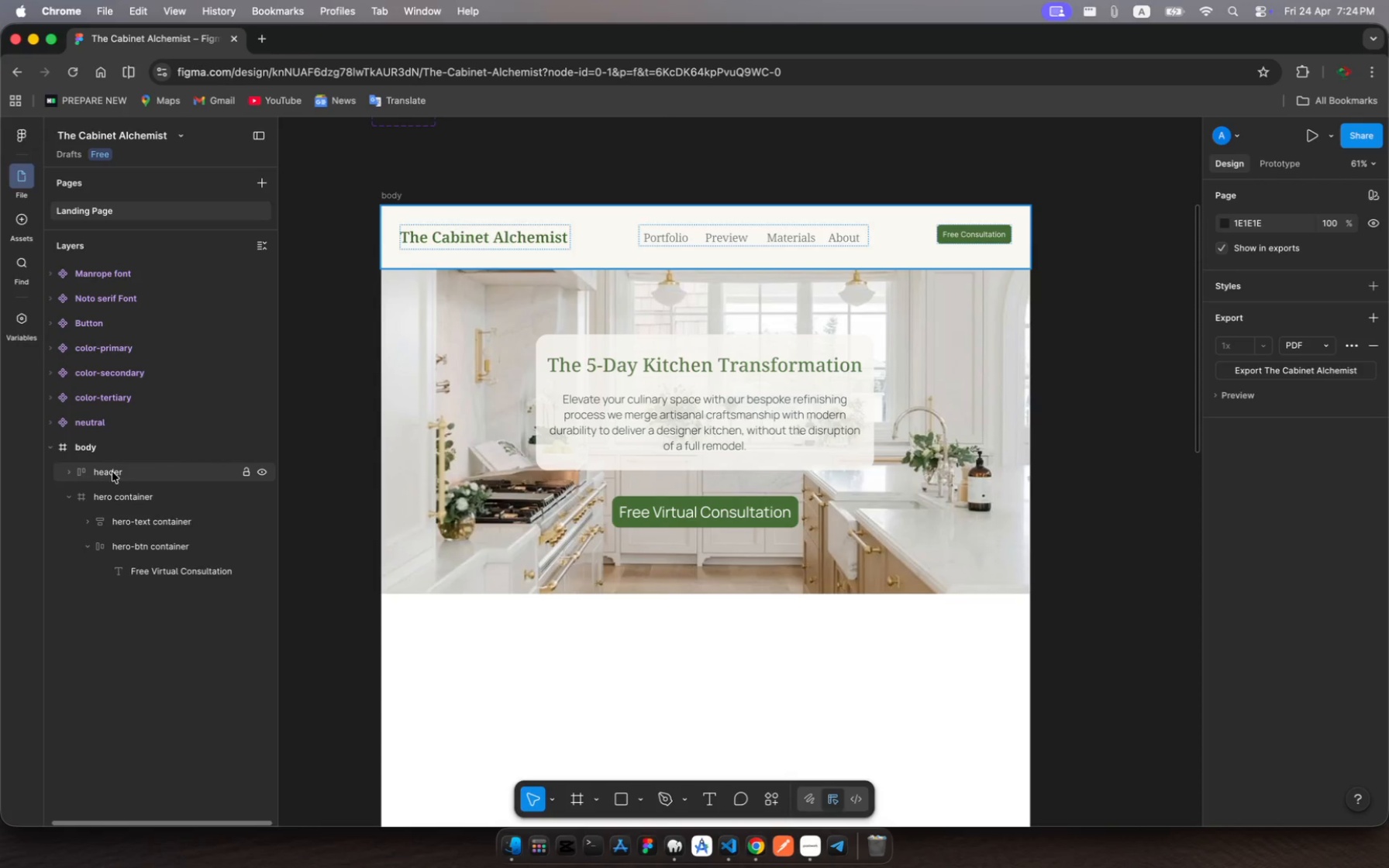 
left_click([103, 453])
 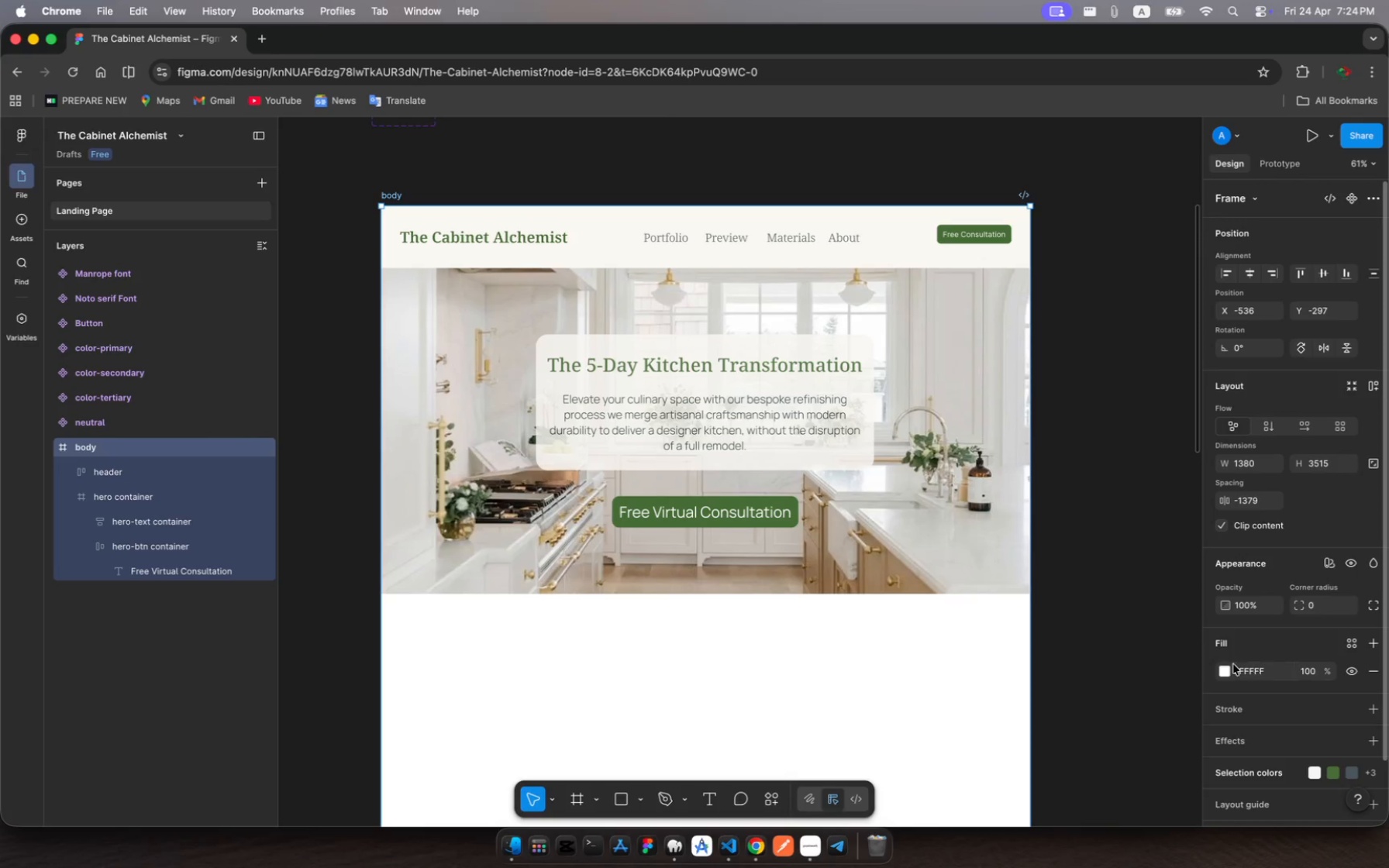 
left_click([1226, 671])
 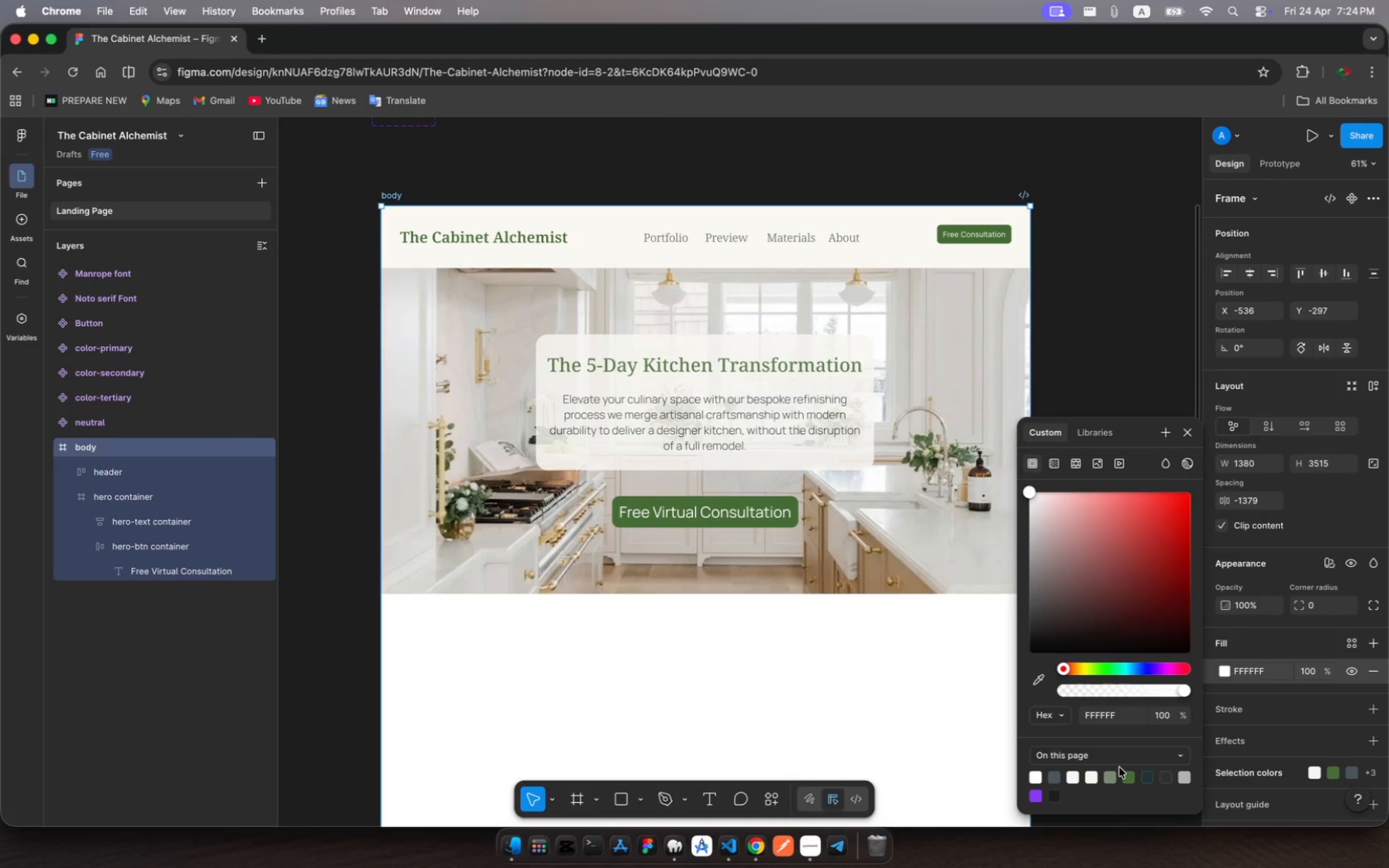 
left_click([1129, 773])
 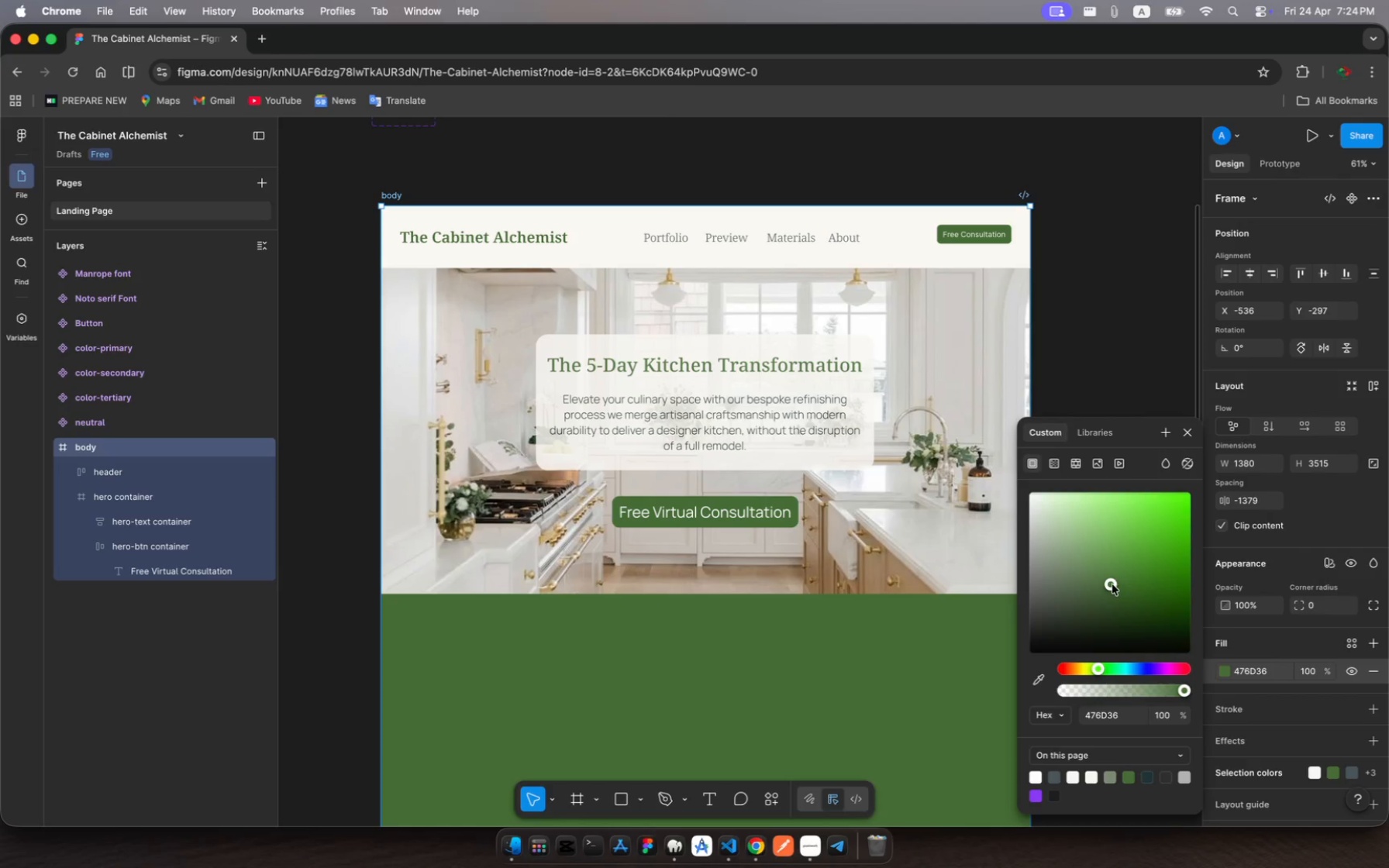 
left_click_drag(start_coordinate=[1112, 584], to_coordinate=[1040, 498])
 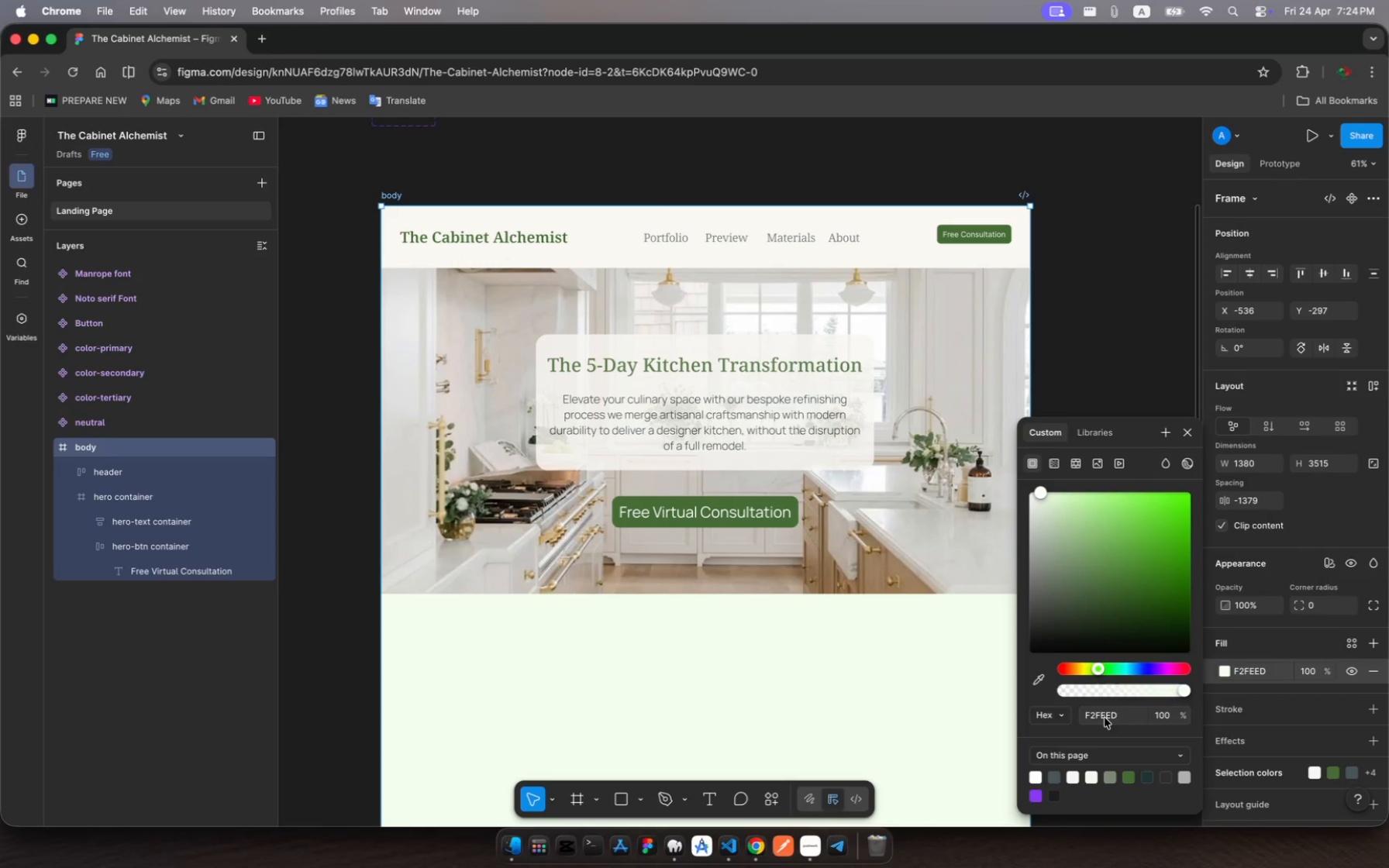 
left_click([1105, 718])
 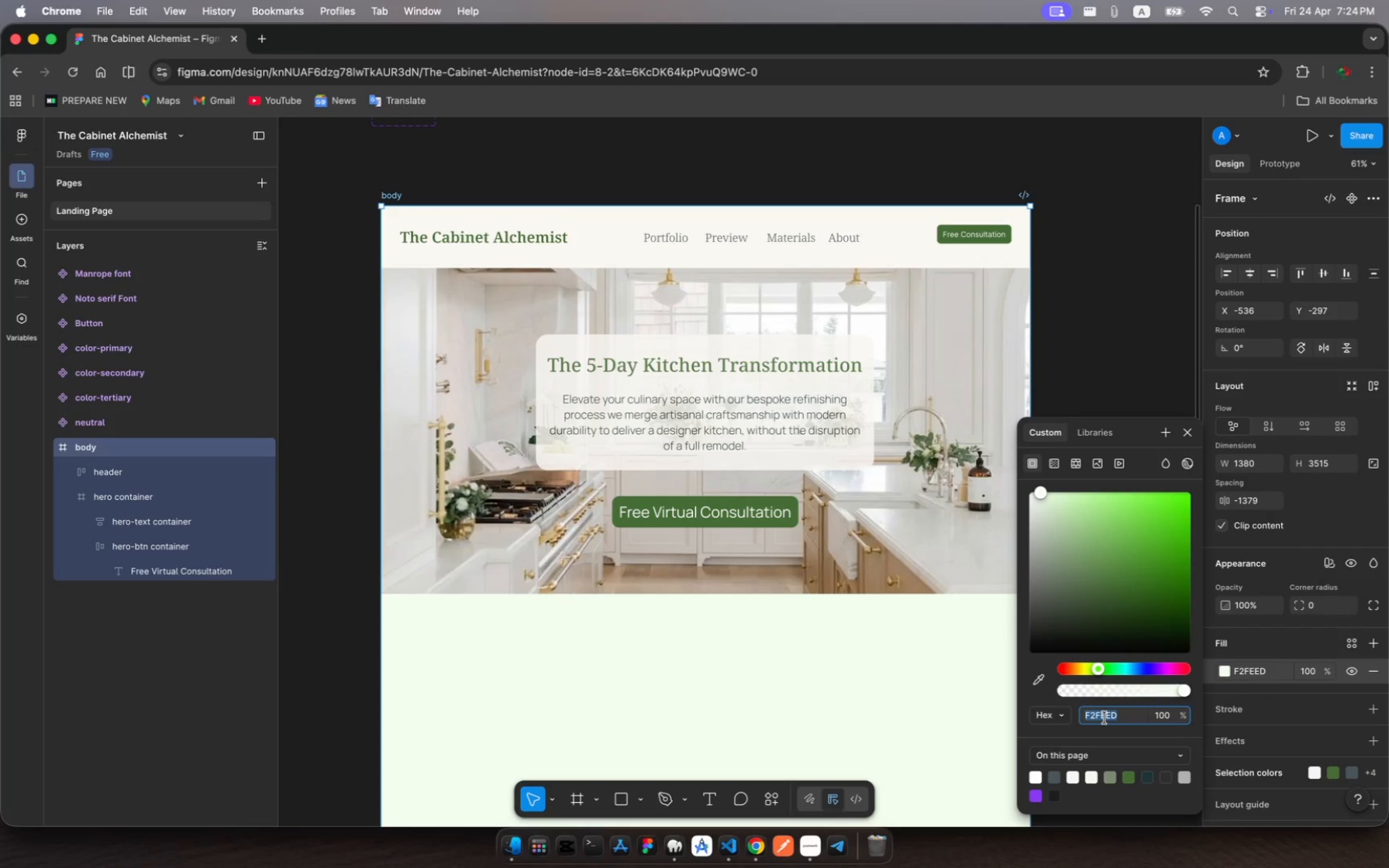 
key(Meta+C)
 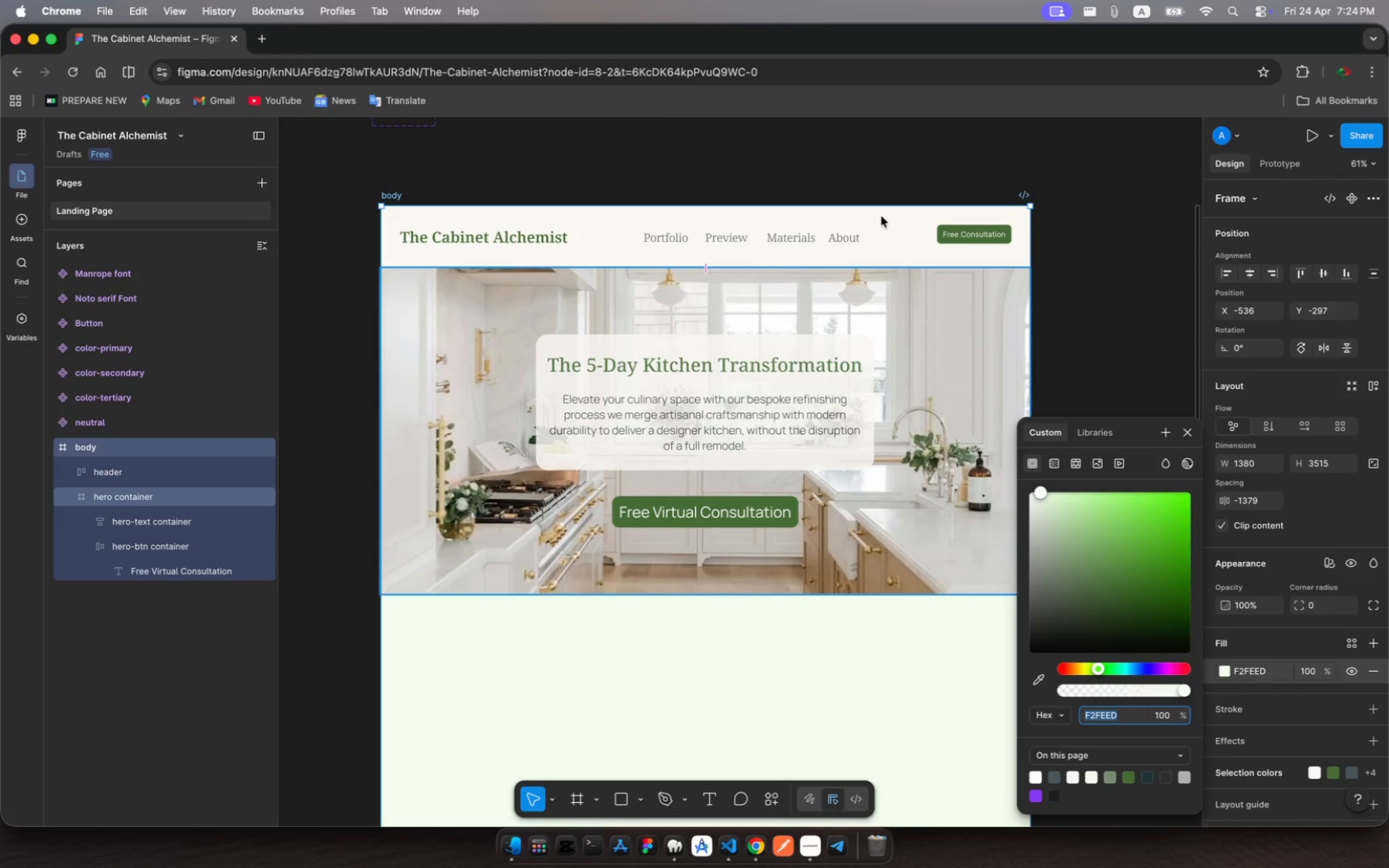 
left_click([881, 216])
 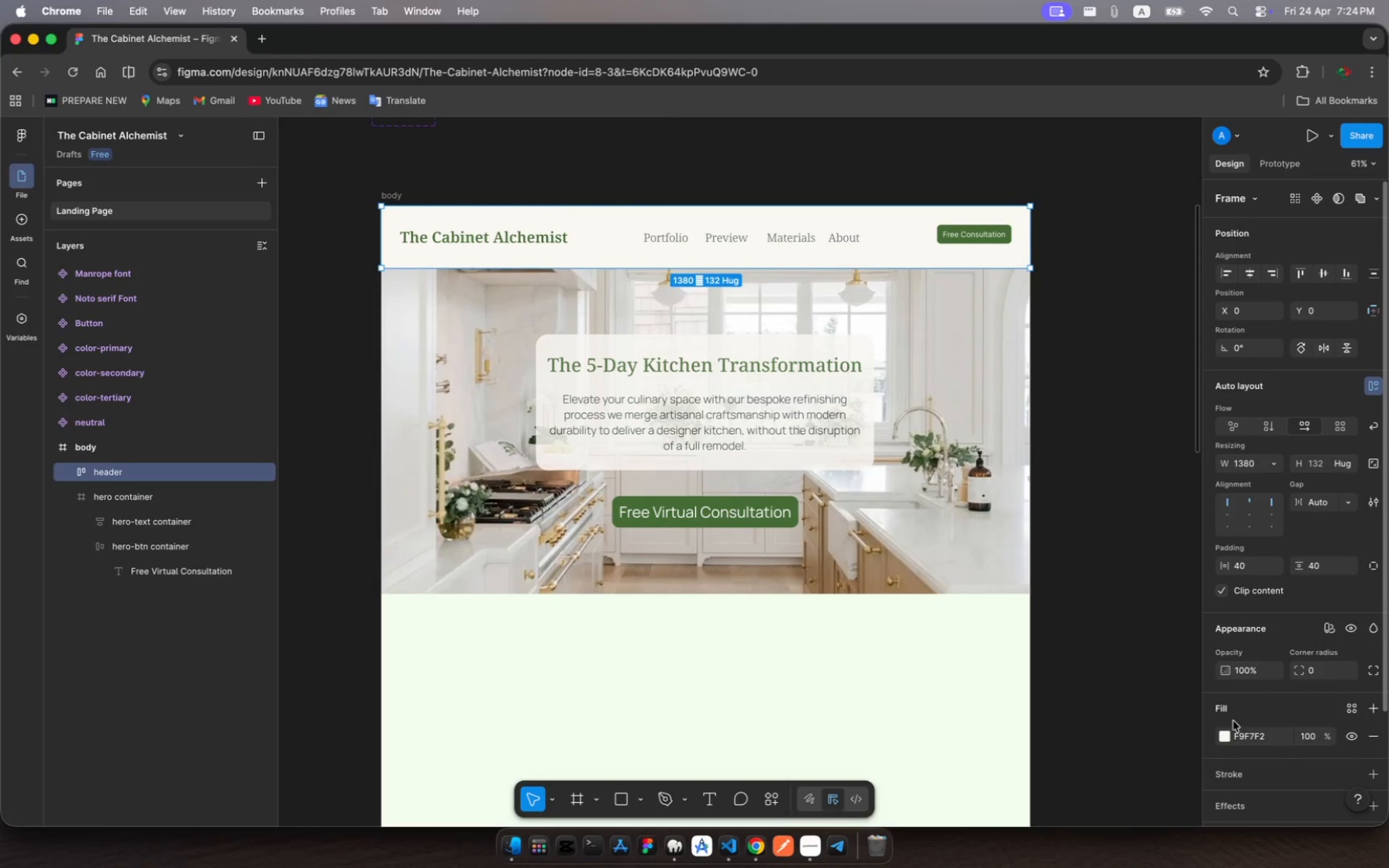 
left_click([1246, 735])
 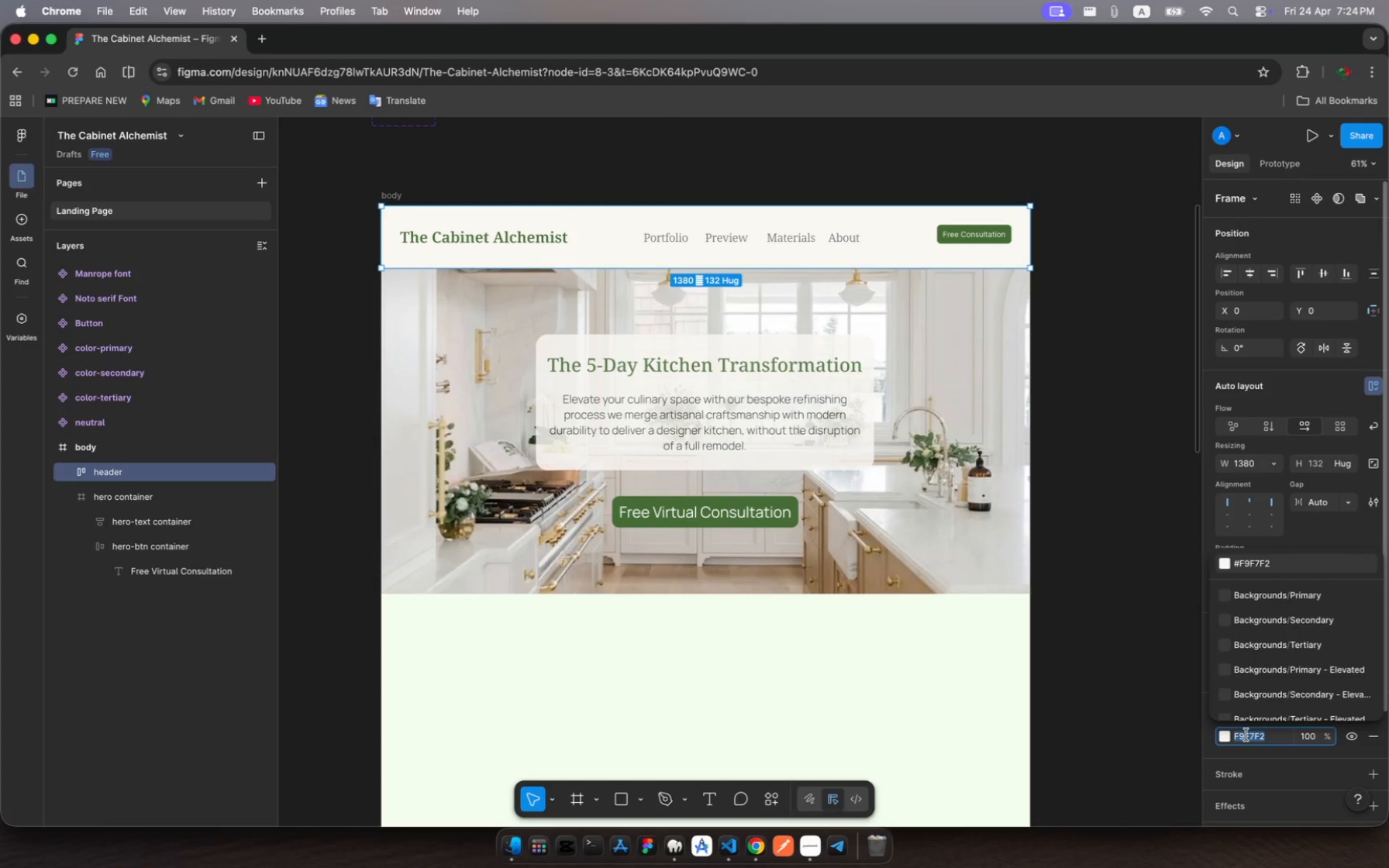 
key(Meta+V)
 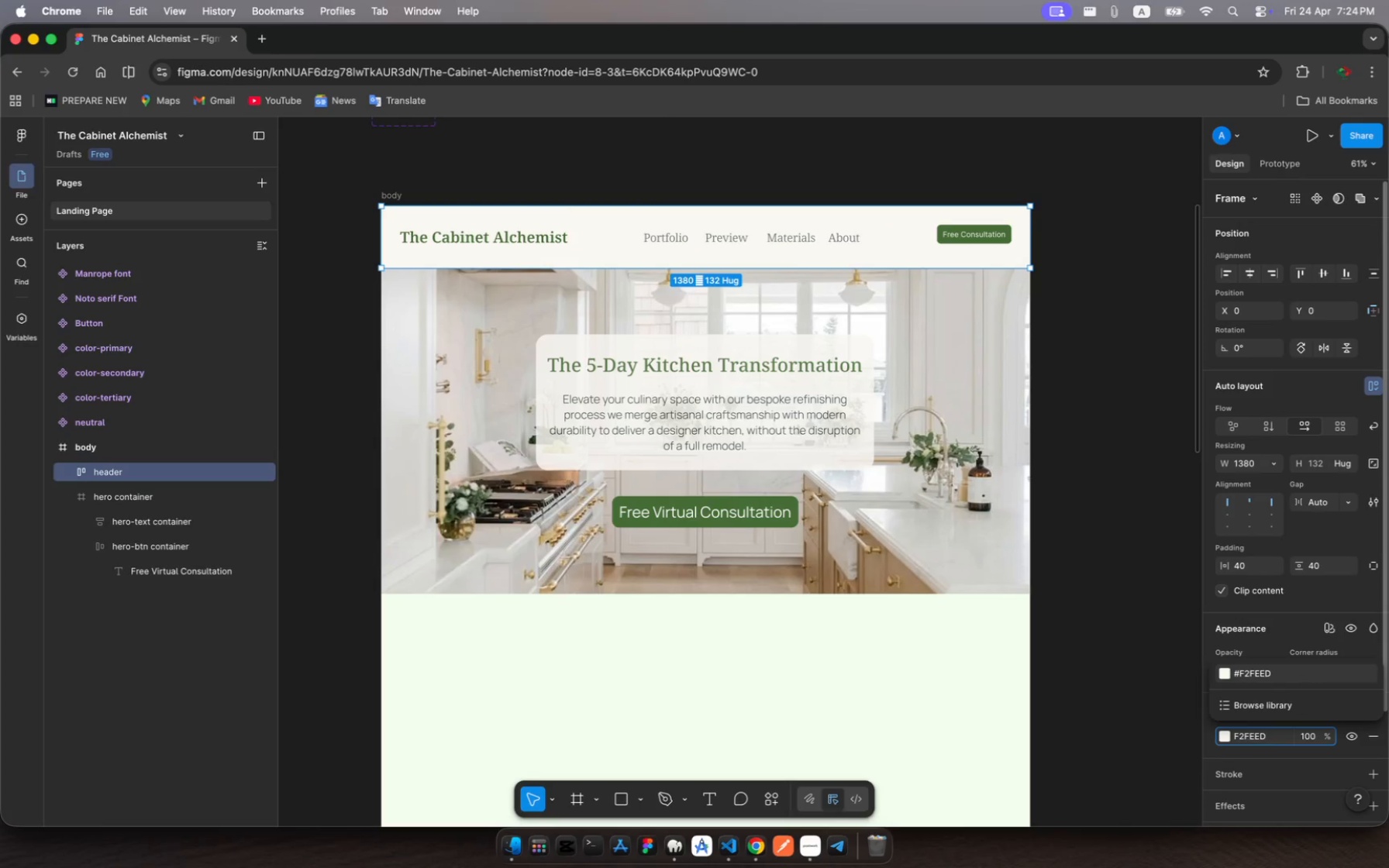 
key(Enter)
 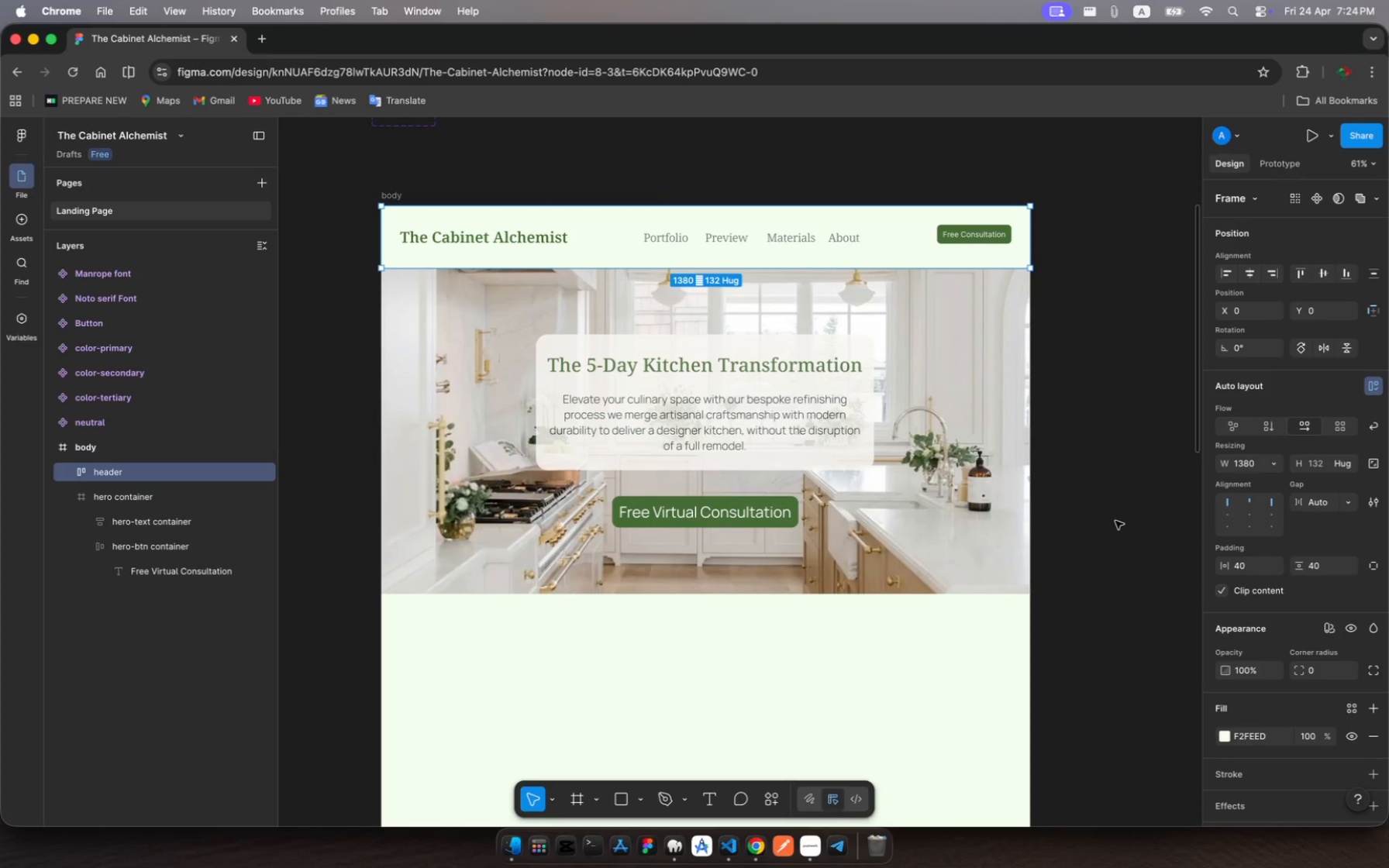 
scroll: coordinate [1120, 527], scroll_direction: up, amount: 6.0
 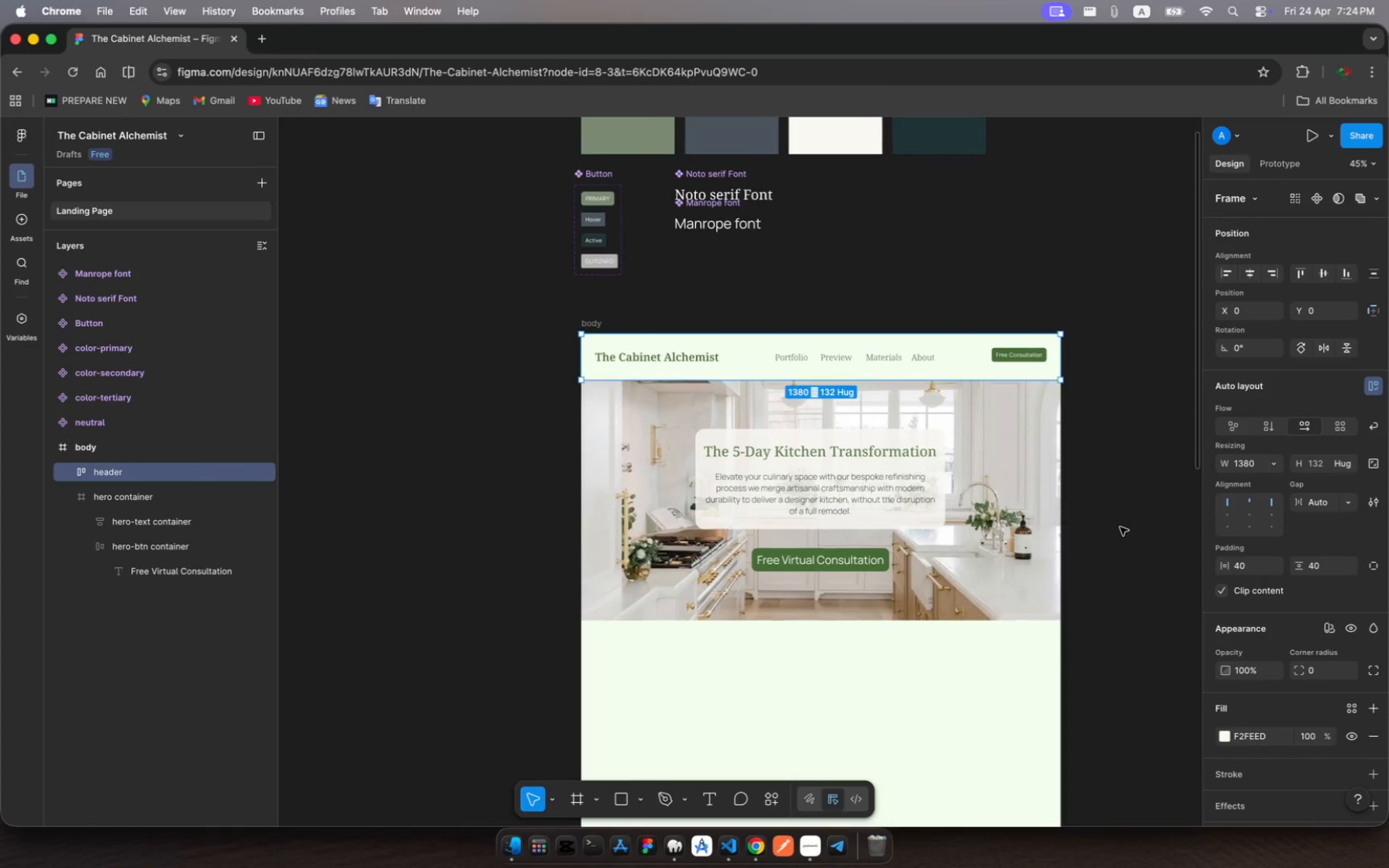 
scroll: coordinate [1120, 527], scroll_direction: down, amount: 18.0
 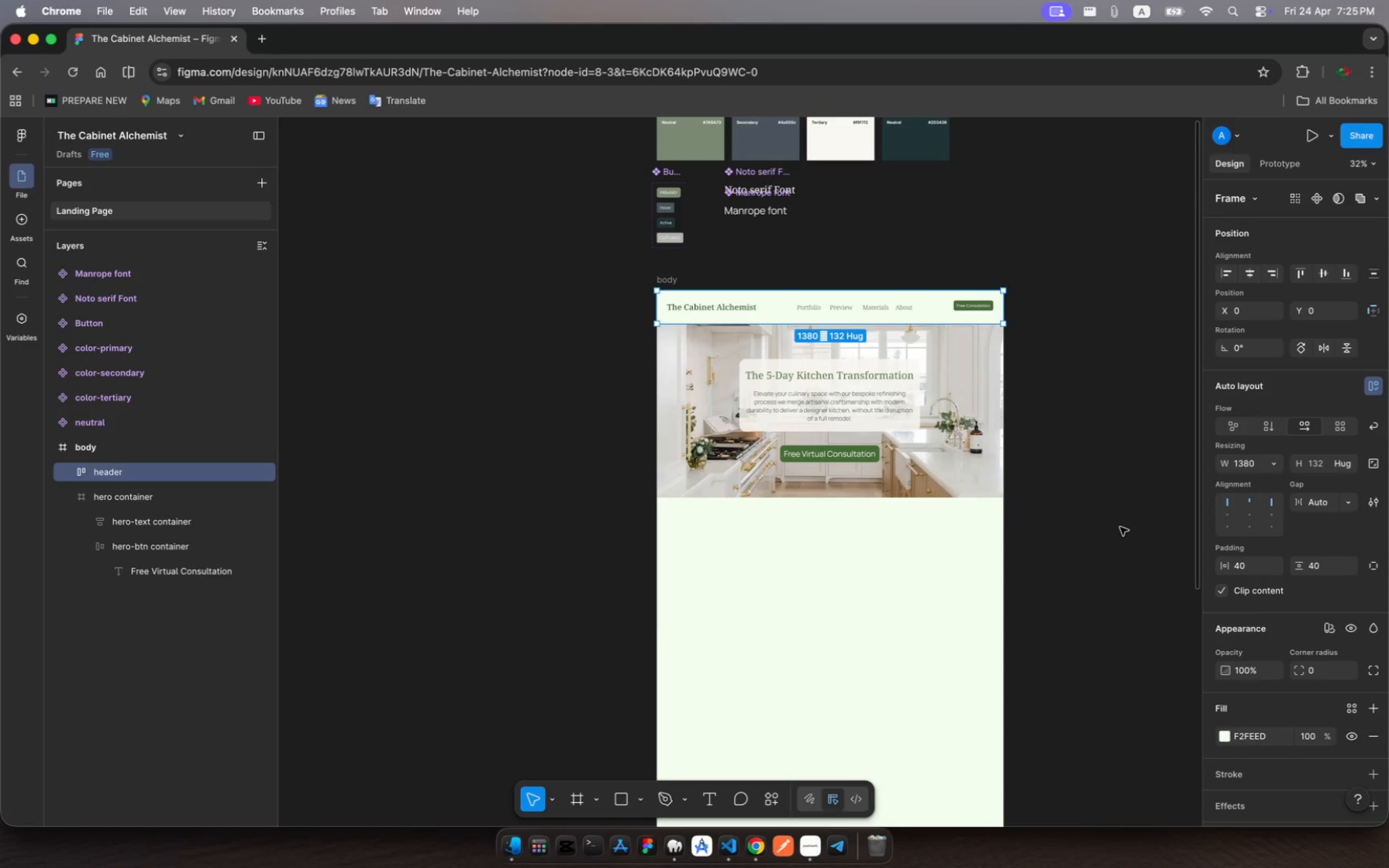 
wait(5.19)
 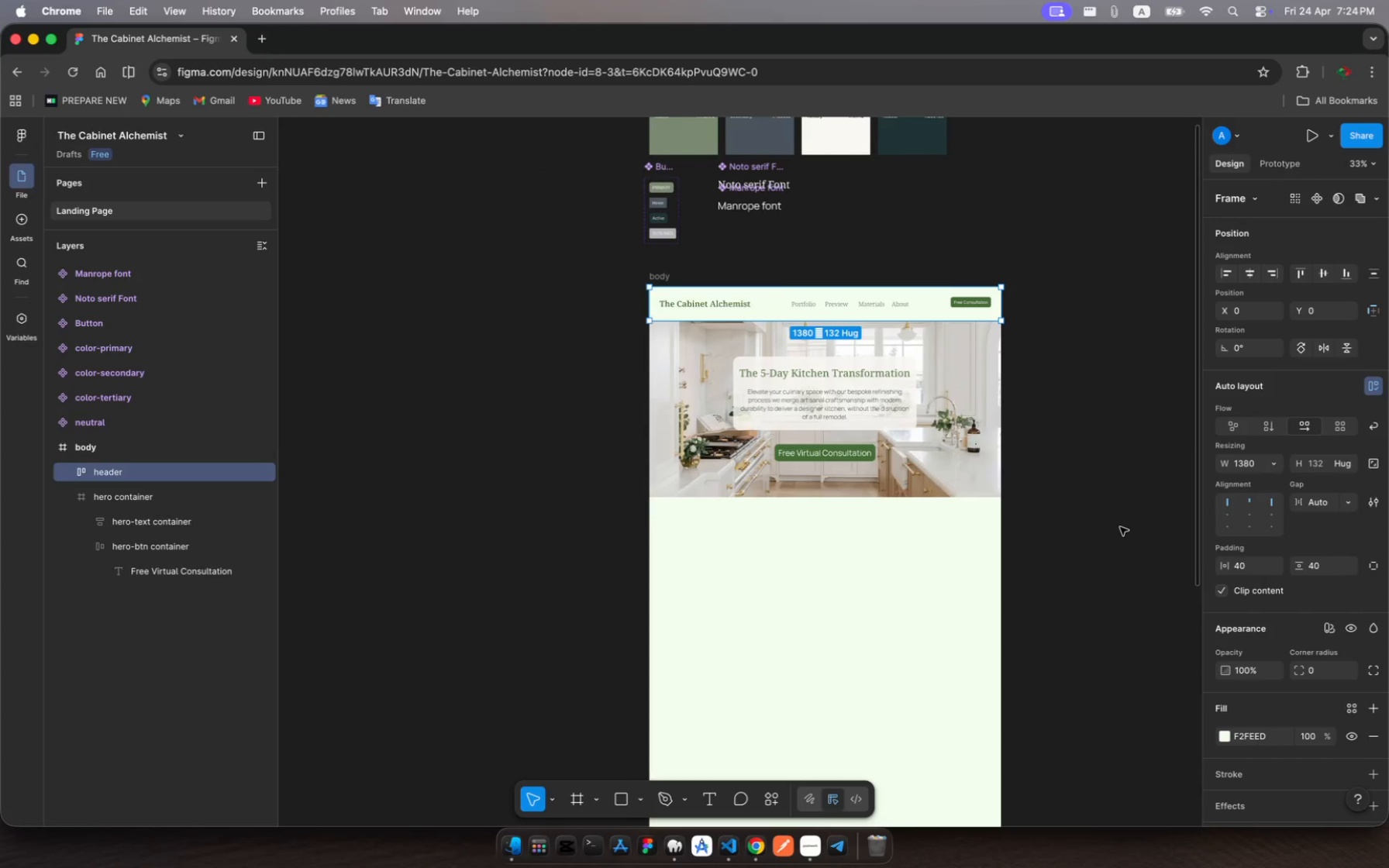 
scroll: coordinate [1120, 527], scroll_direction: up, amount: 11.0
 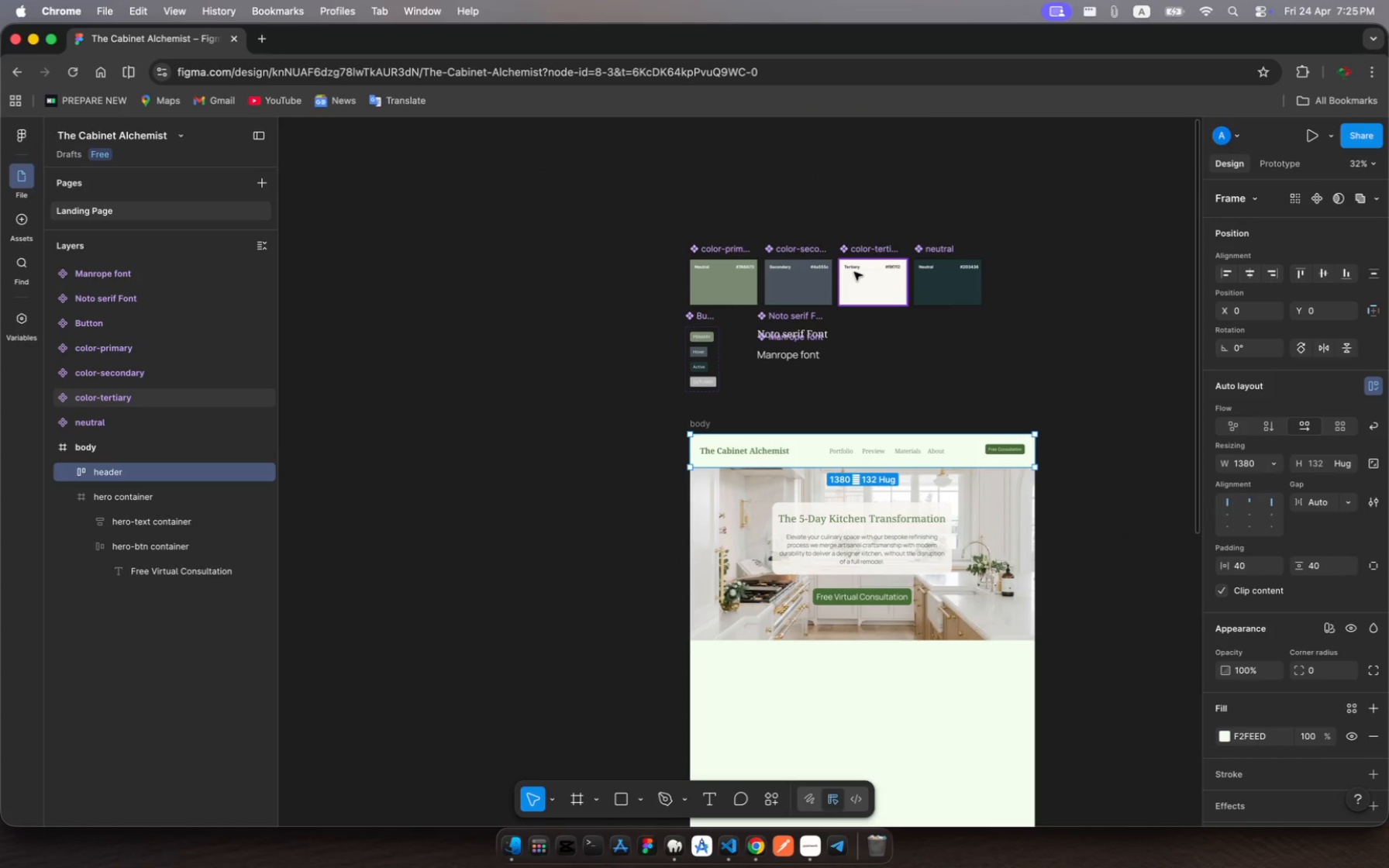 
left_click([854, 272])
 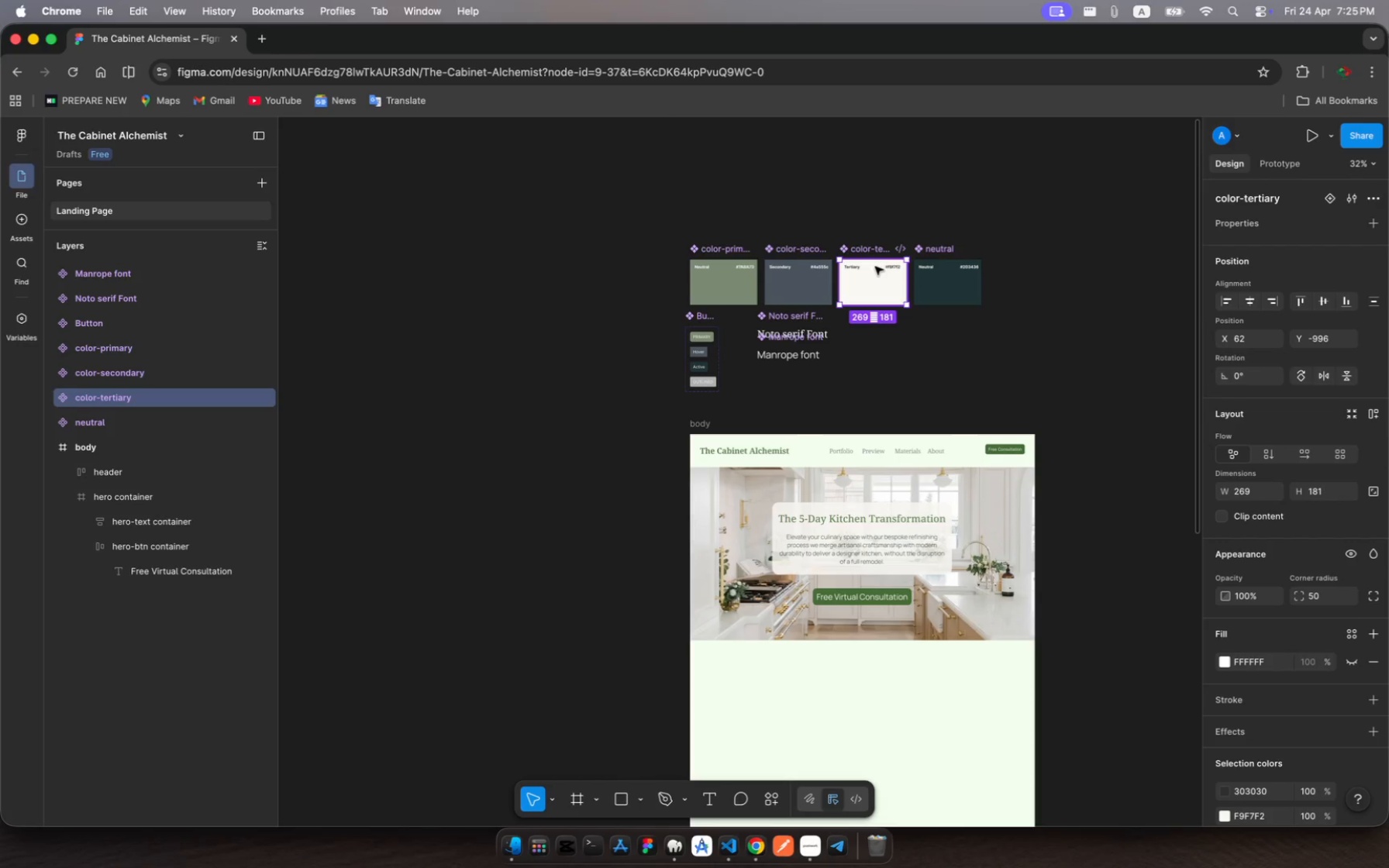 
mouse_move([888, 267])
 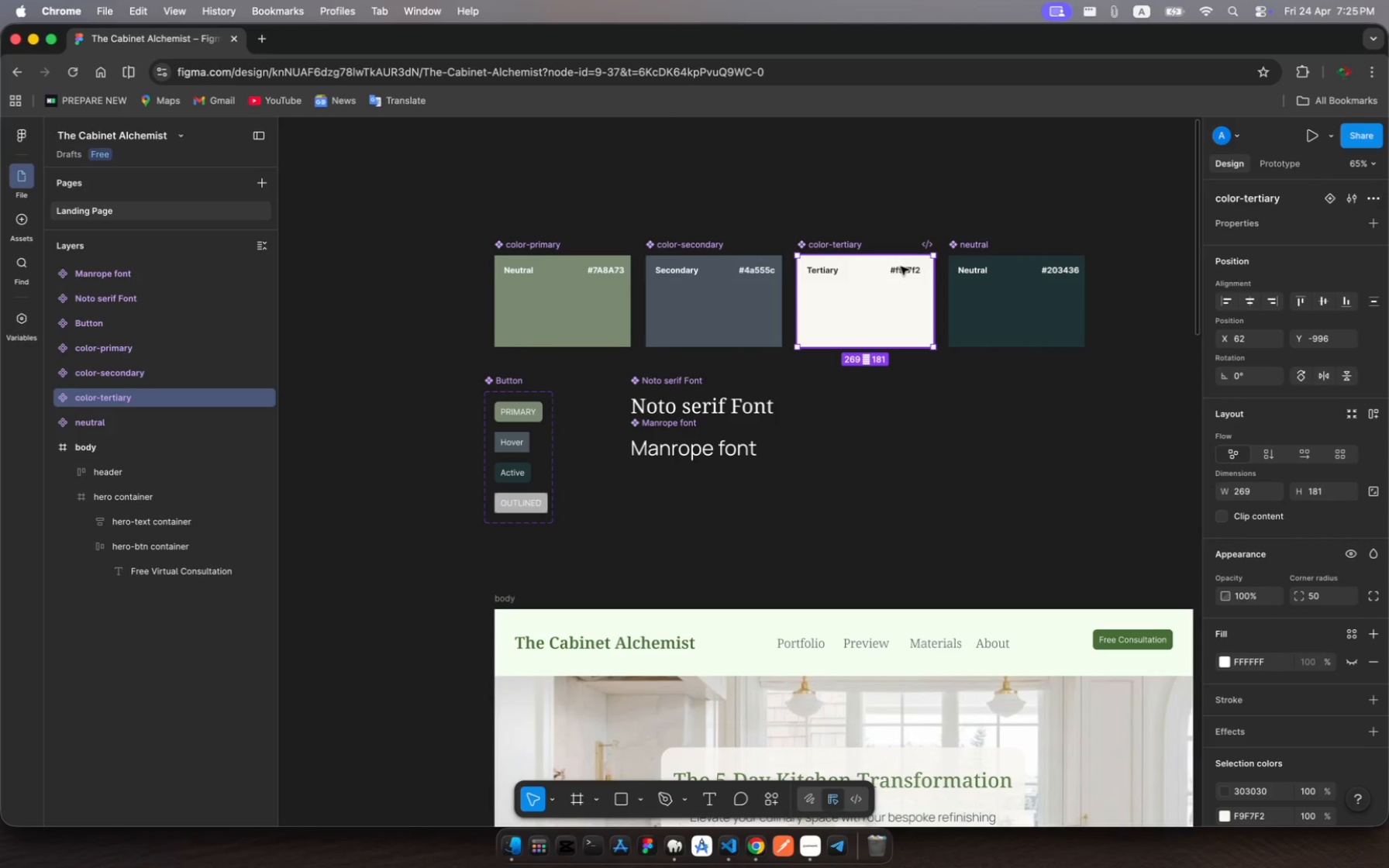 
left_click([901, 267])
 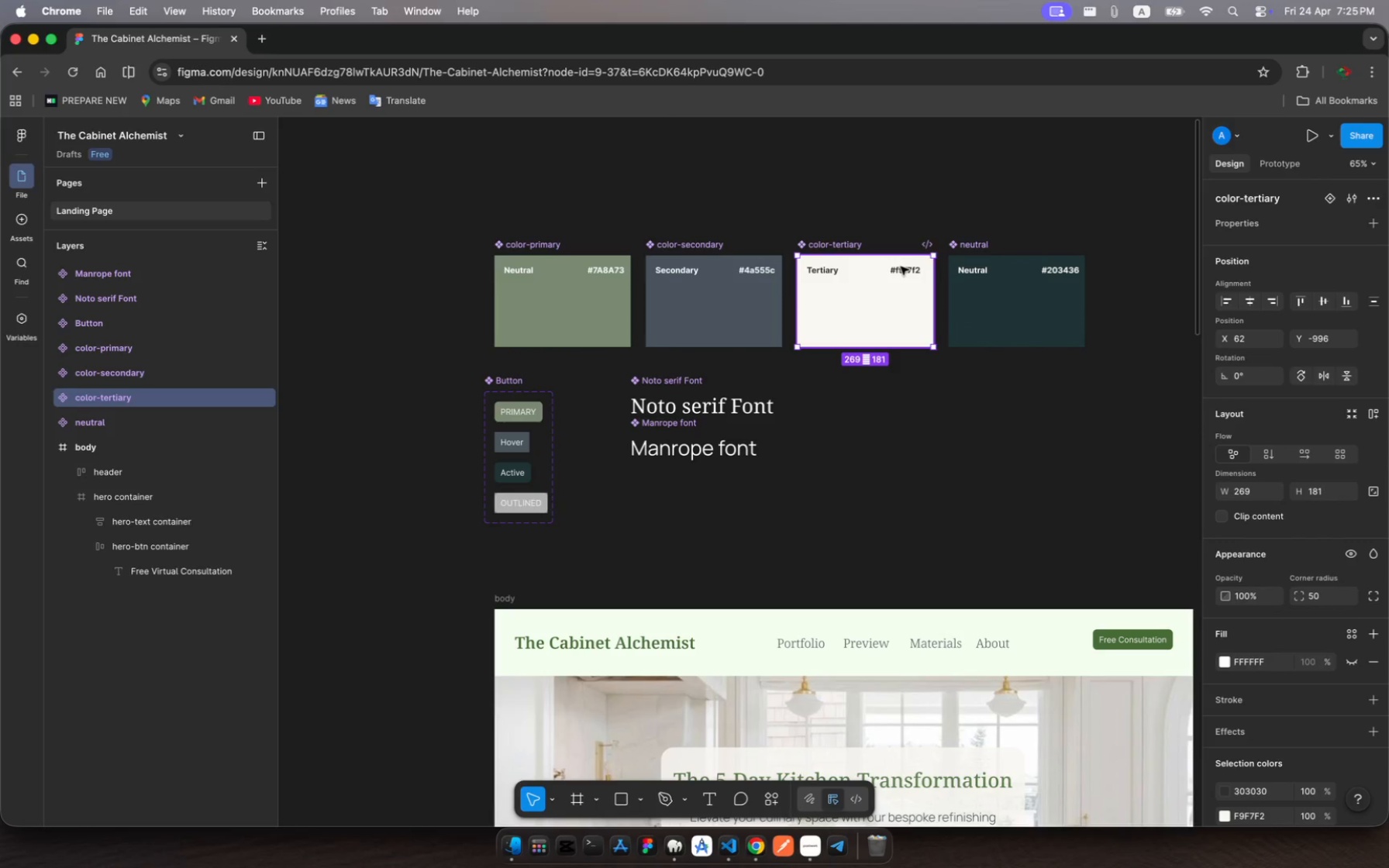 
left_click([901, 267])
 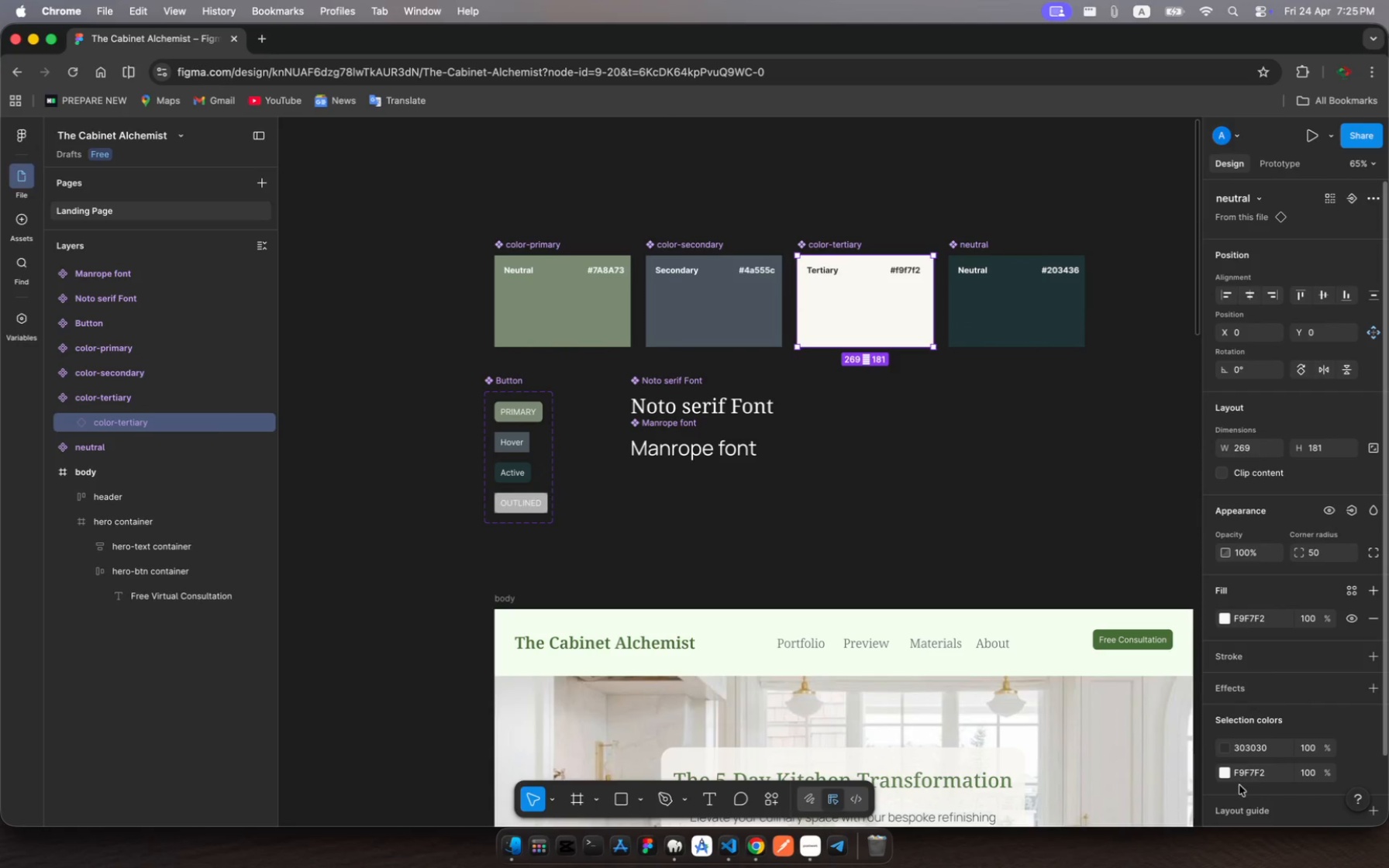 
double_click([1253, 773])
 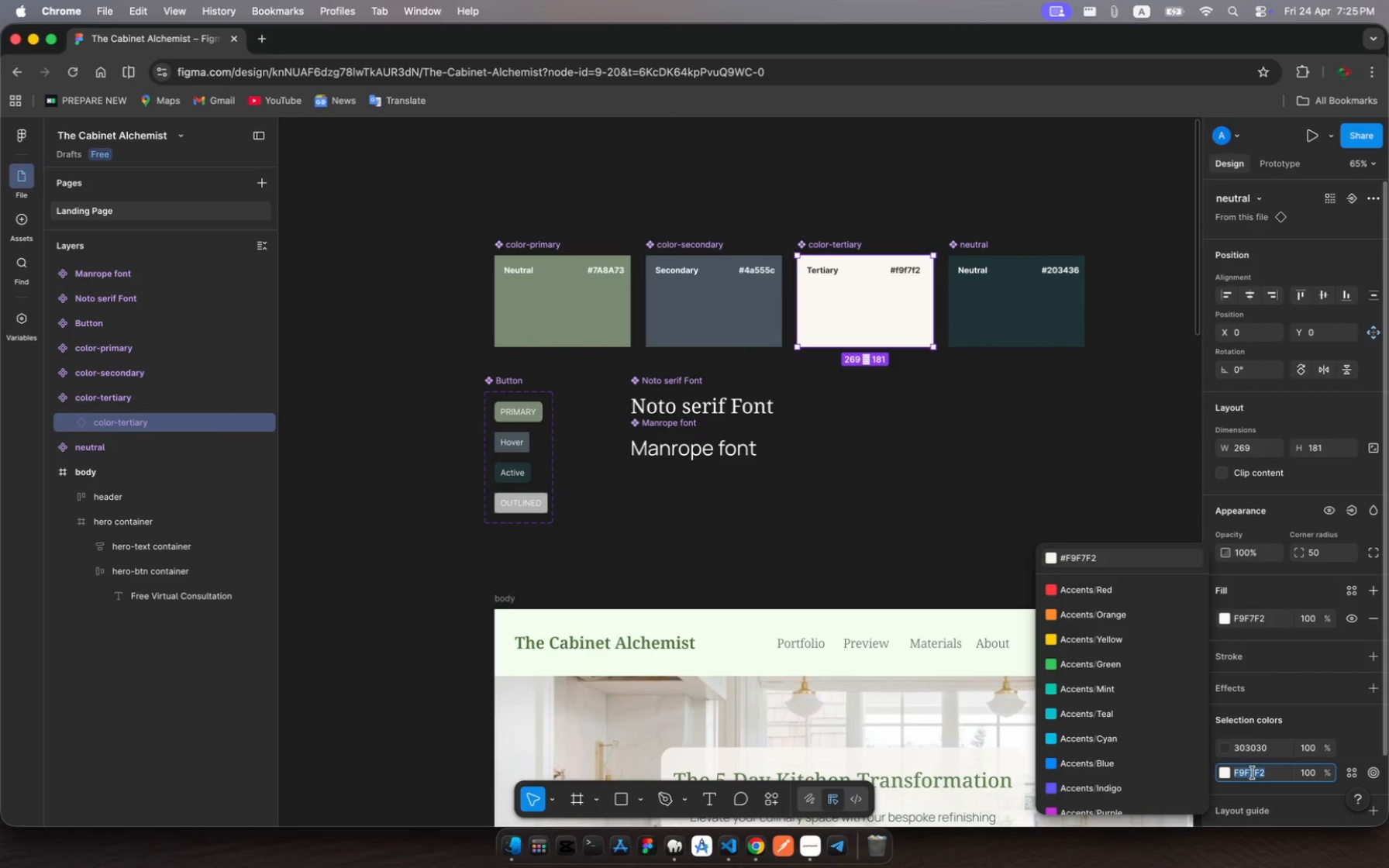 
key(Meta+V)
 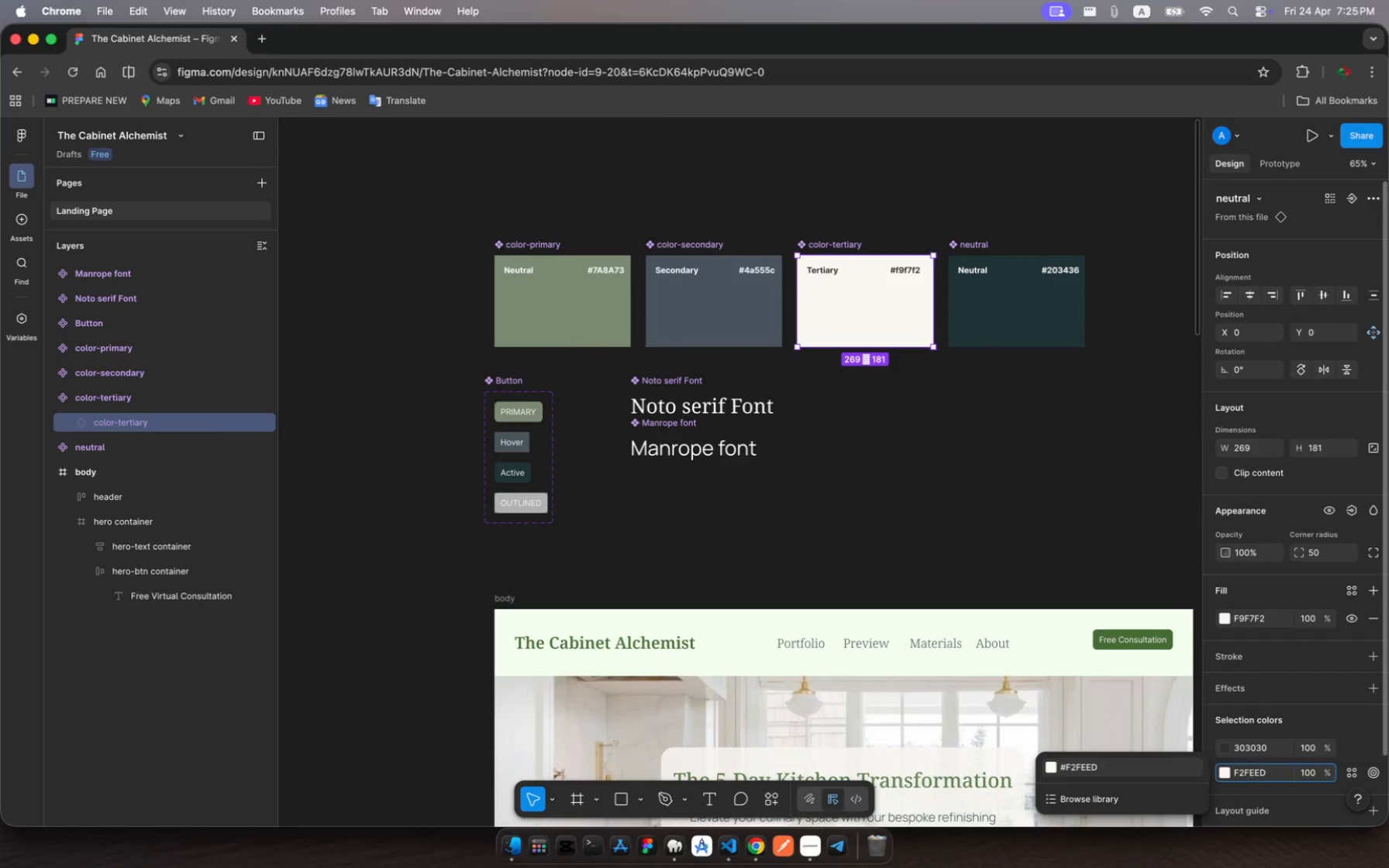 
key(Enter)
 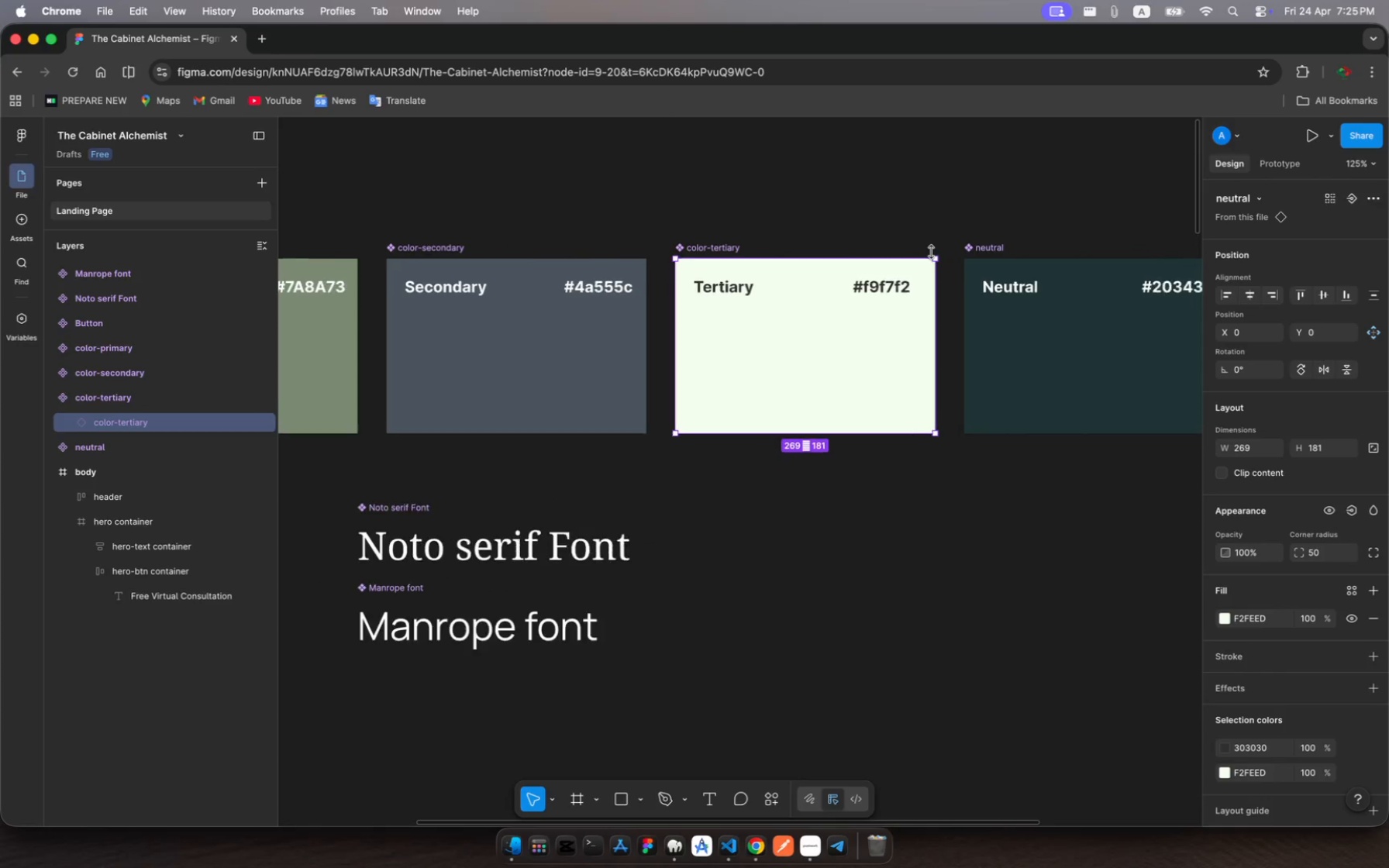 
left_click([888, 285])
 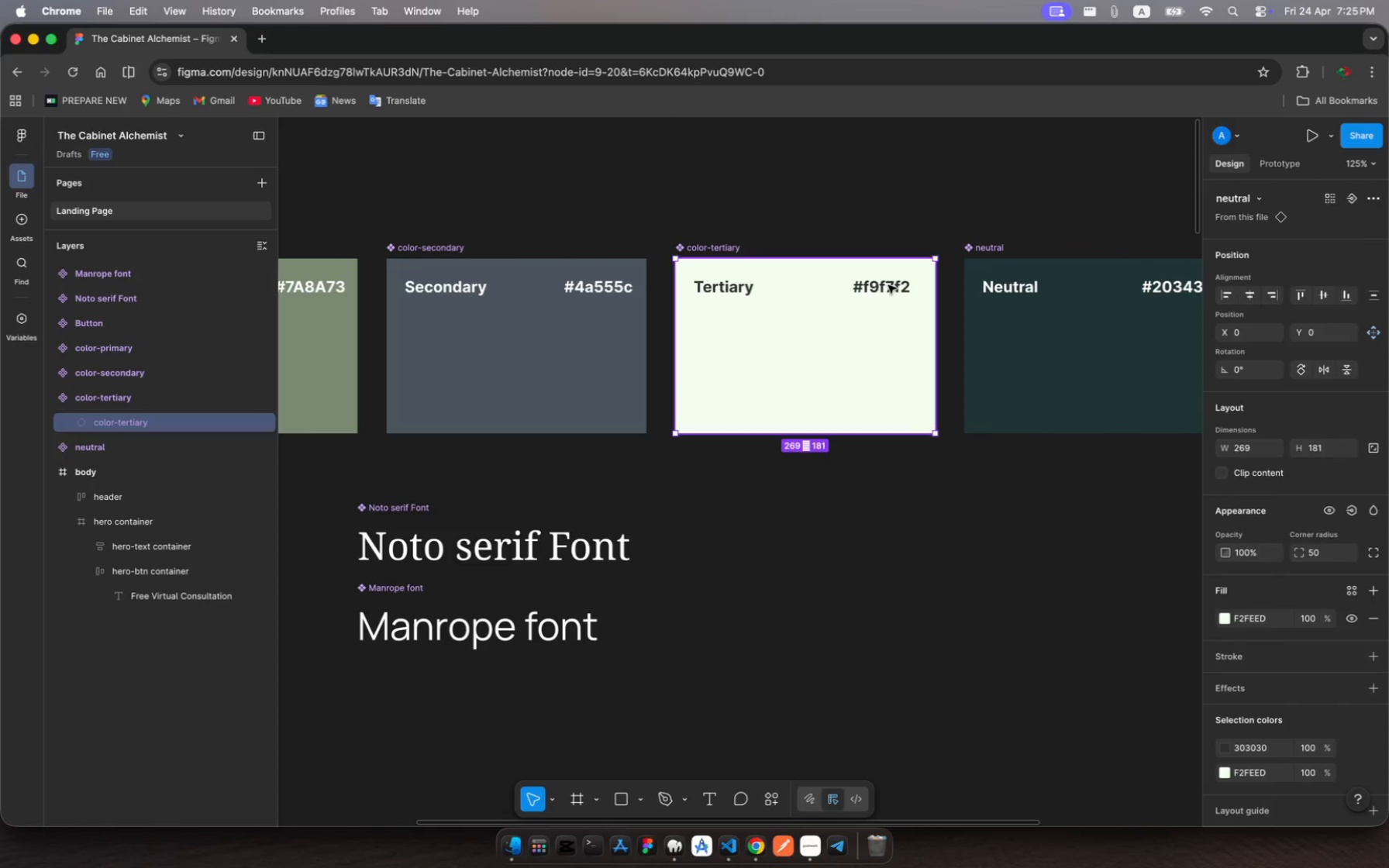 
left_click([888, 285])
 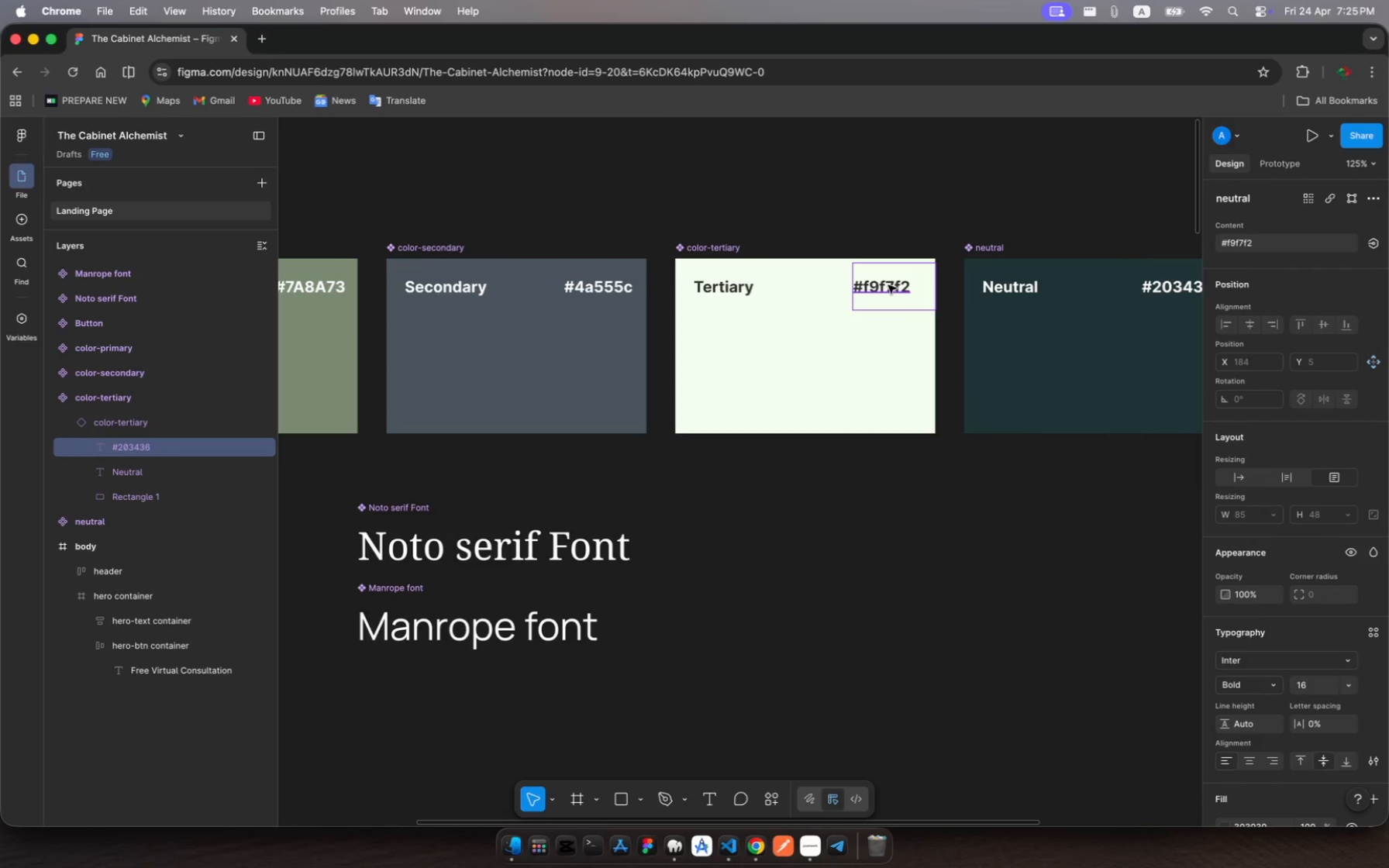 
double_click([888, 285])
 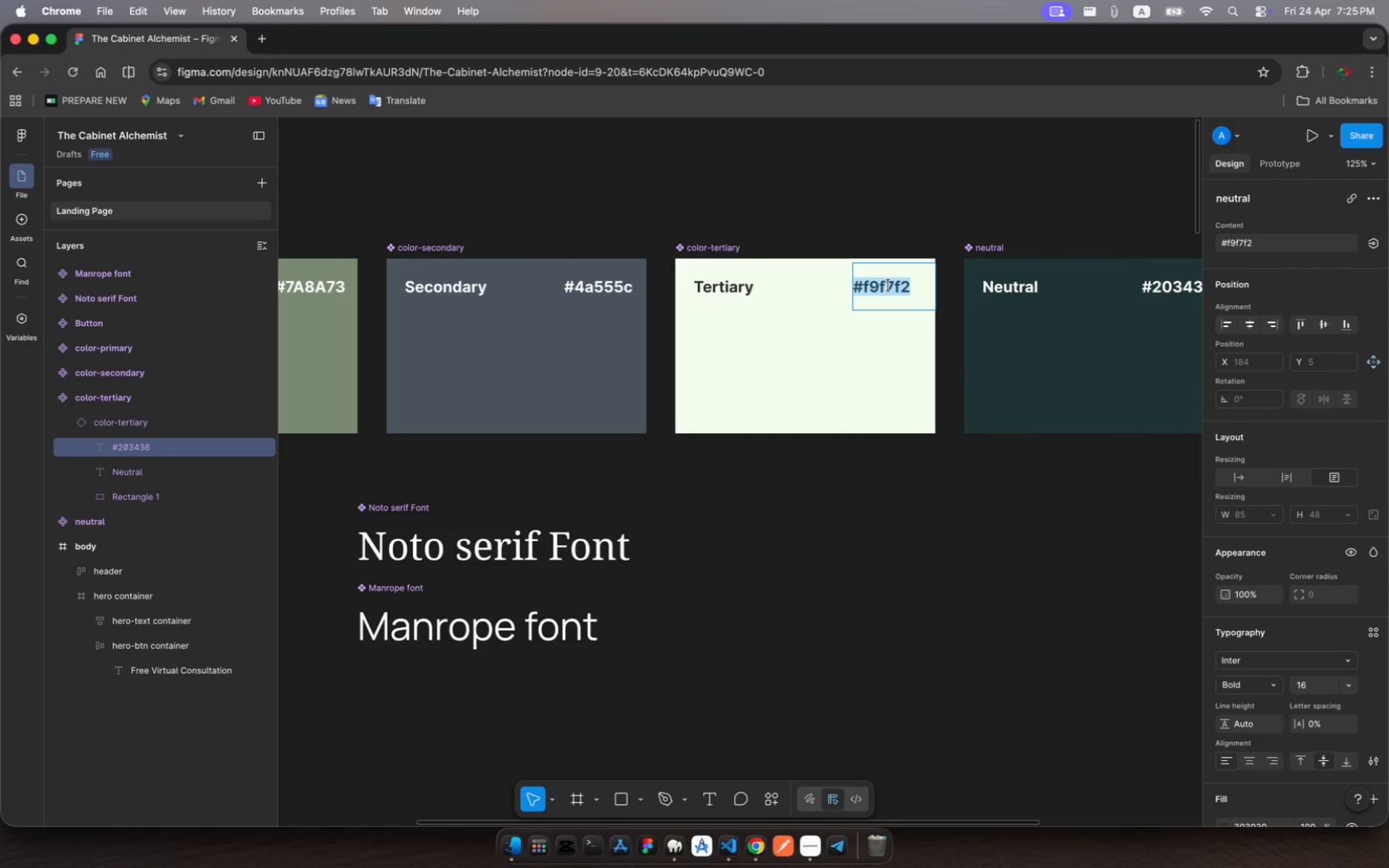 
key(Meta+V)
 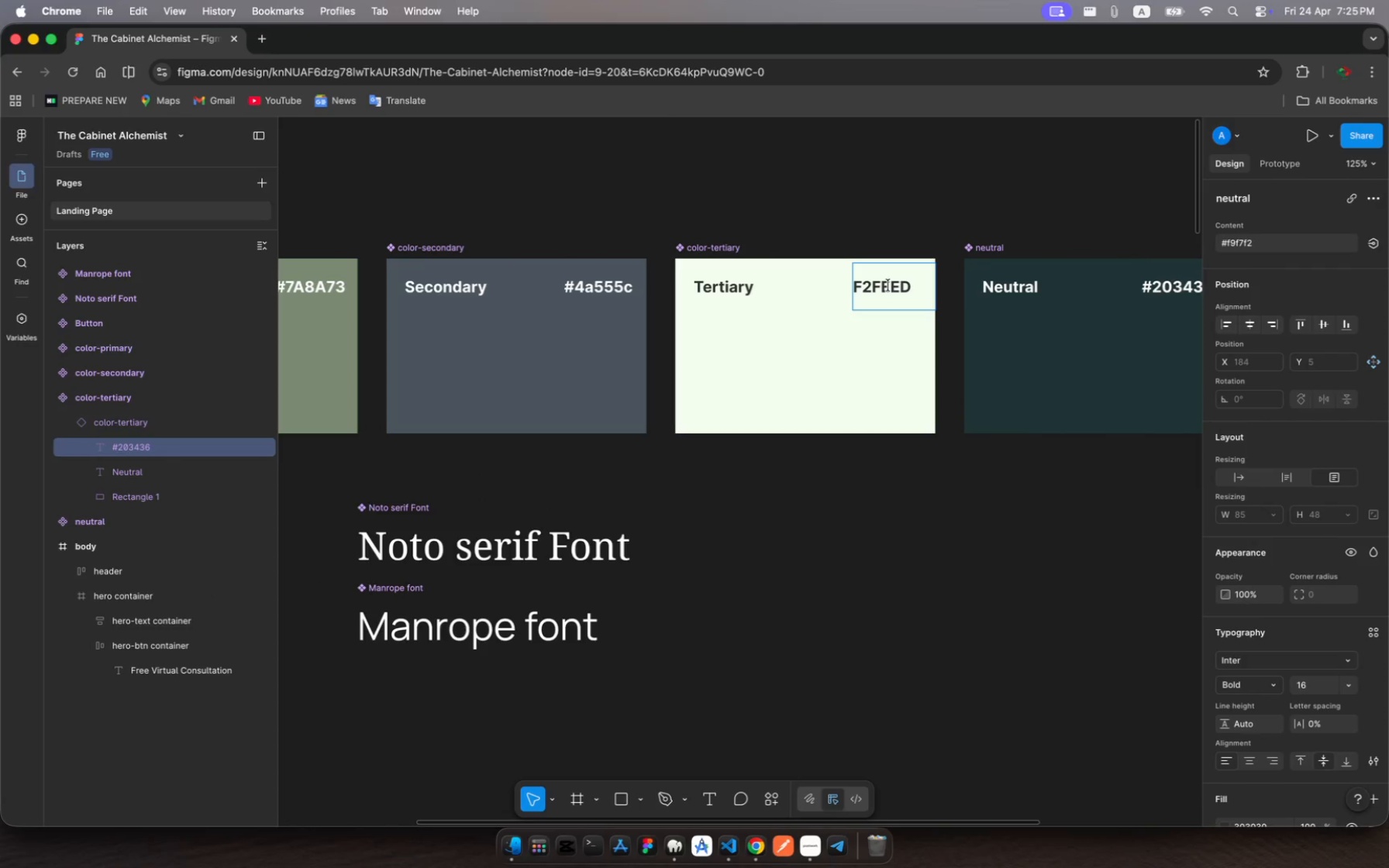 
hold_key(key=ArrowLeft, duration=1.23)
 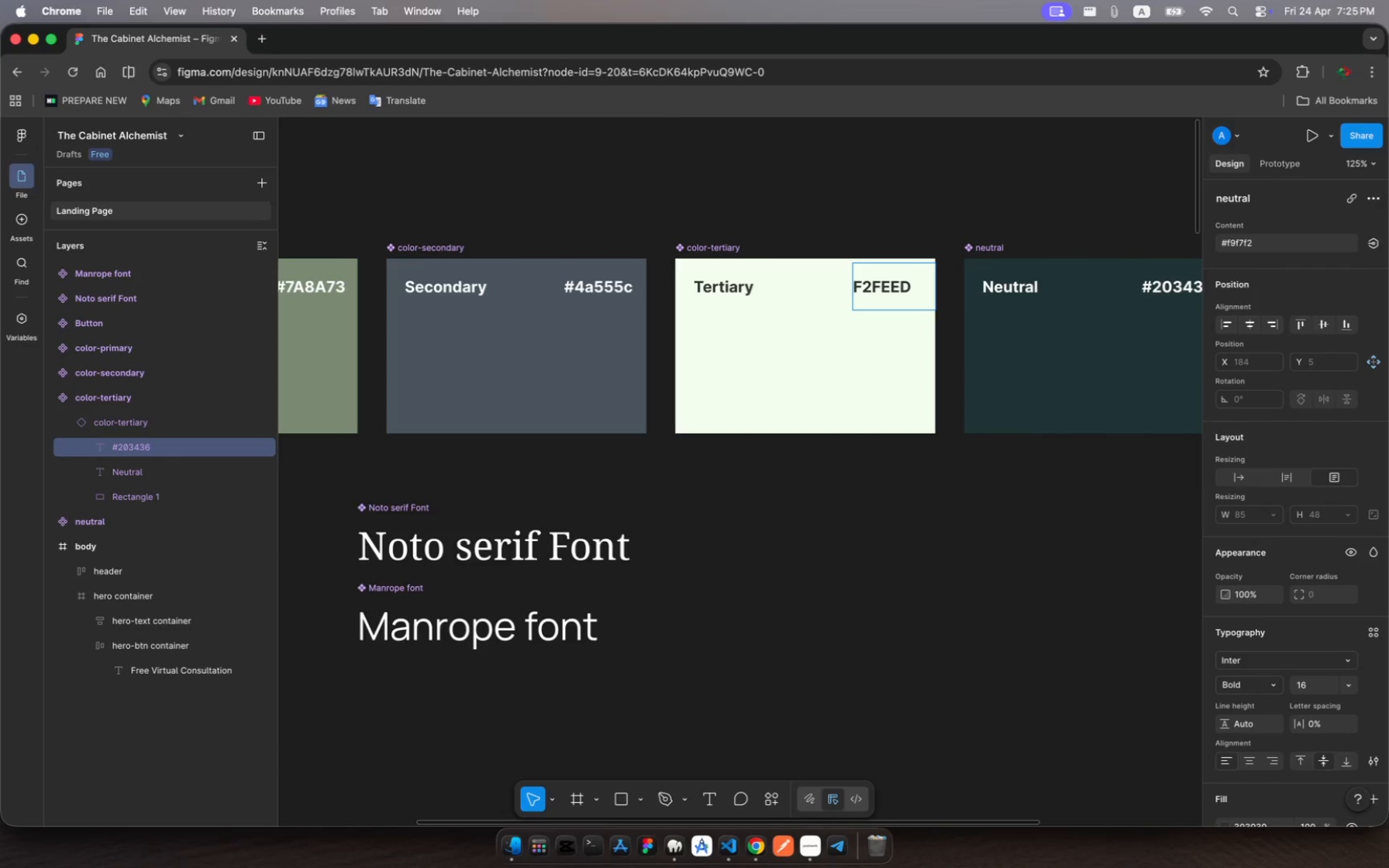 
key(Shift+3)
 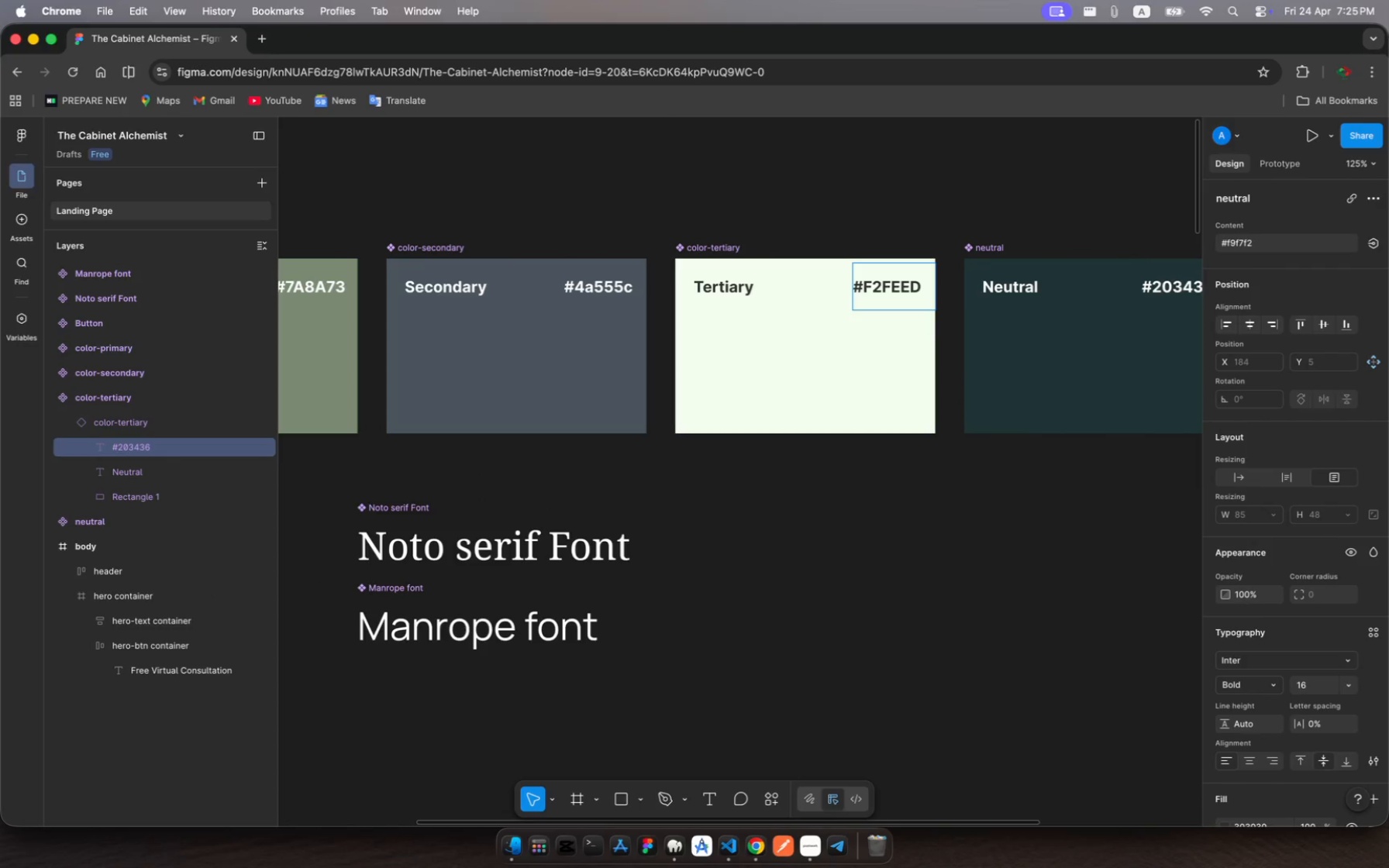 
key(Meta+S)
 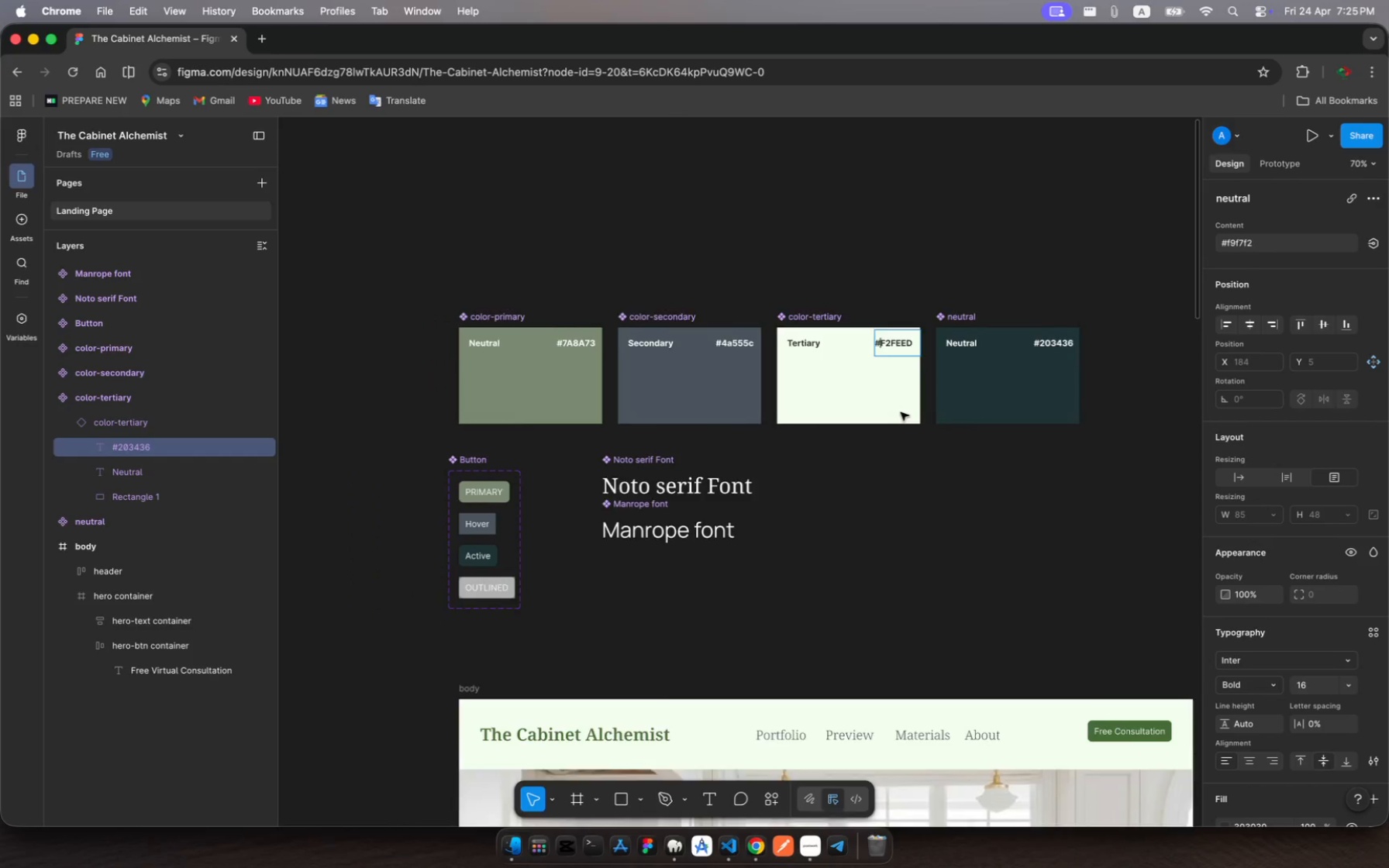 
scroll: coordinate [901, 412], scroll_direction: down, amount: 39.0
 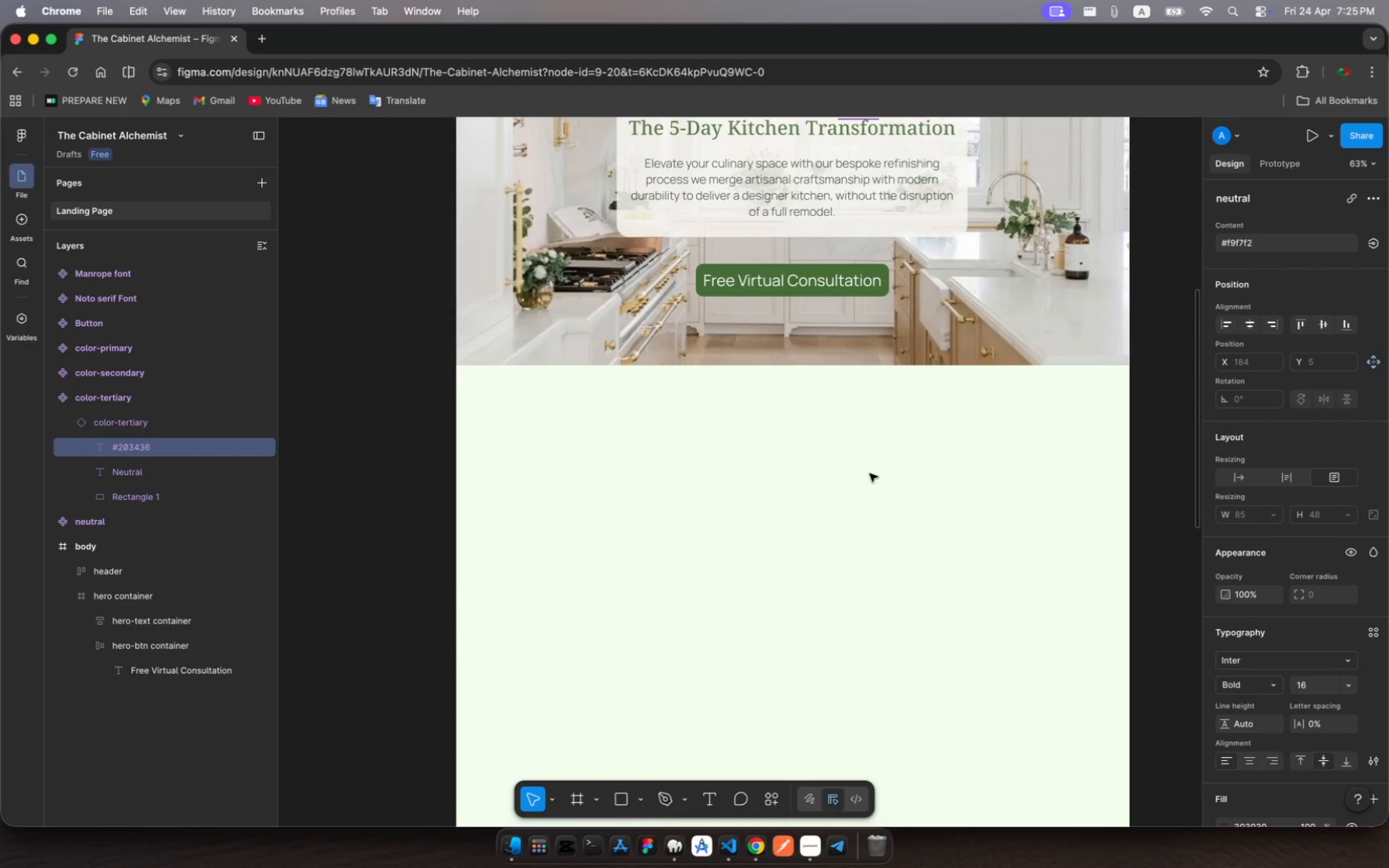 
wait(7.52)
 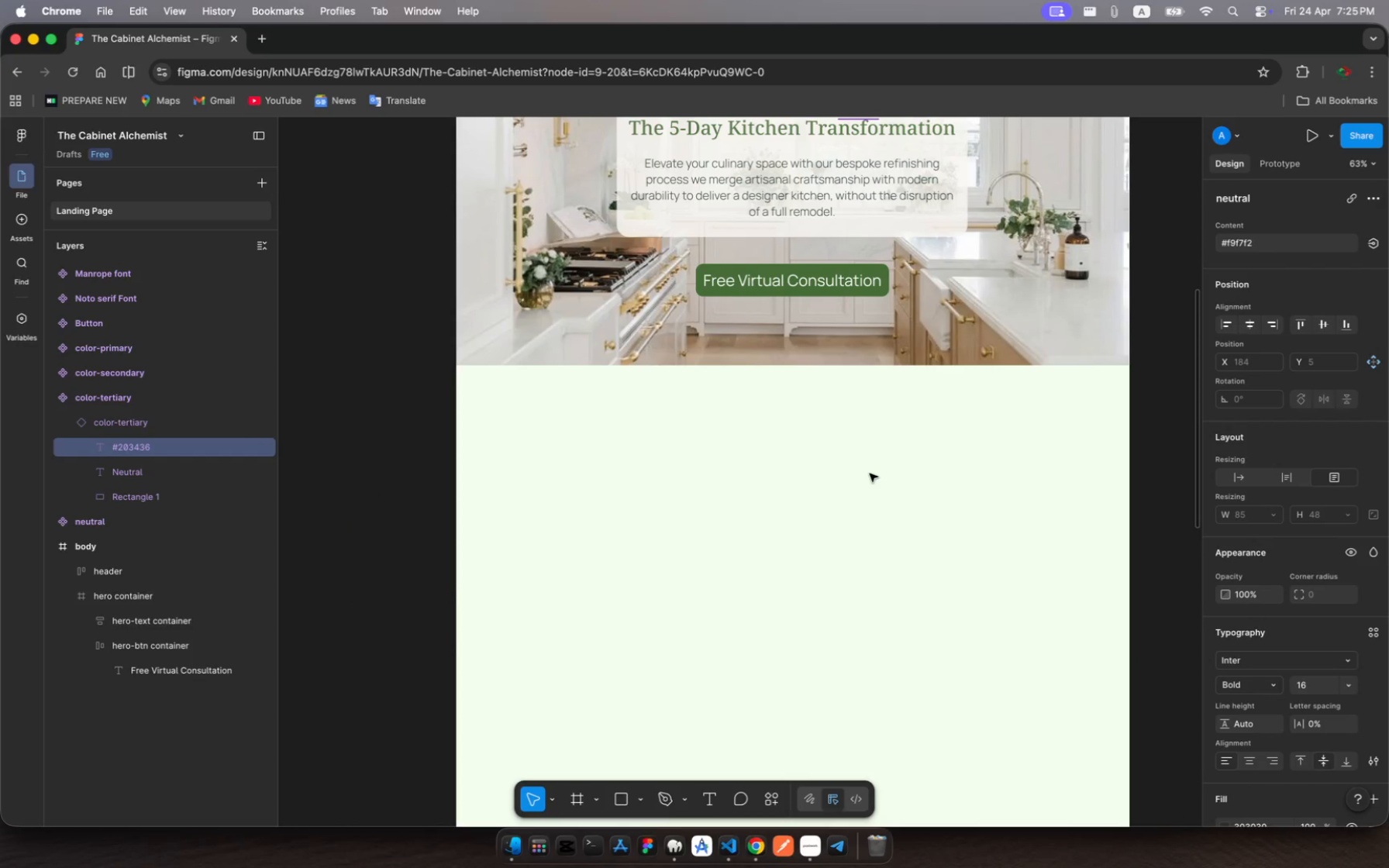 
scroll: coordinate [867, 315], scroll_direction: up, amount: 9.0
 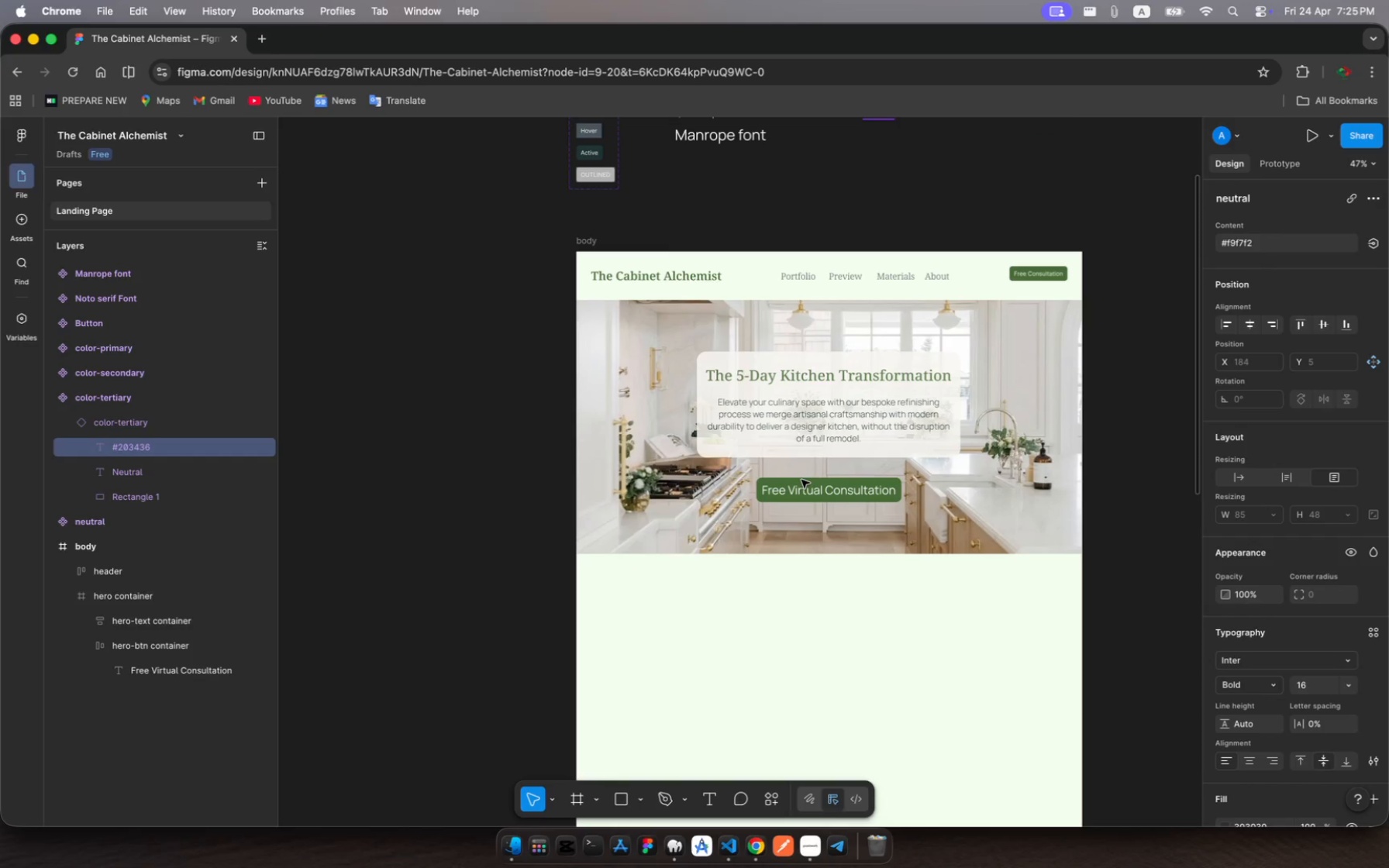 
wait(7.23)
 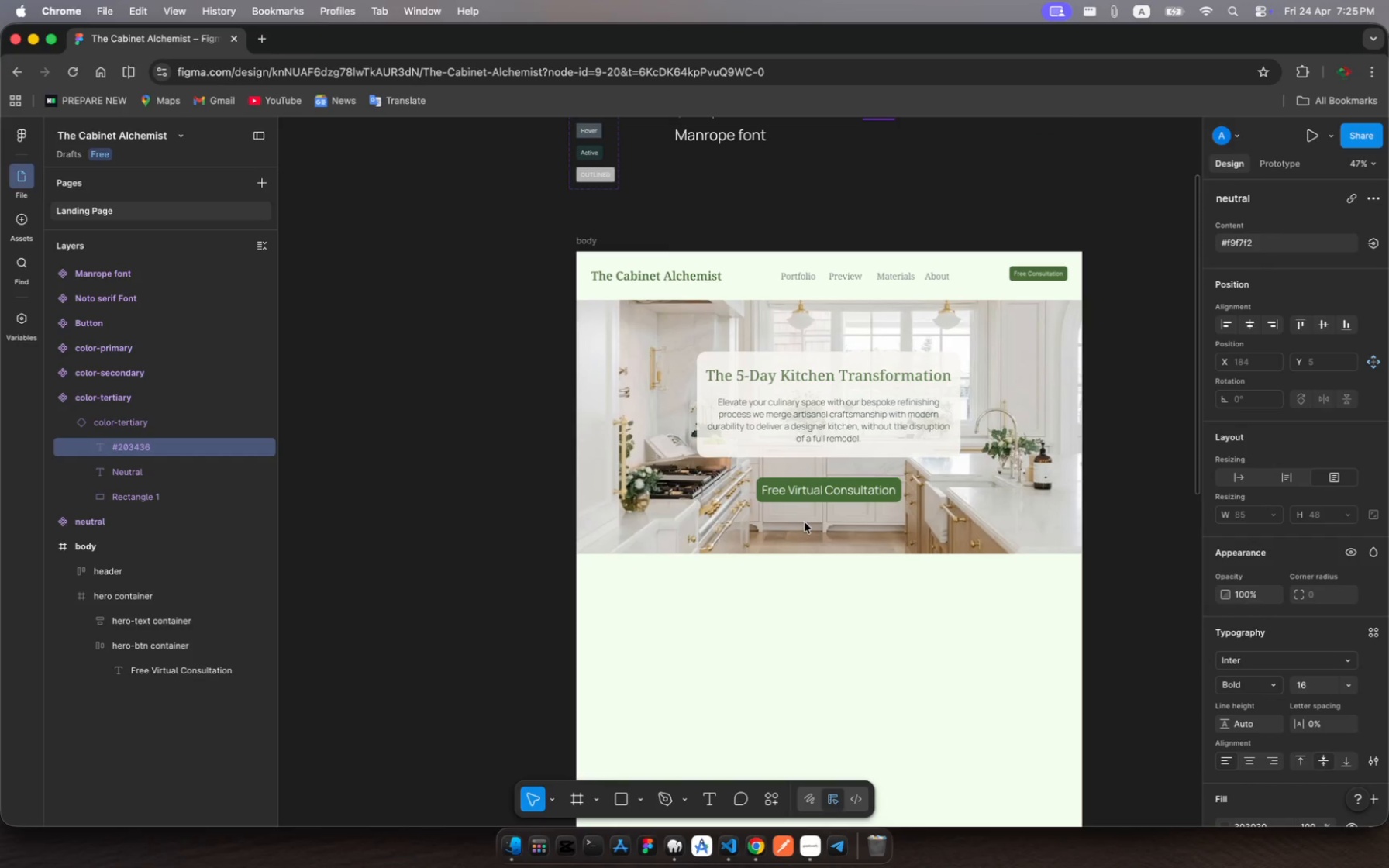 
left_click([743, 452])
 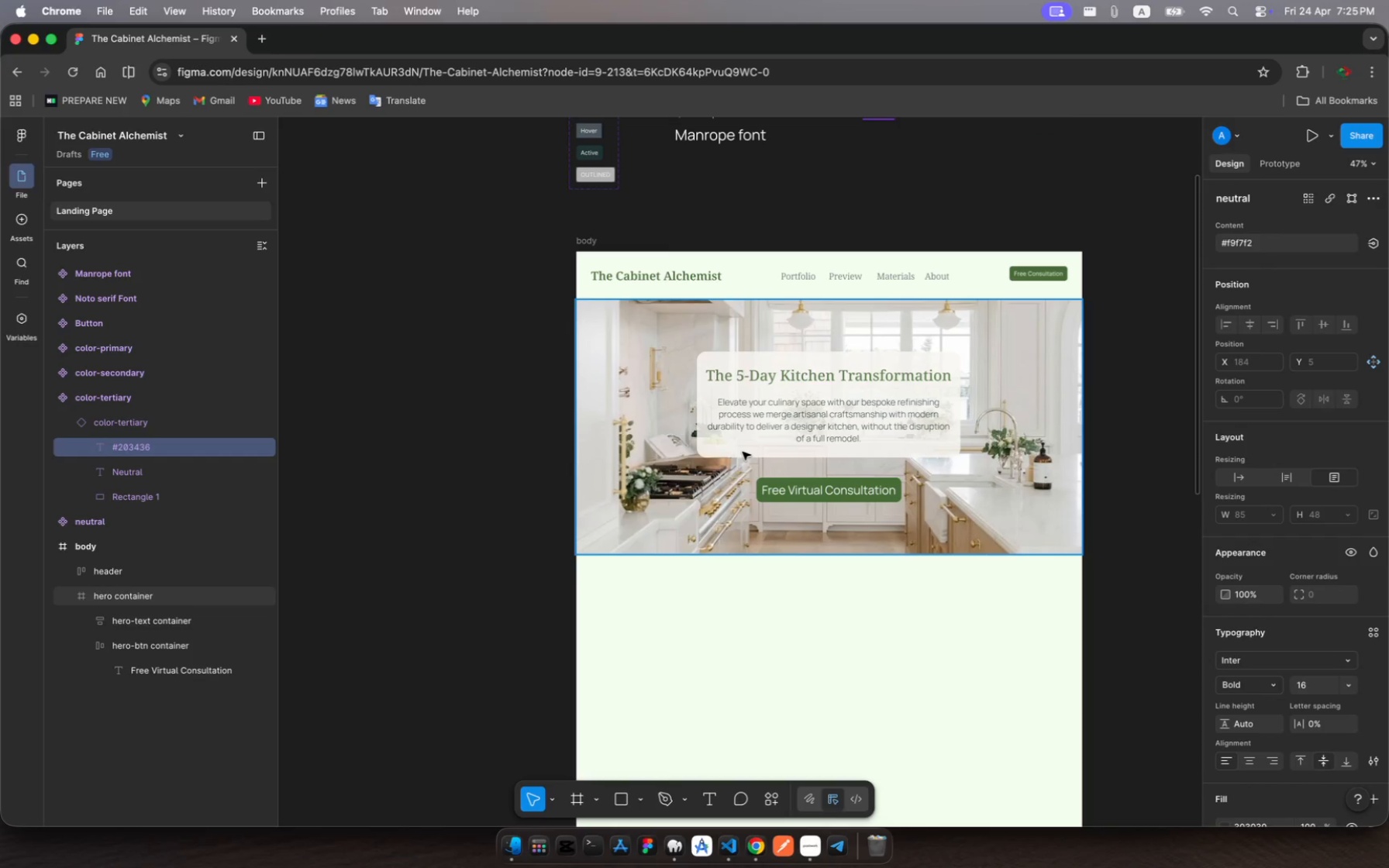 
double_click([743, 452])
 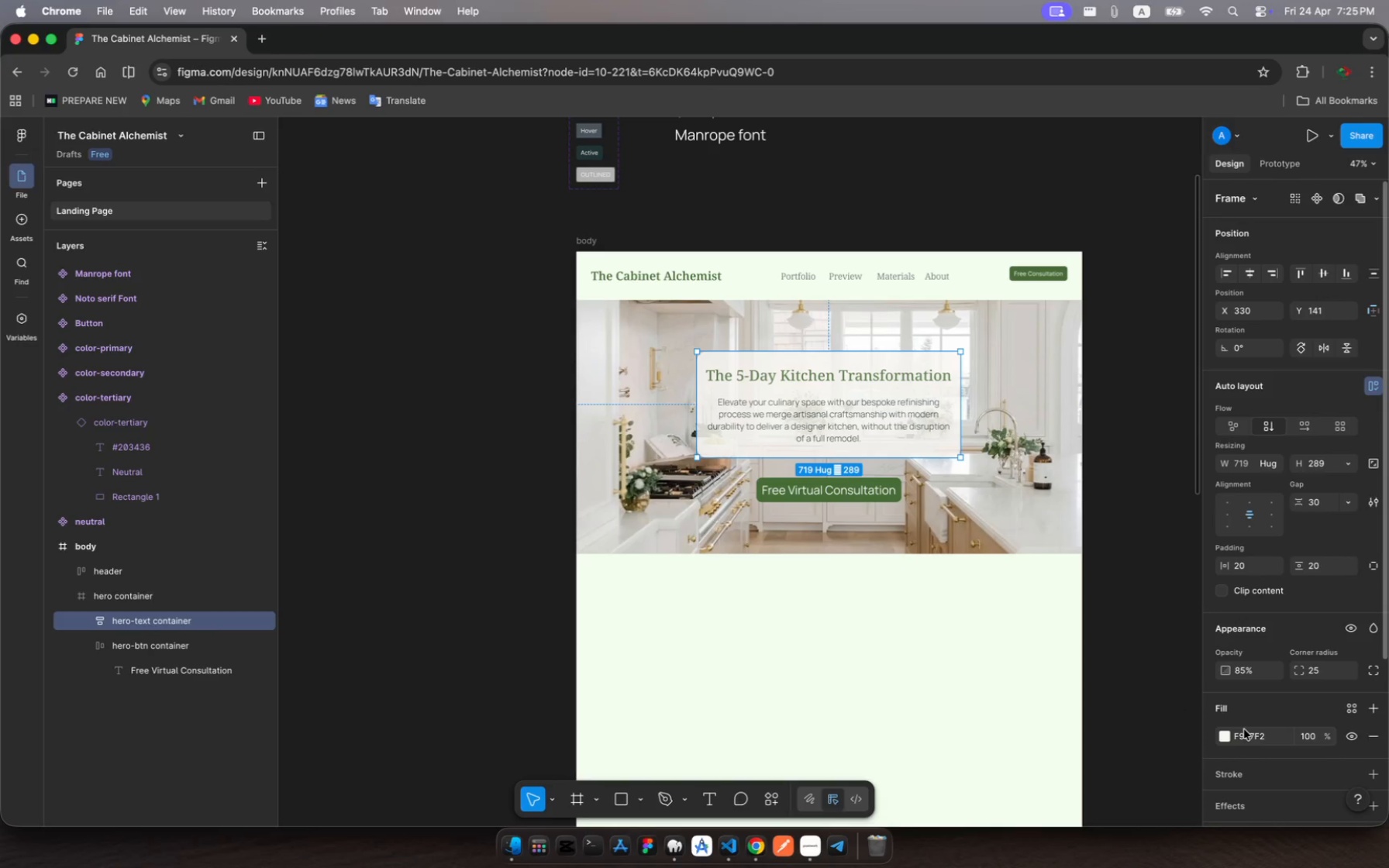 
double_click([1246, 737])
 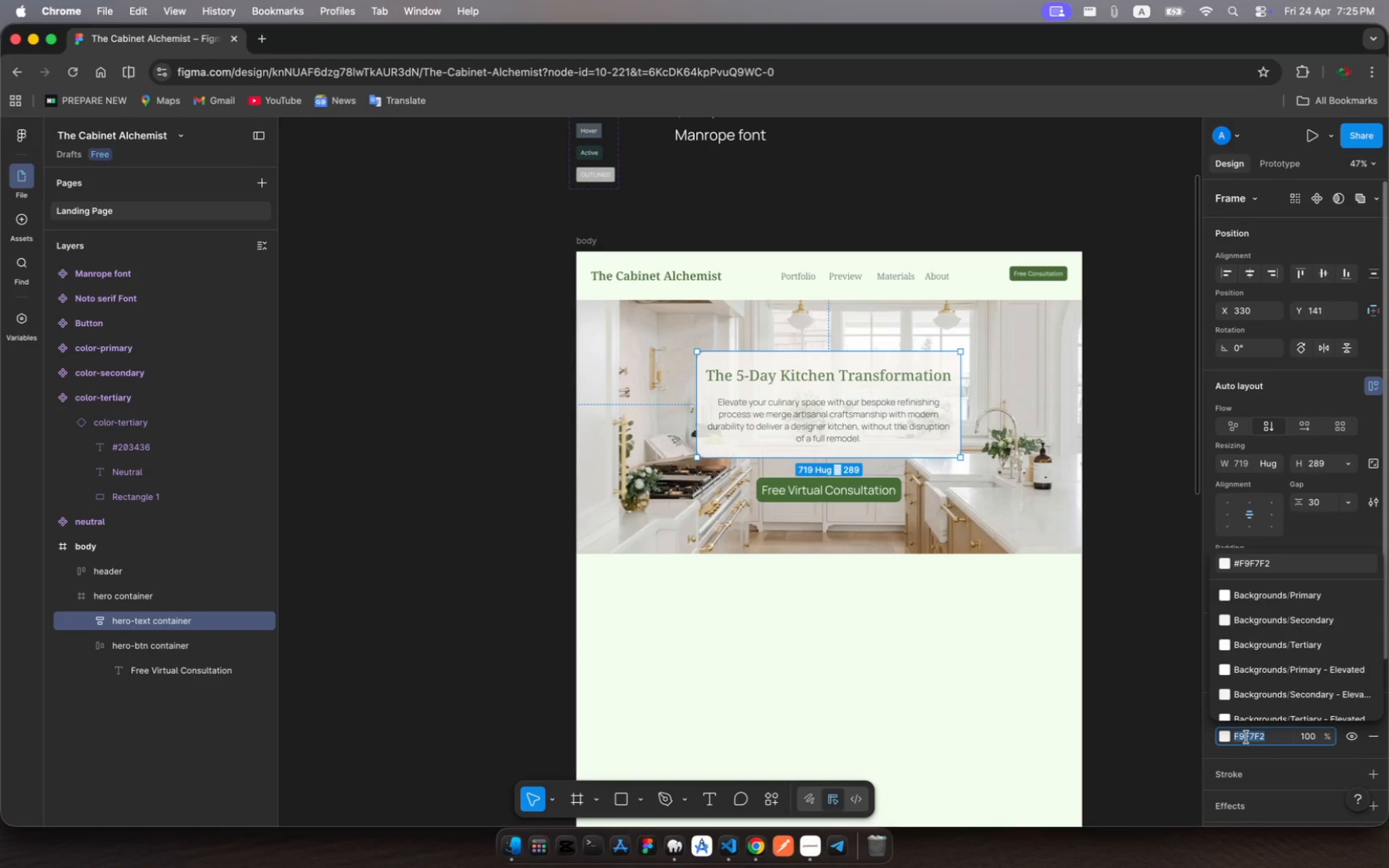 
key(Meta+V)
 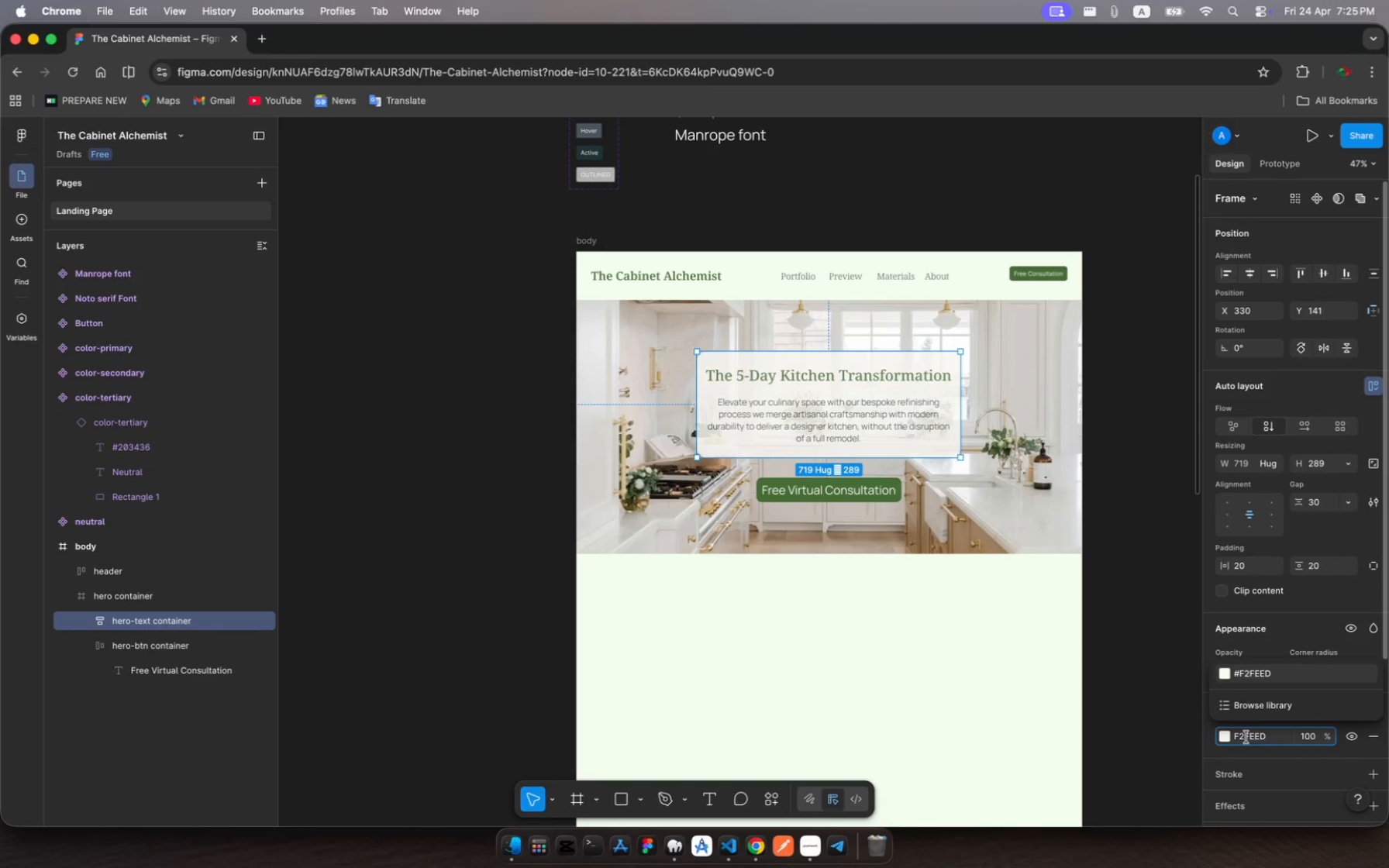 
key(Enter)
 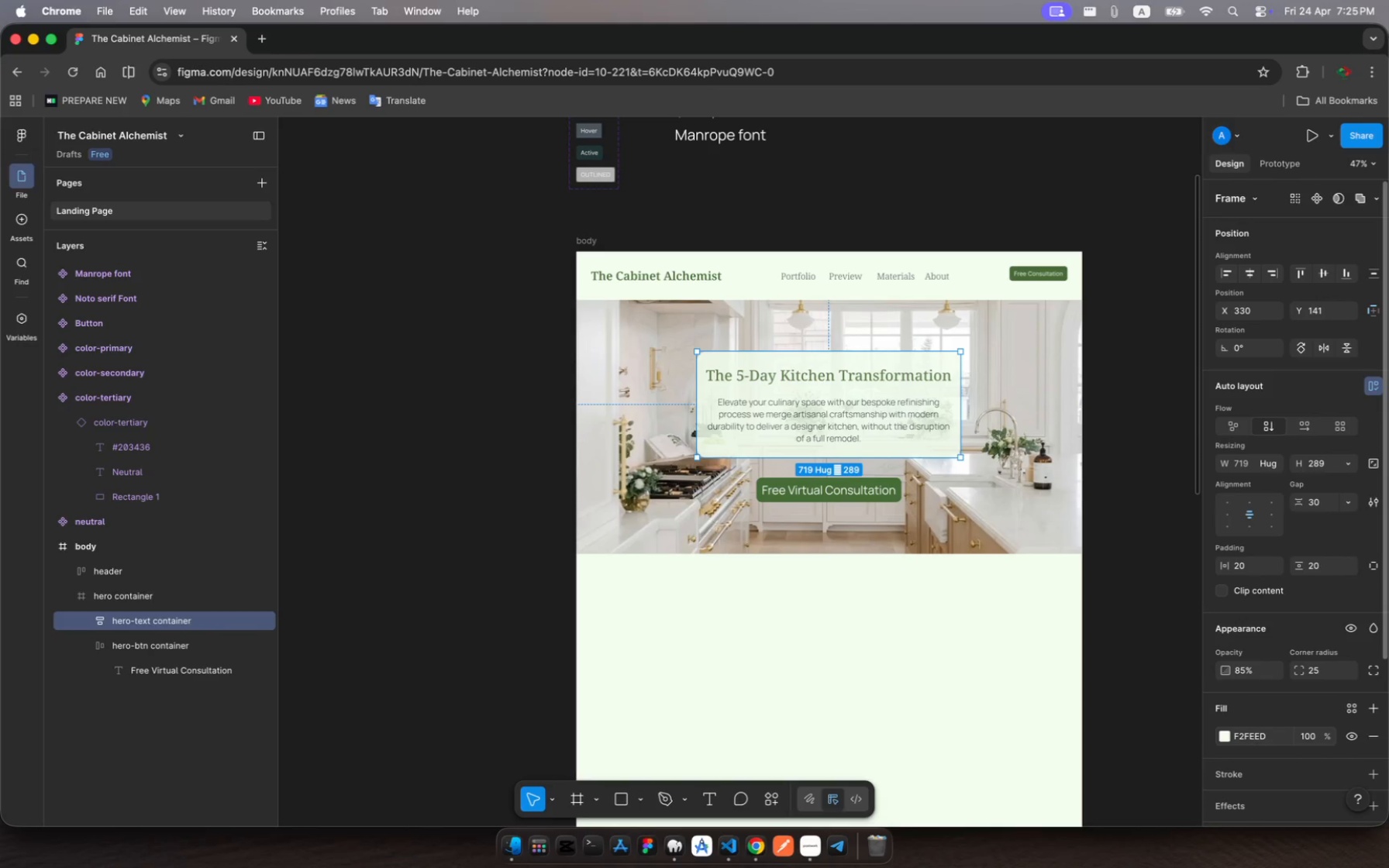 
wait(9.7)
 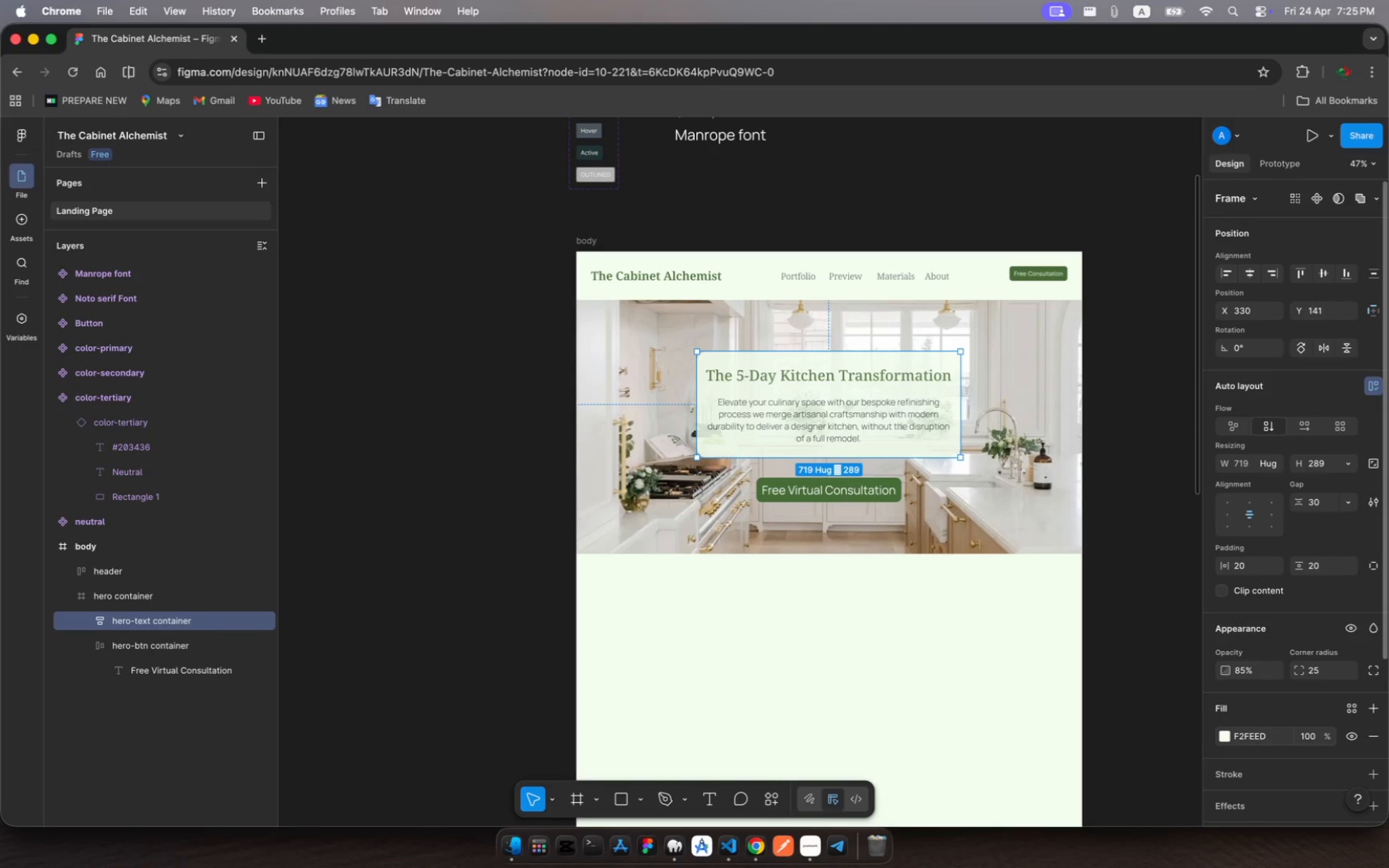 
left_click([1012, 448])
 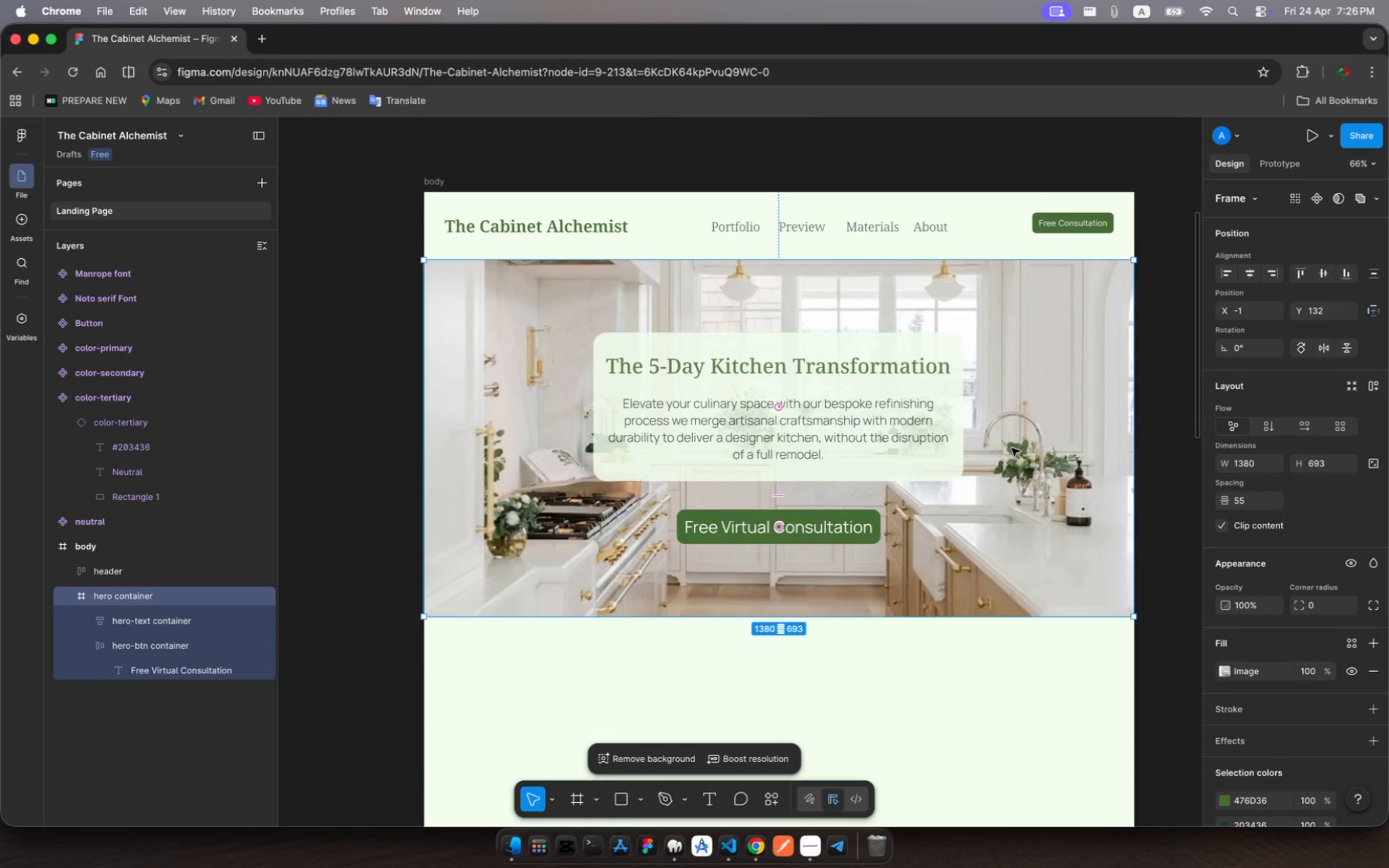 
wait(5.57)
 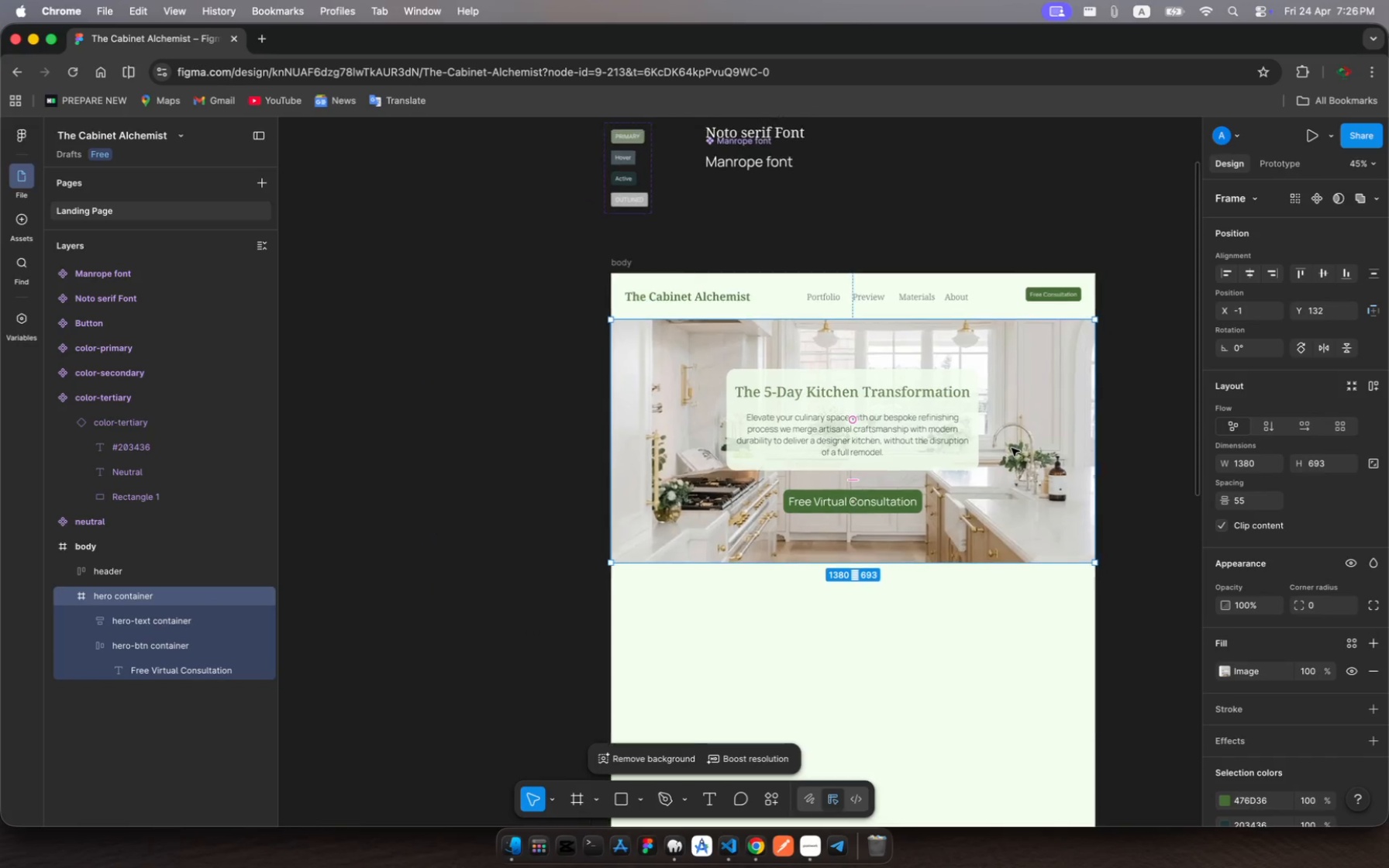 
left_click([836, 468])
 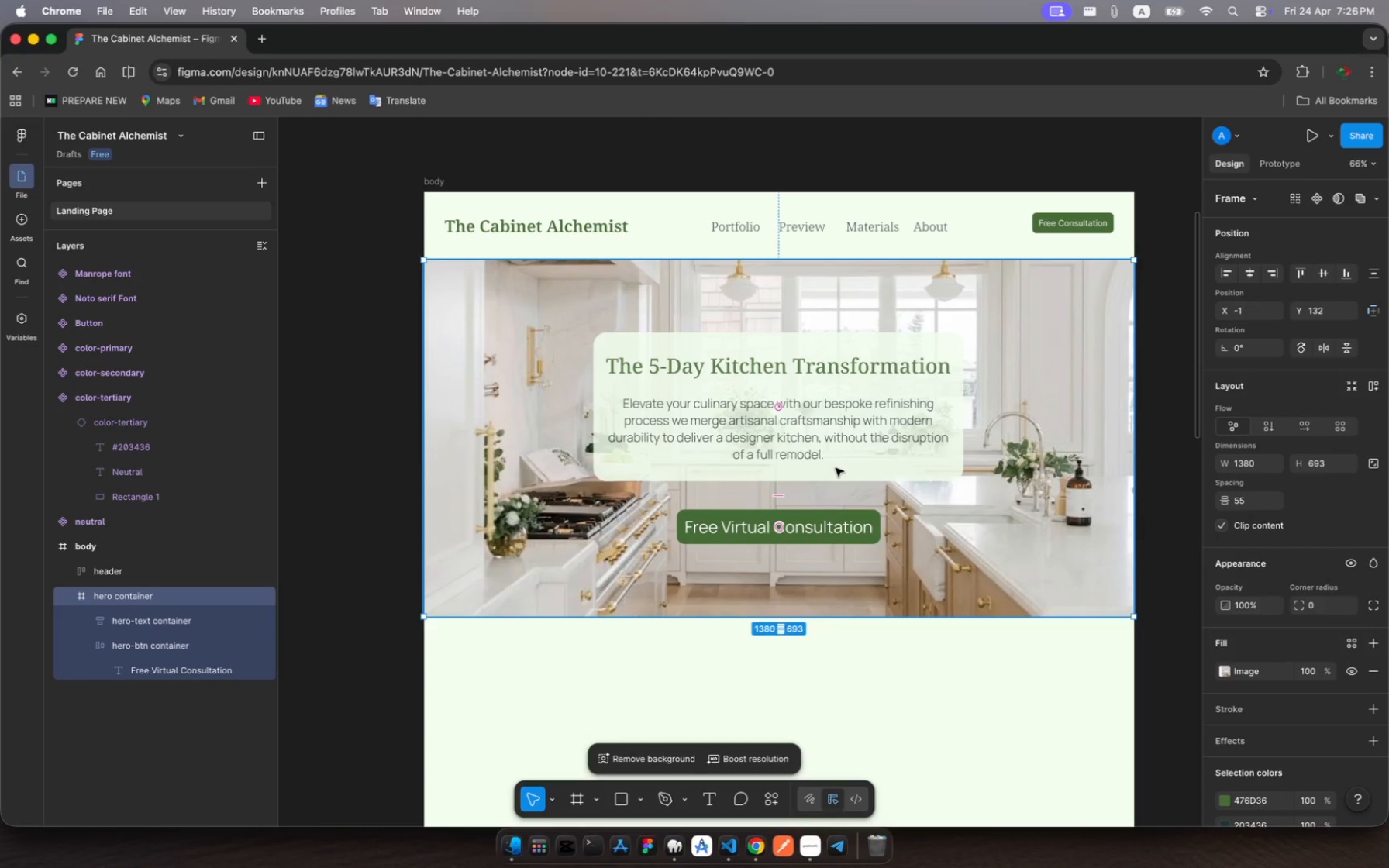 
left_click([836, 468])
 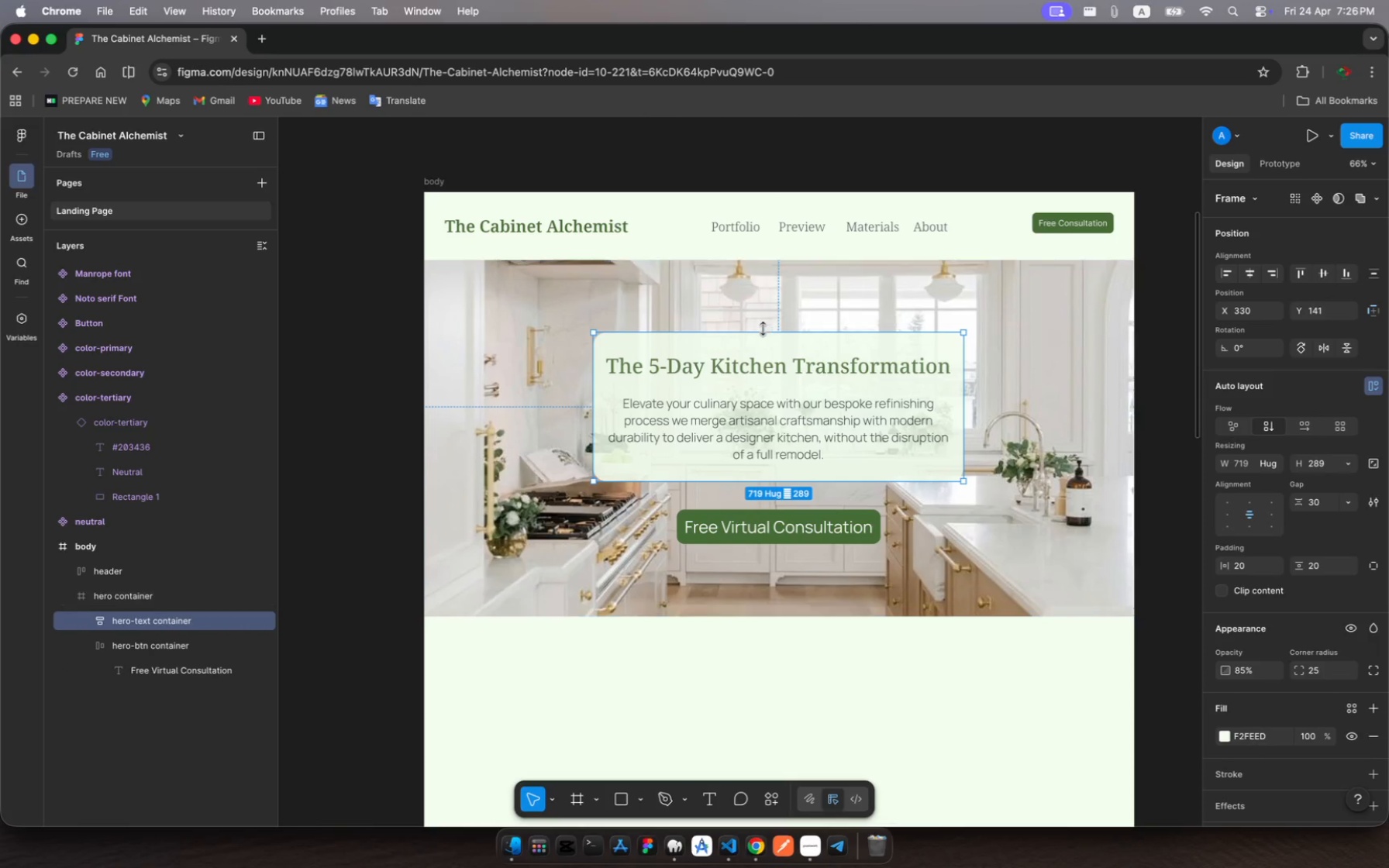 
left_click_drag(start_coordinate=[764, 330], to_coordinate=[770, 350])
 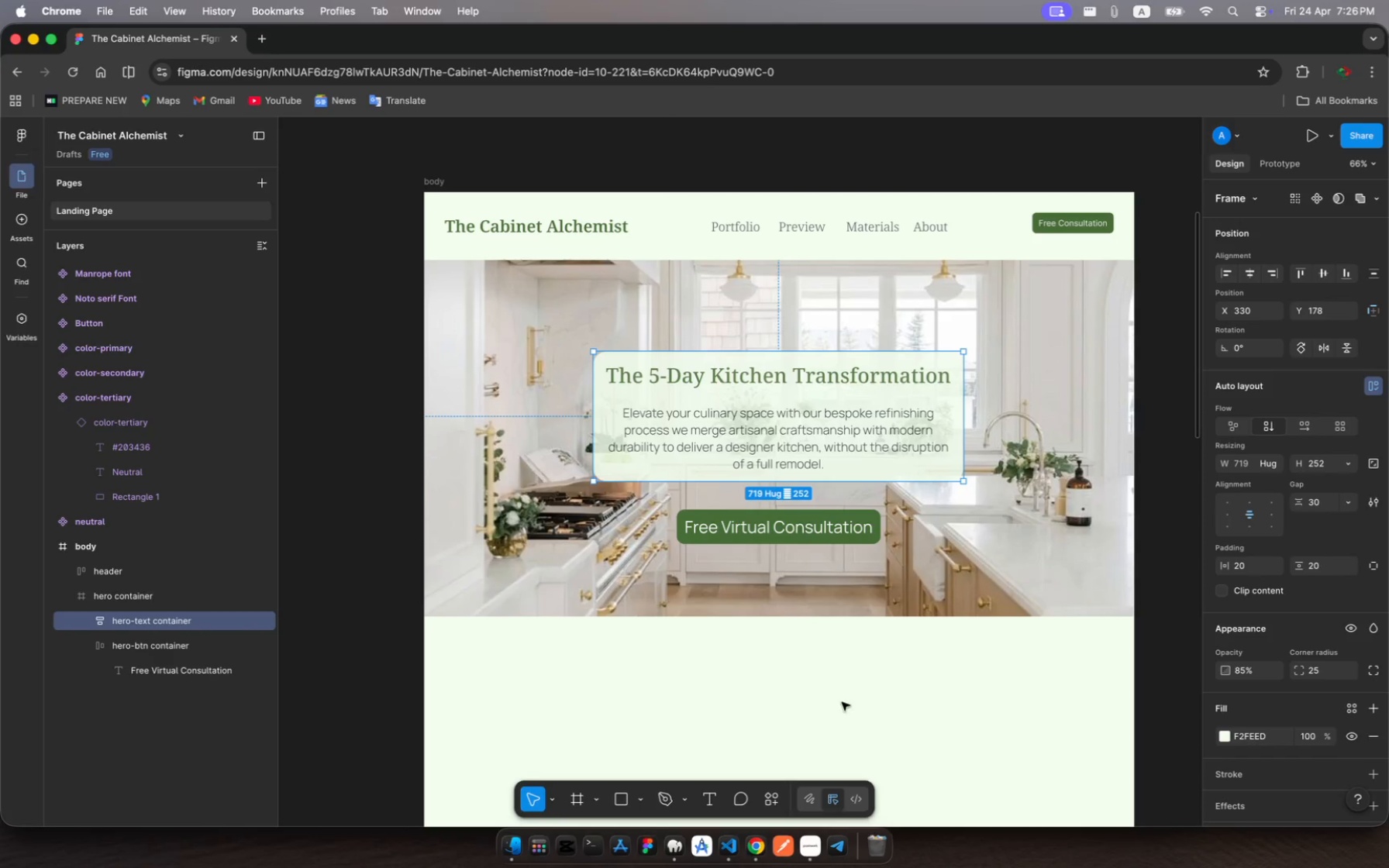 
hold_key(key=ShiftRight, duration=1.22)
left_click([787, 532])
 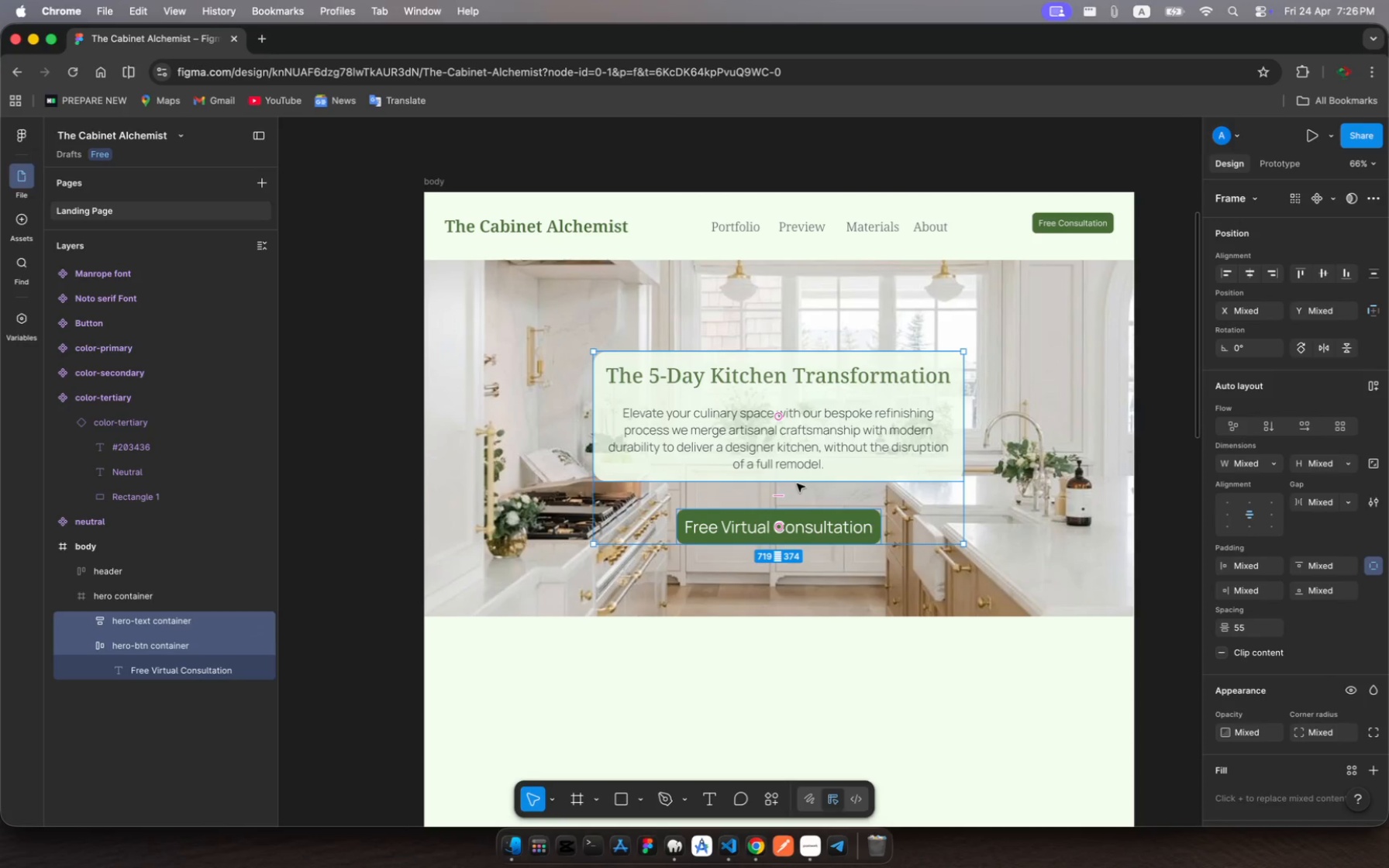 
left_click_drag(start_coordinate=[797, 484], to_coordinate=[795, 473])
 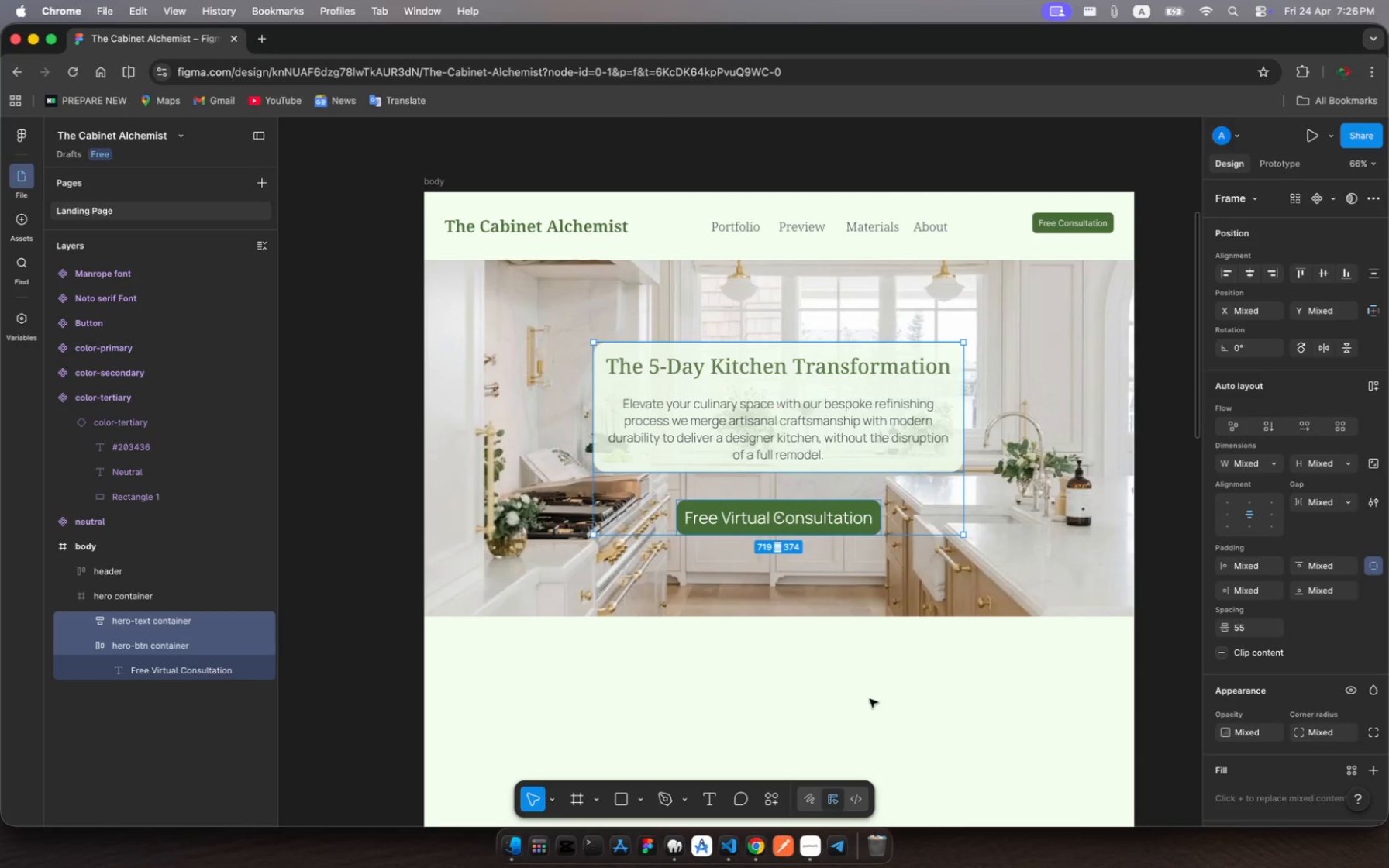 
left_click([870, 699])
 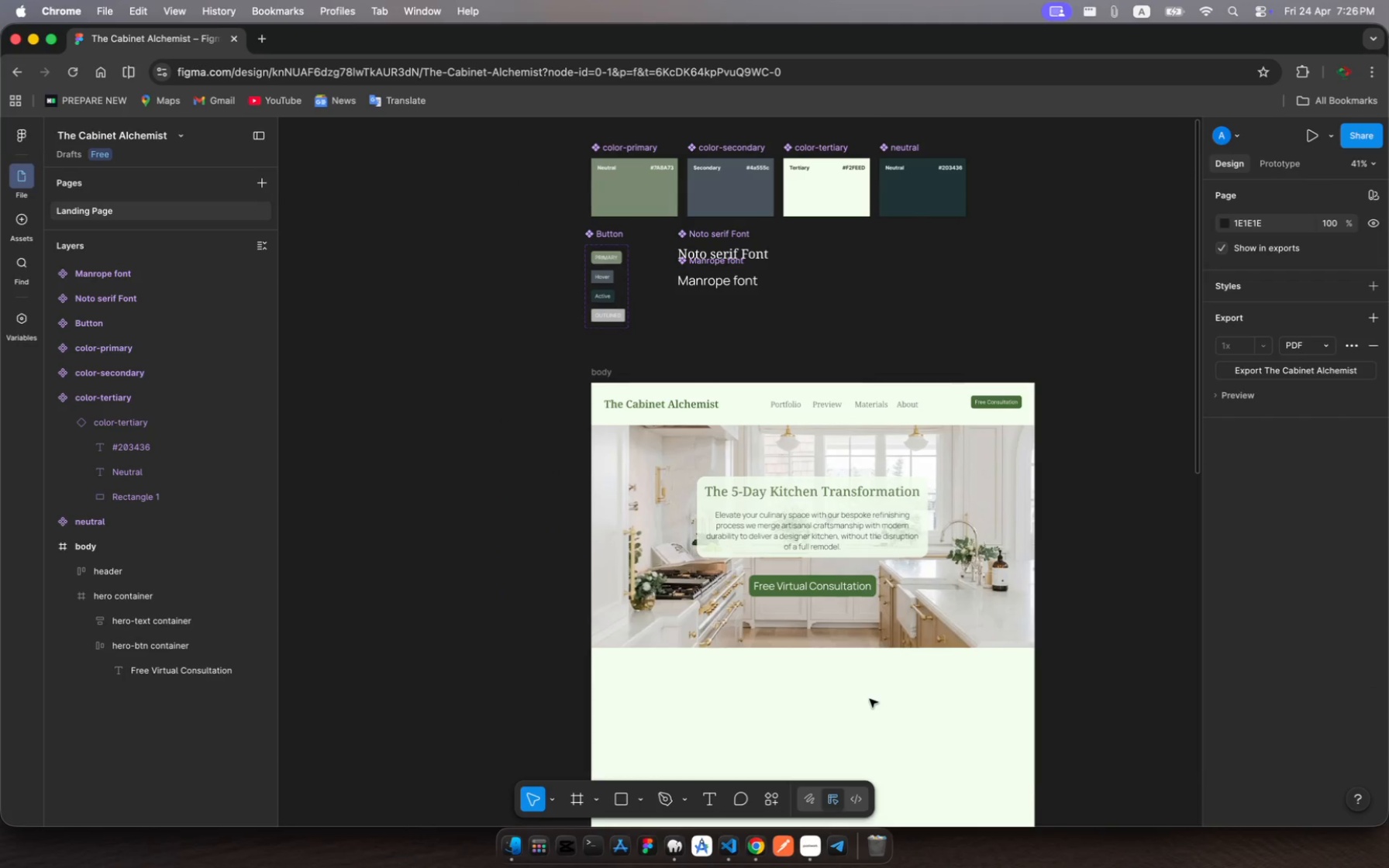 
scroll: coordinate [870, 699], scroll_direction: down, amount: 1.0
 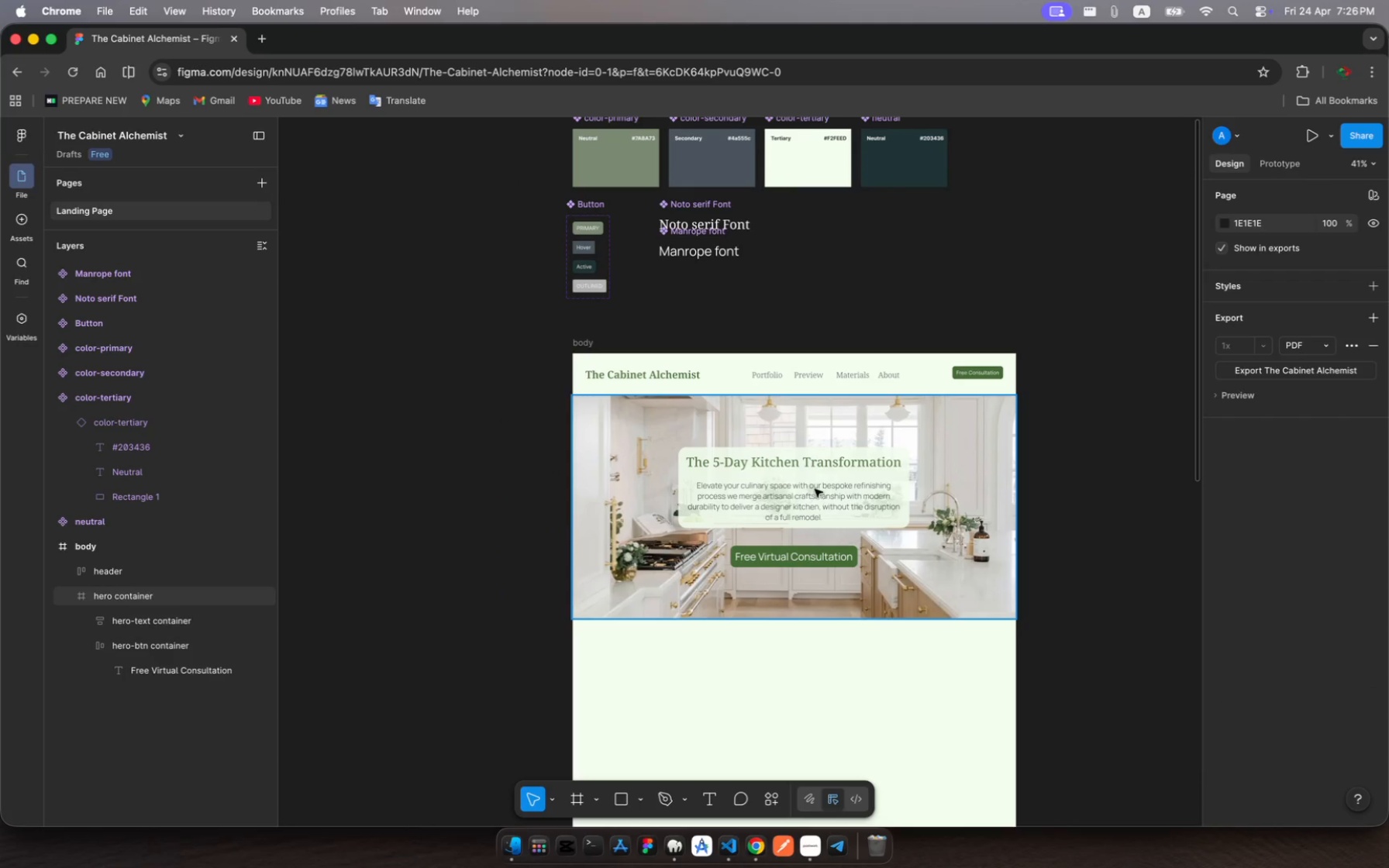 
left_click([813, 488])
 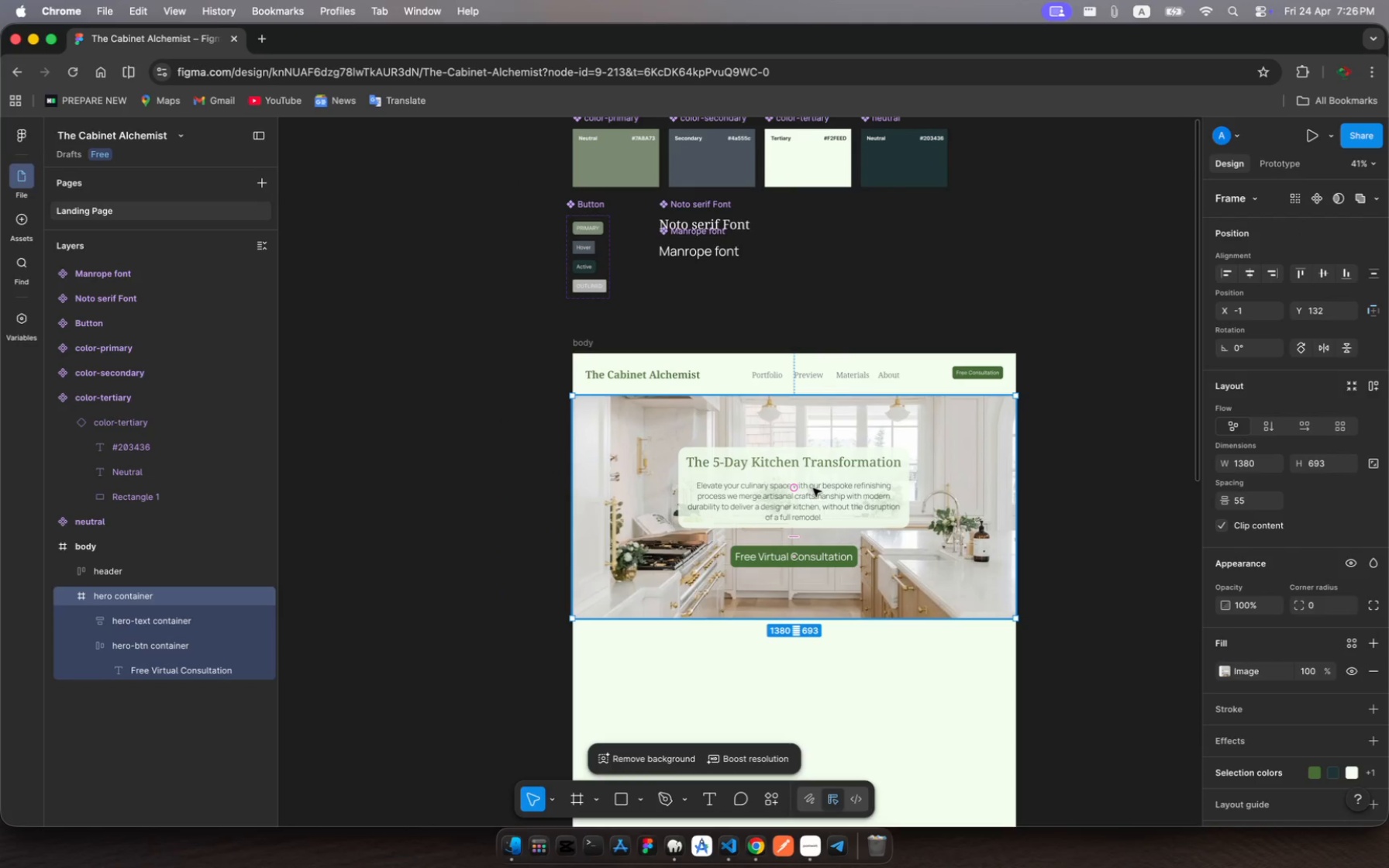 
left_click([813, 488])
 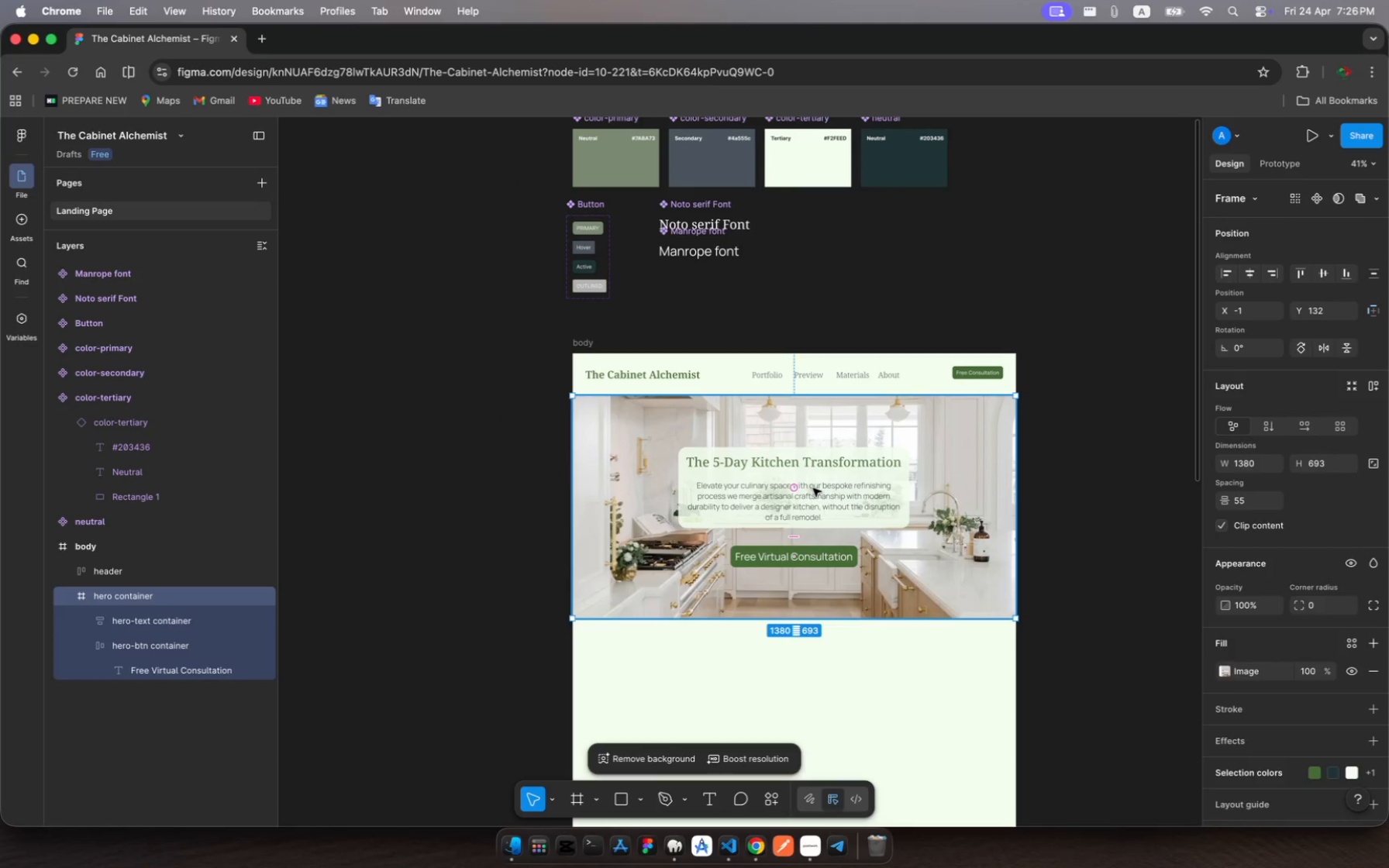 
left_click([813, 488])
 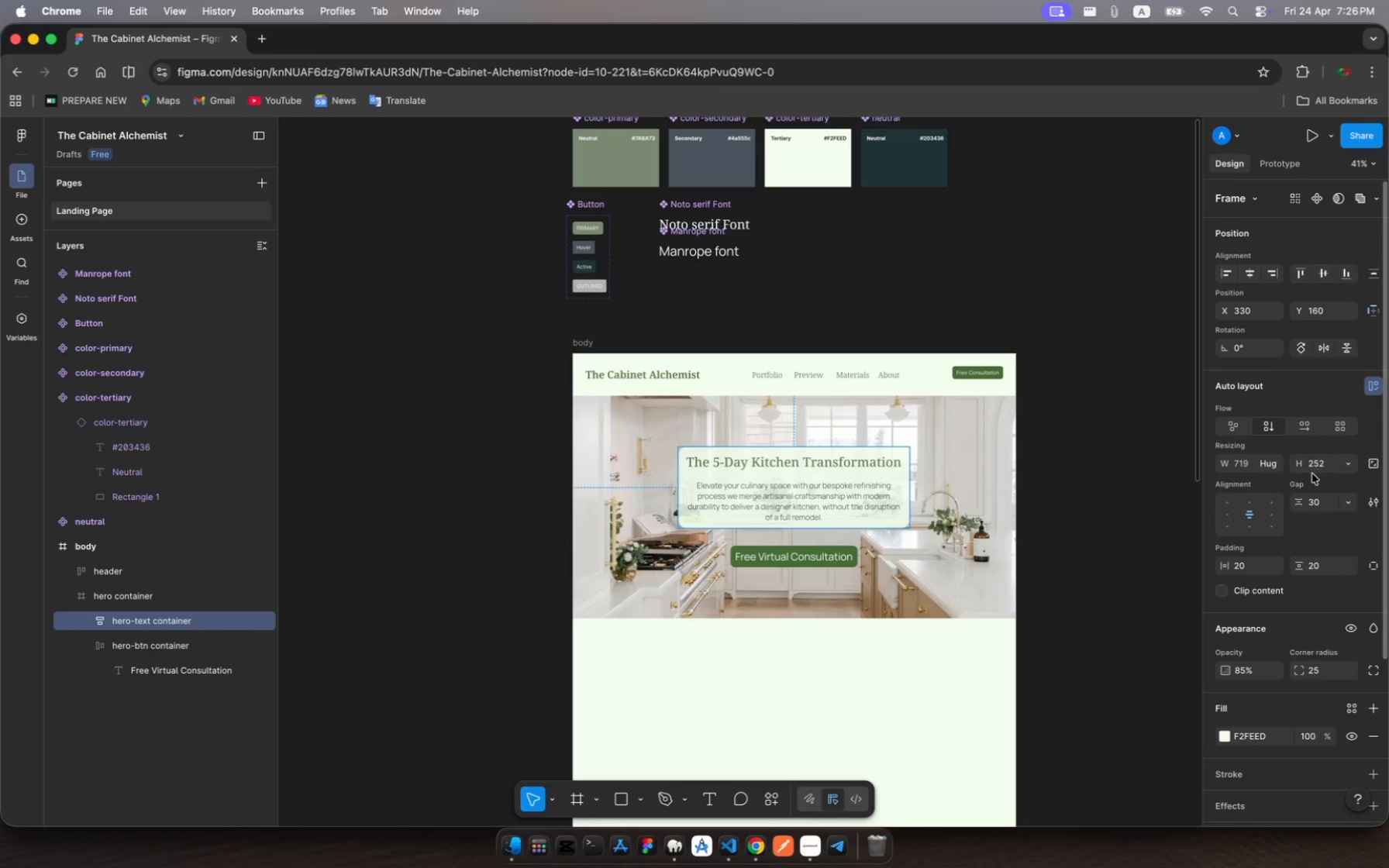 
left_click([1316, 502])
 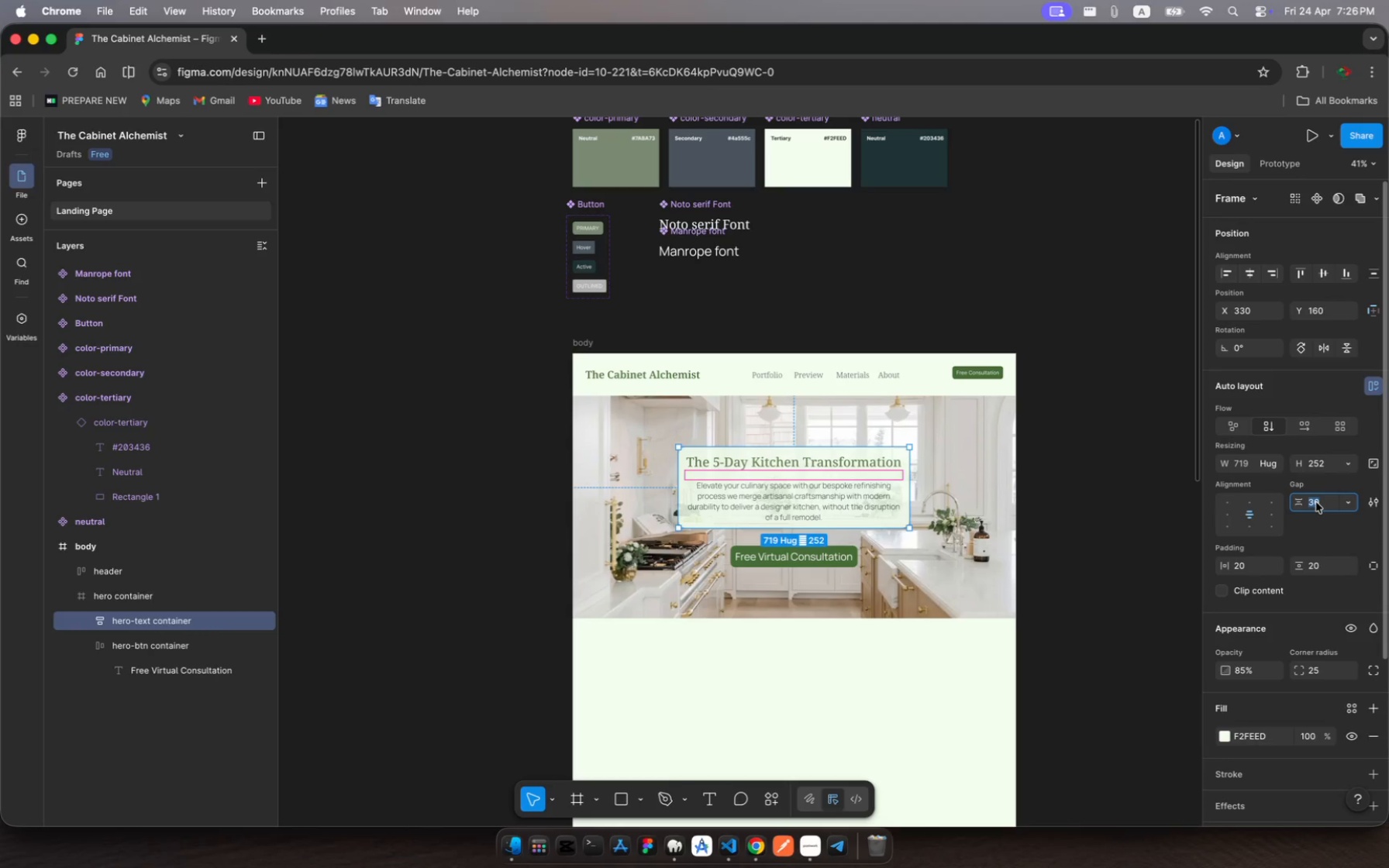 
type(20)
 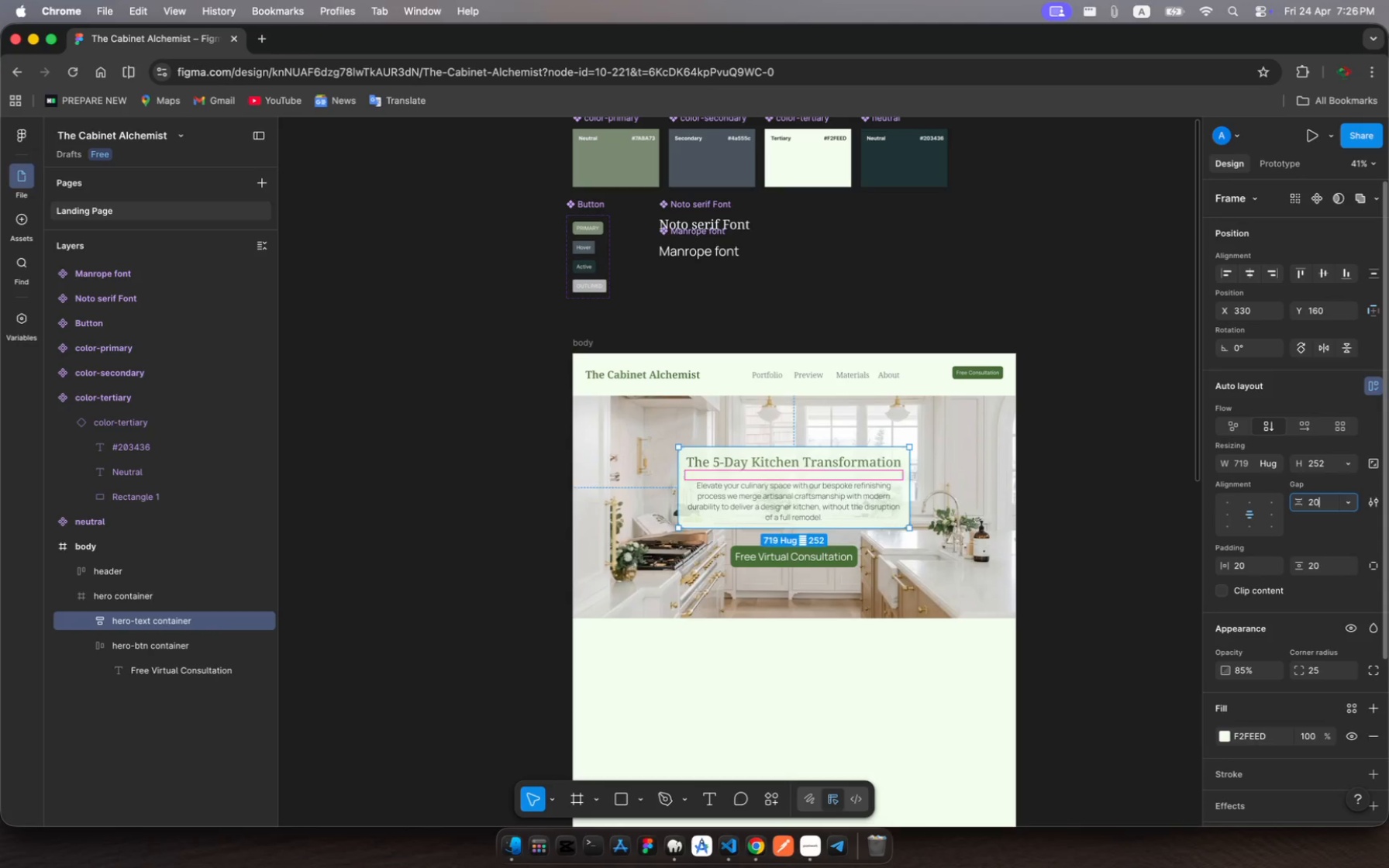 
key(Enter)
 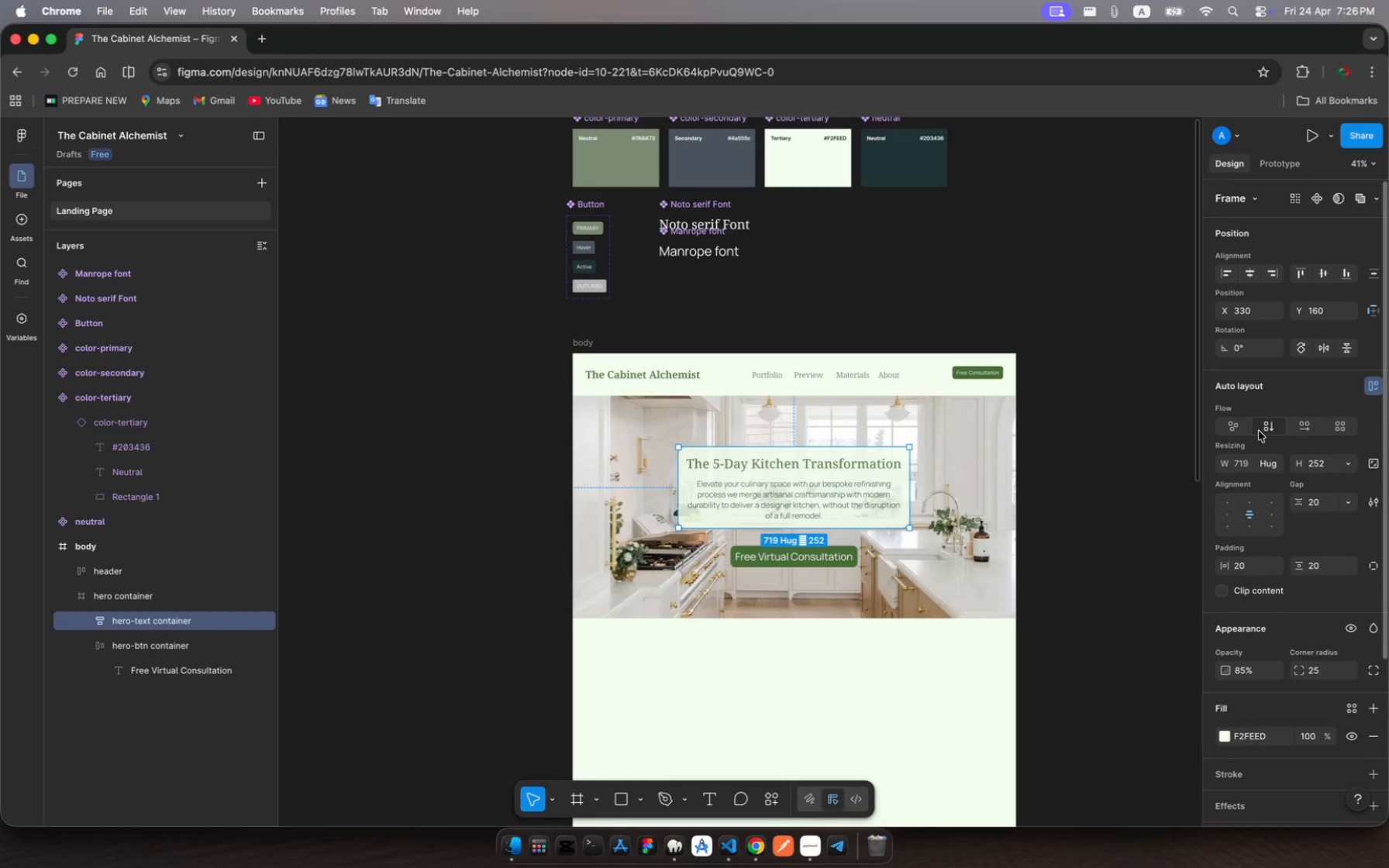 
left_click([1229, 449])
 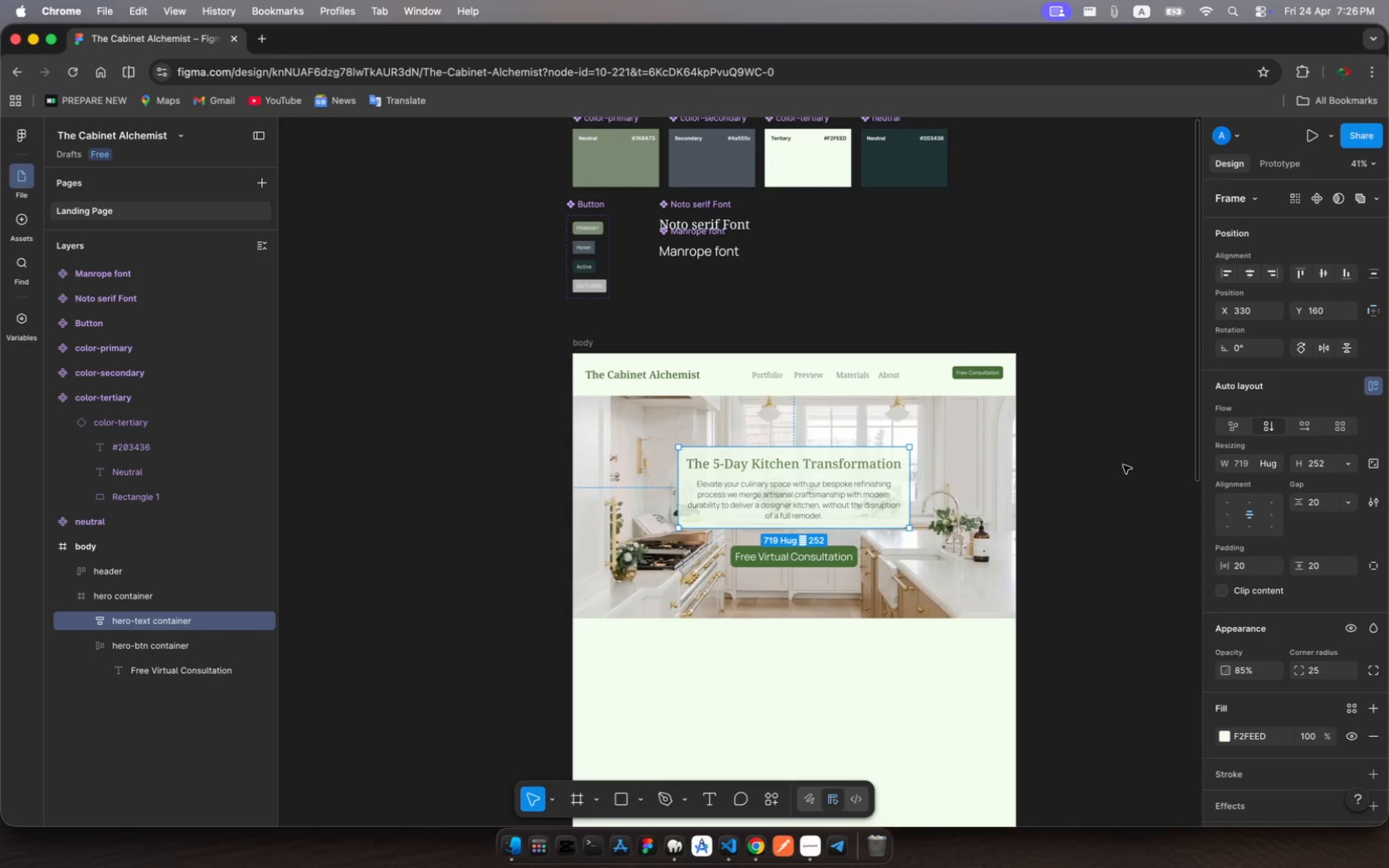 
left_click([1123, 465])
 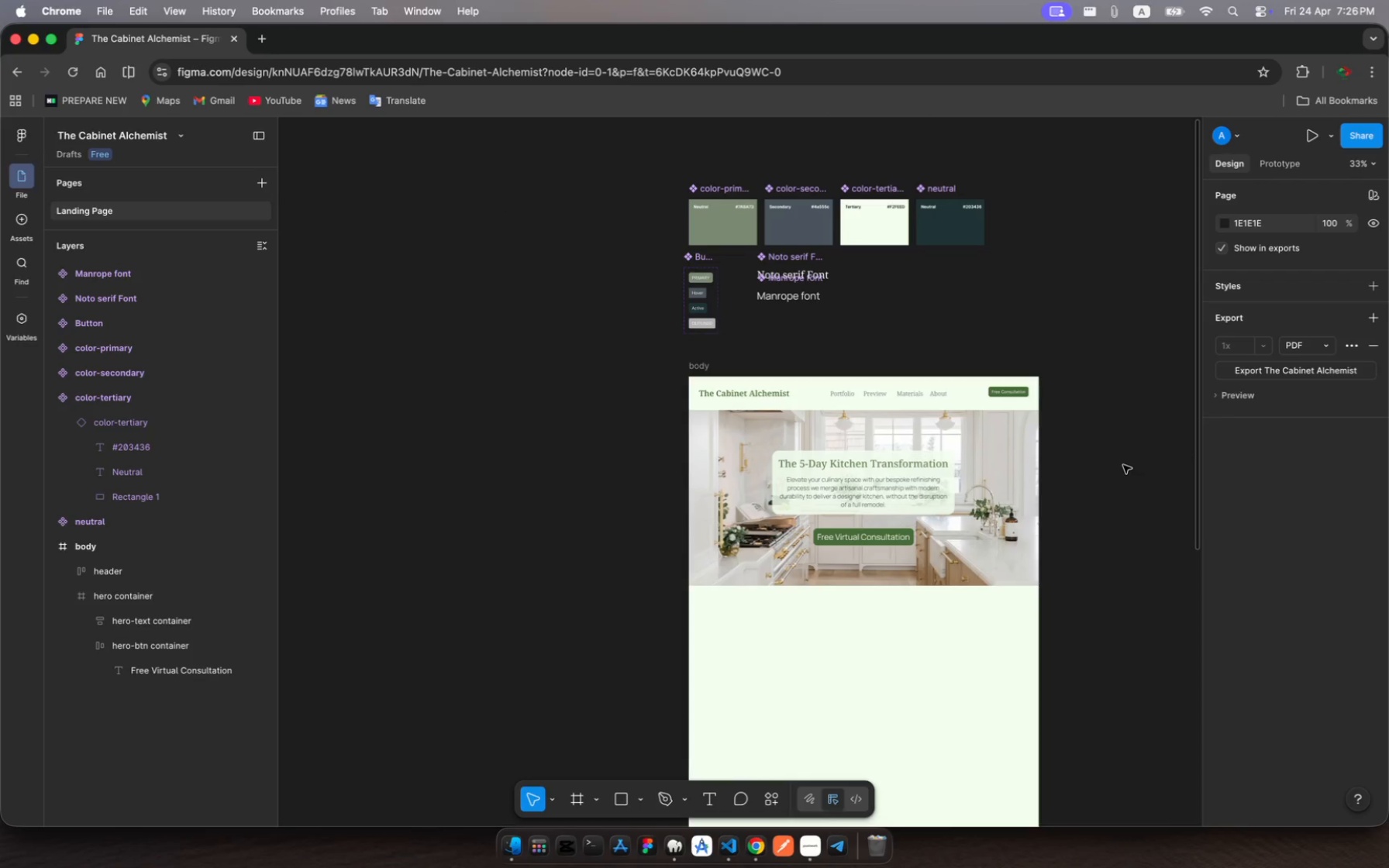 
wait(7.09)
 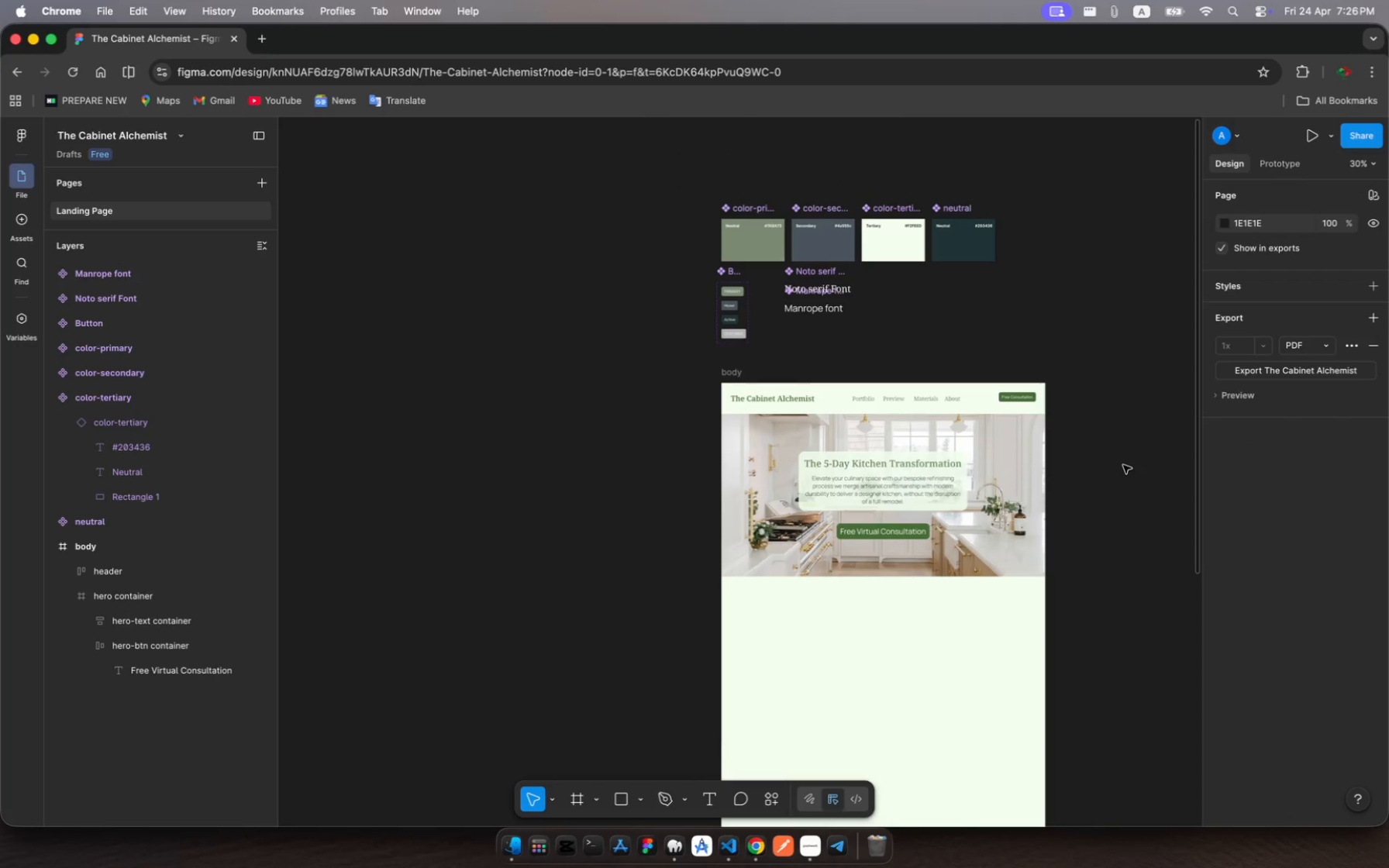 
scroll: coordinate [1083, 478], scroll_direction: up, amount: 5.0
 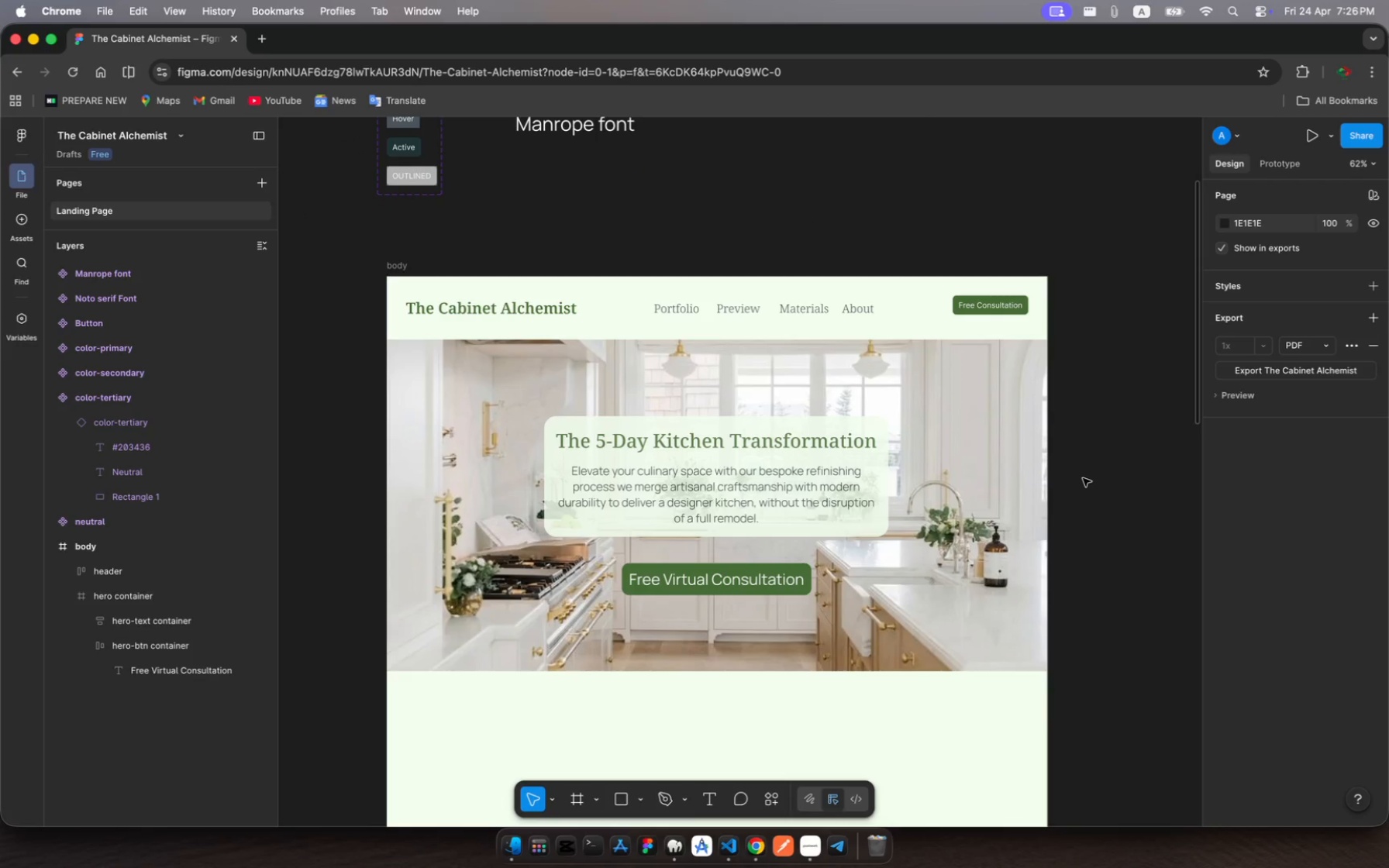 
left_click([947, 447])
 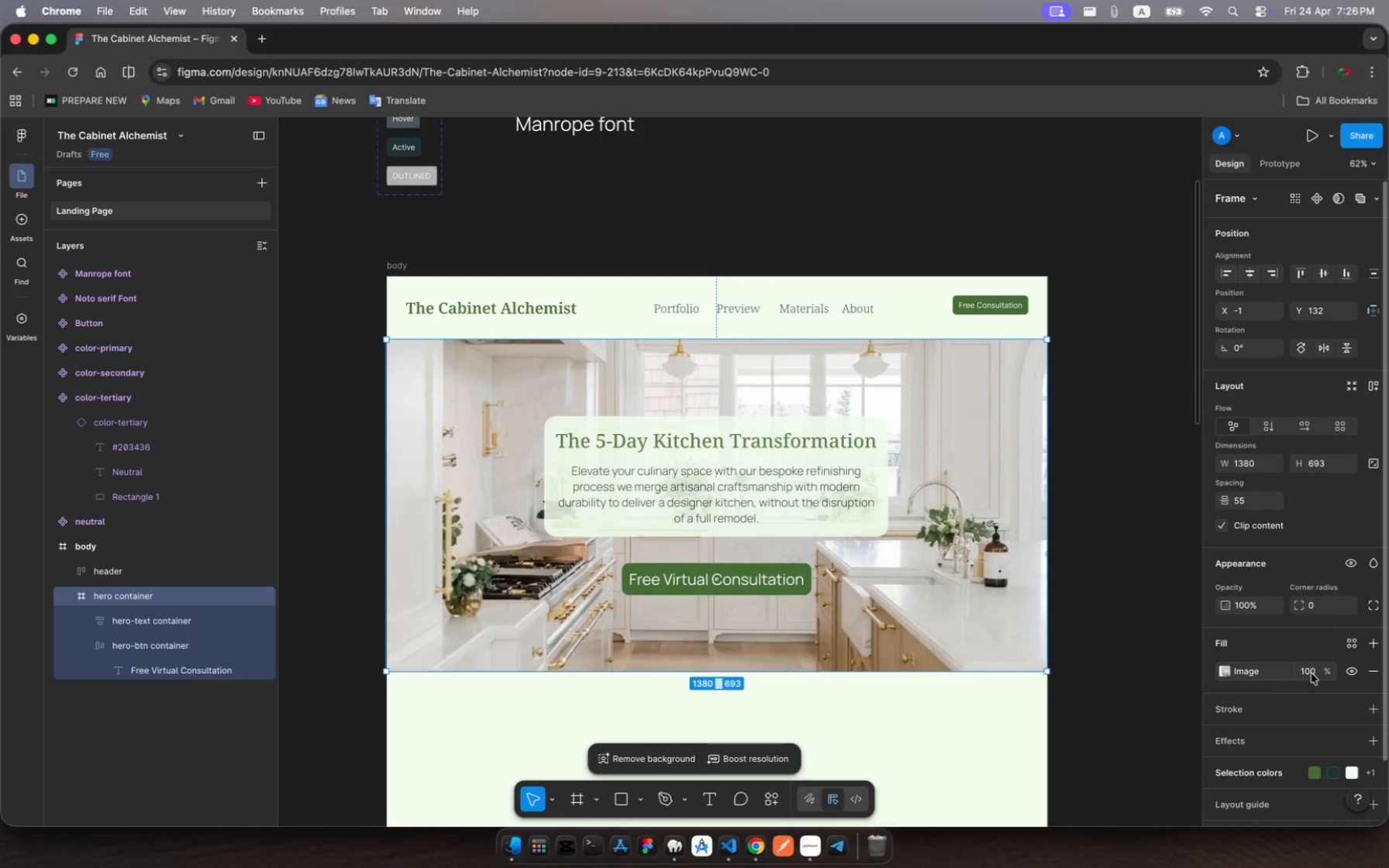 
left_click([1226, 673])
 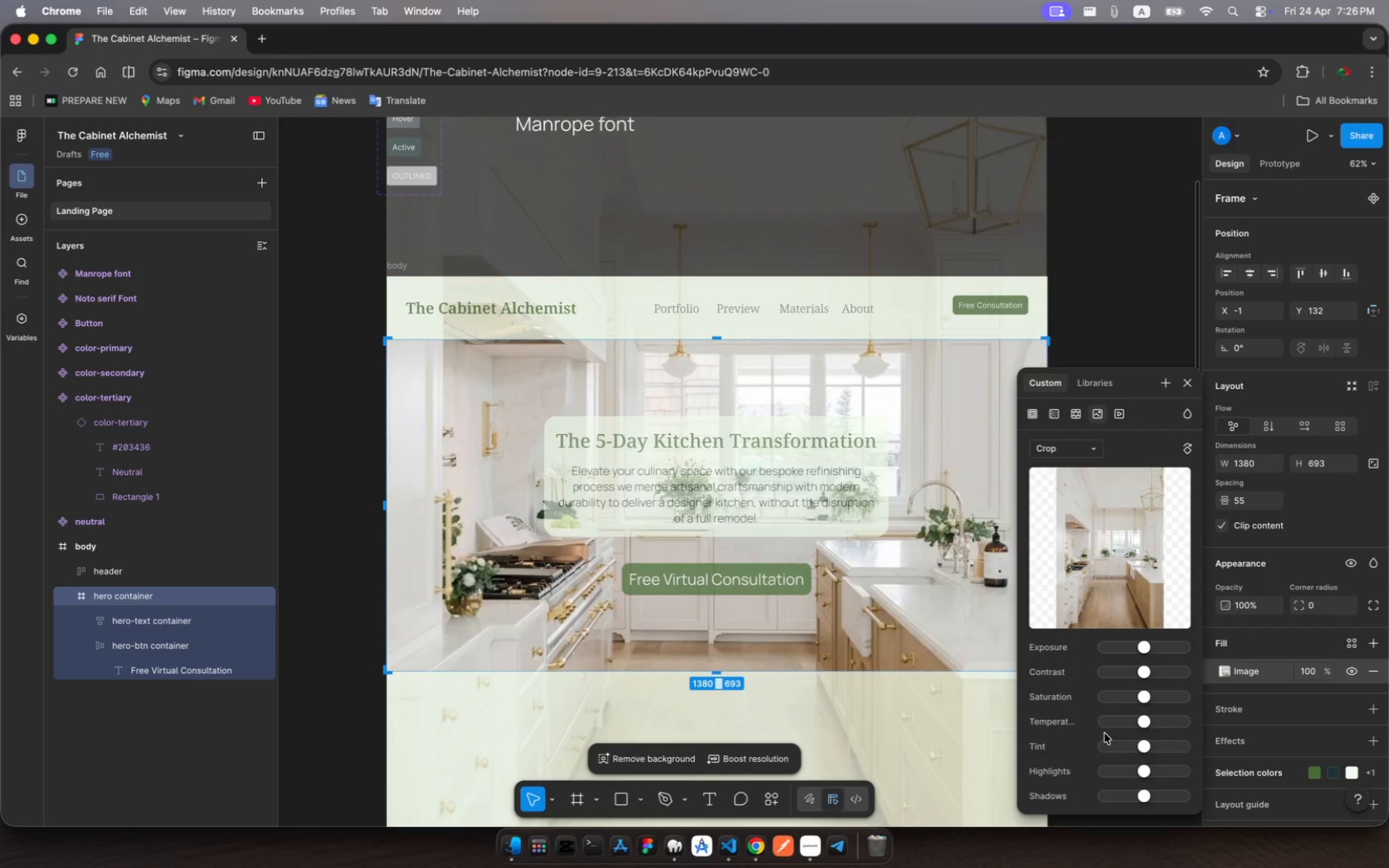 
scroll: coordinate [1105, 743], scroll_direction: down, amount: 8.0
 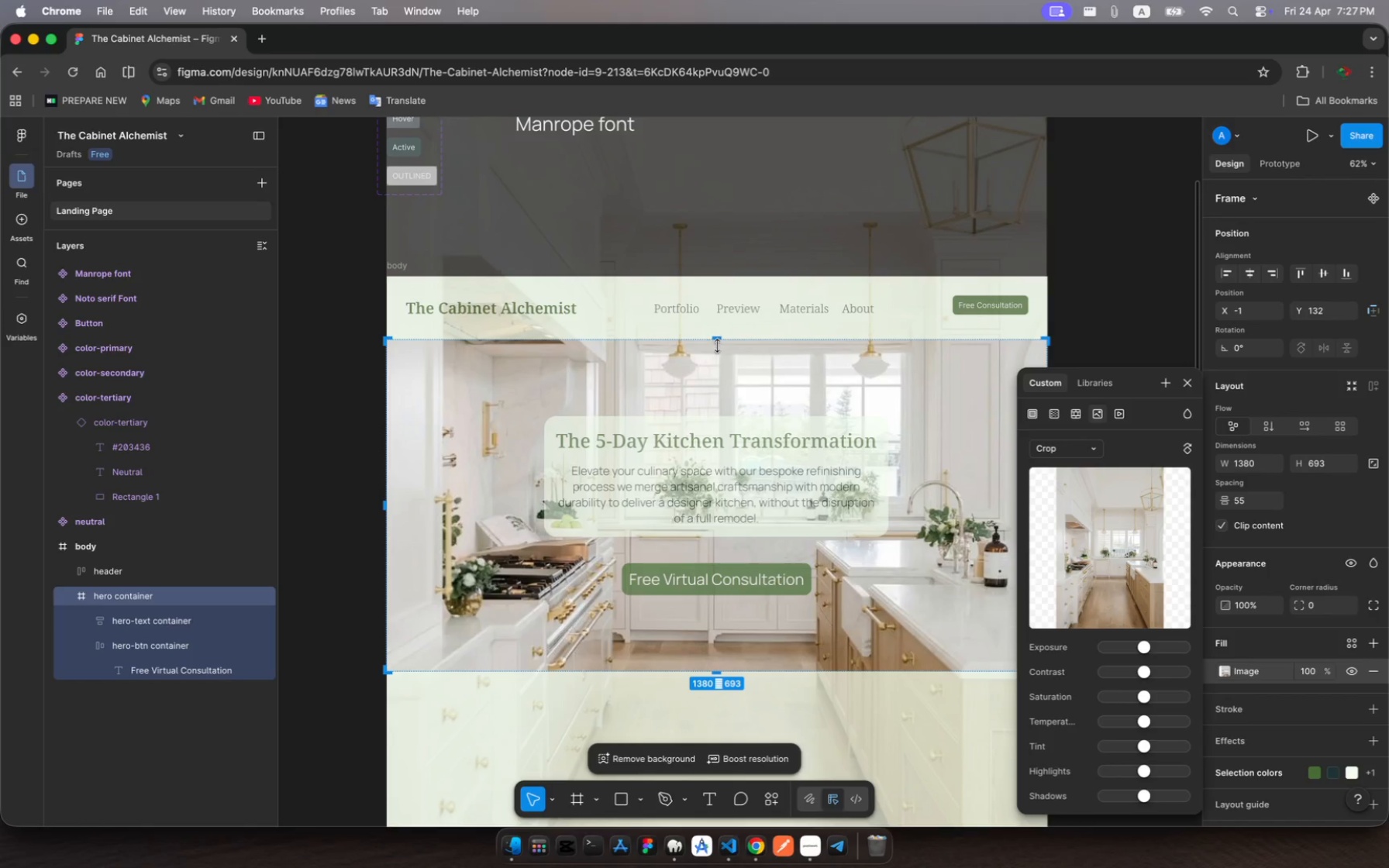 
wait(5.46)
 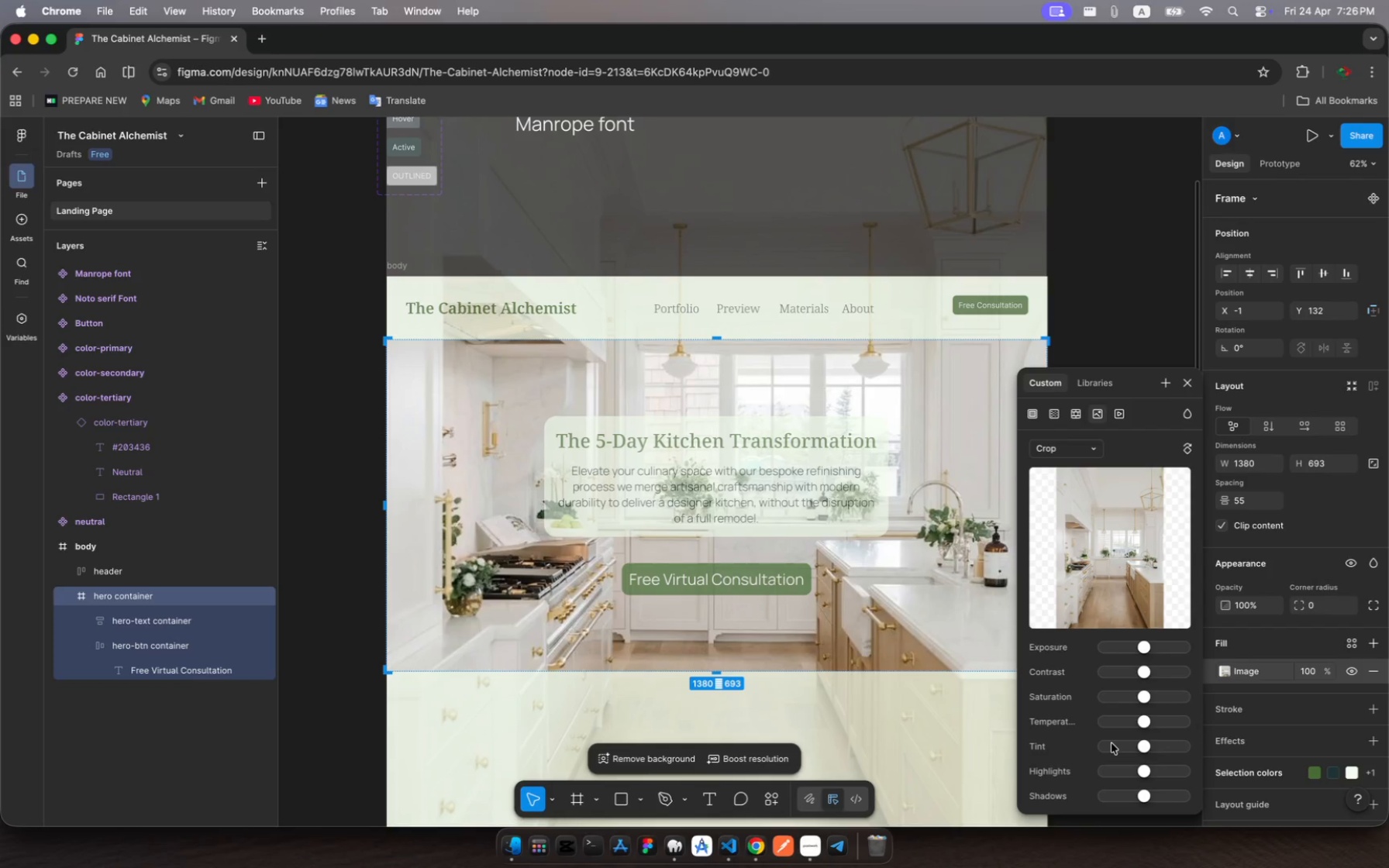 
left_click_drag(start_coordinate=[714, 674], to_coordinate=[730, 749])
 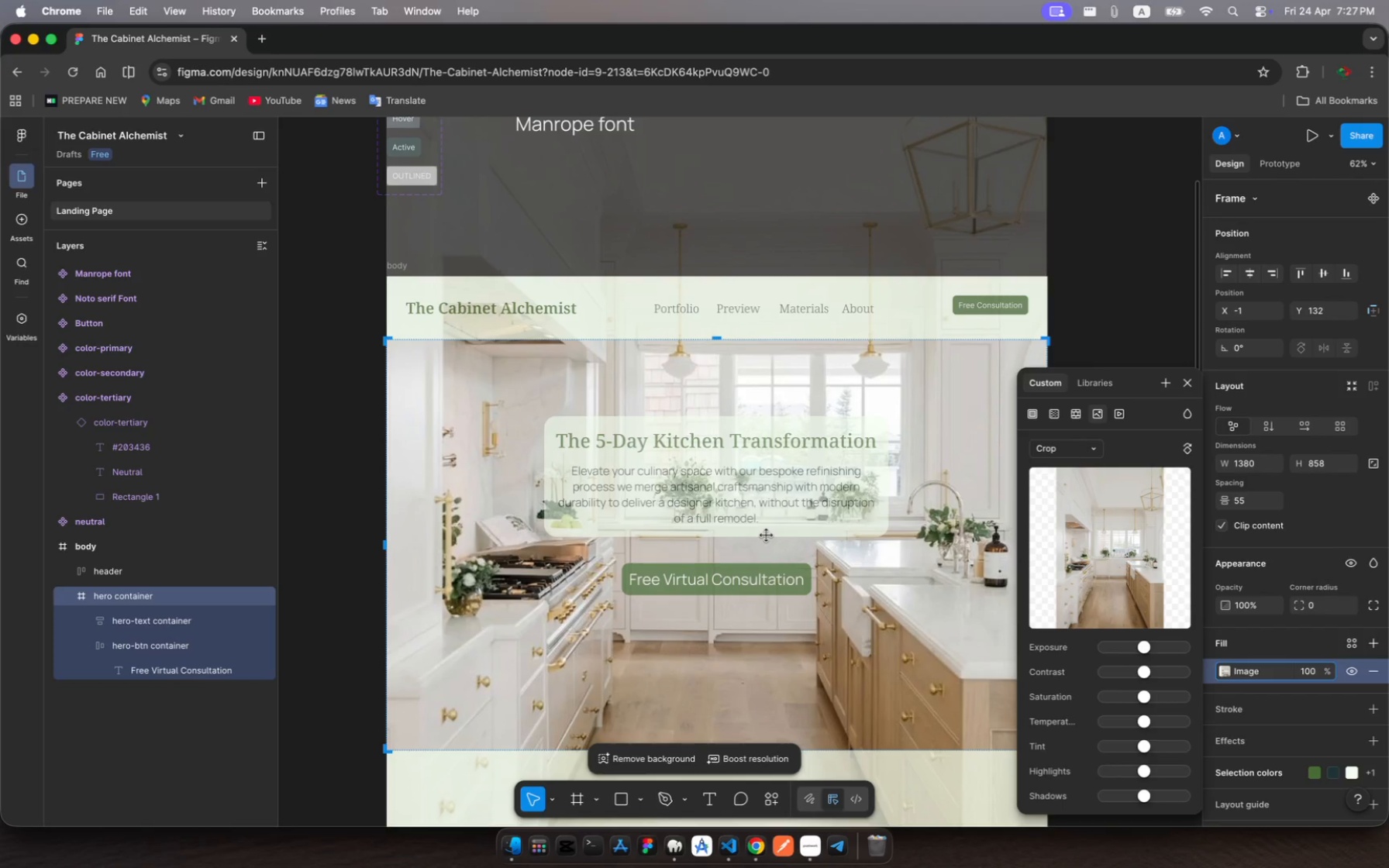 
scroll: coordinate [767, 536], scroll_direction: down, amount: 8.0
 